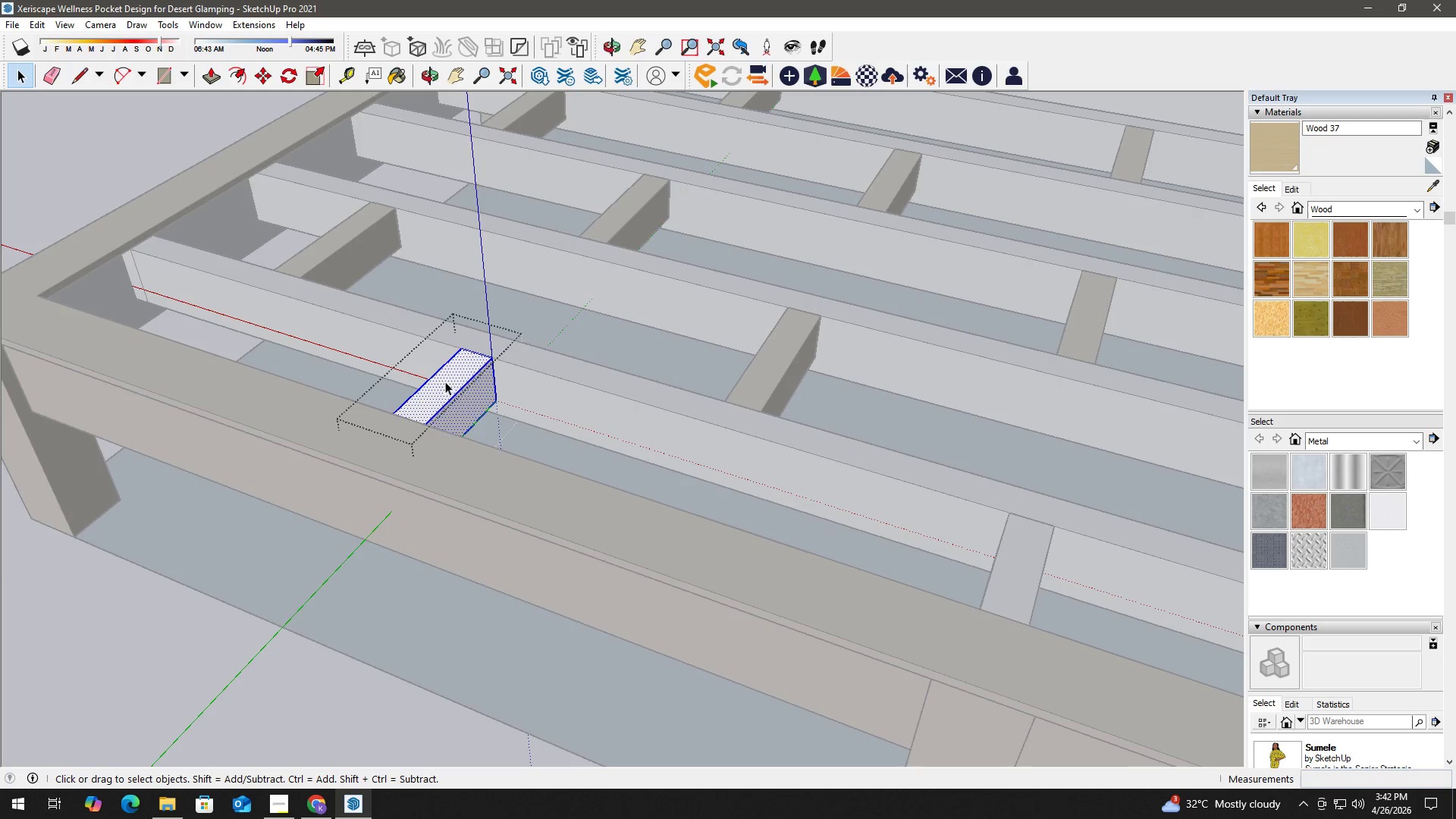 
double_click([445, 381])
 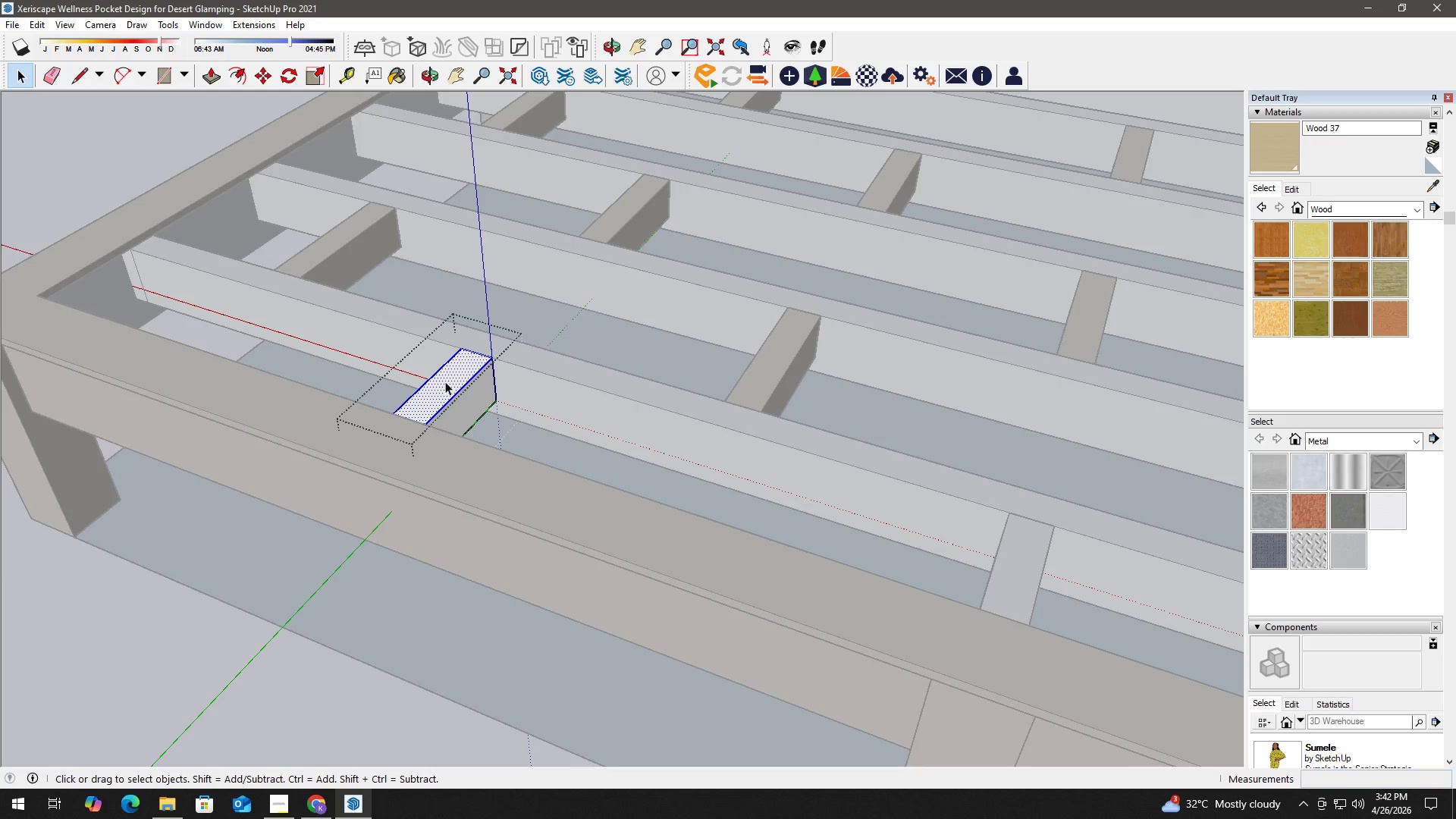 
triple_click([445, 381])
 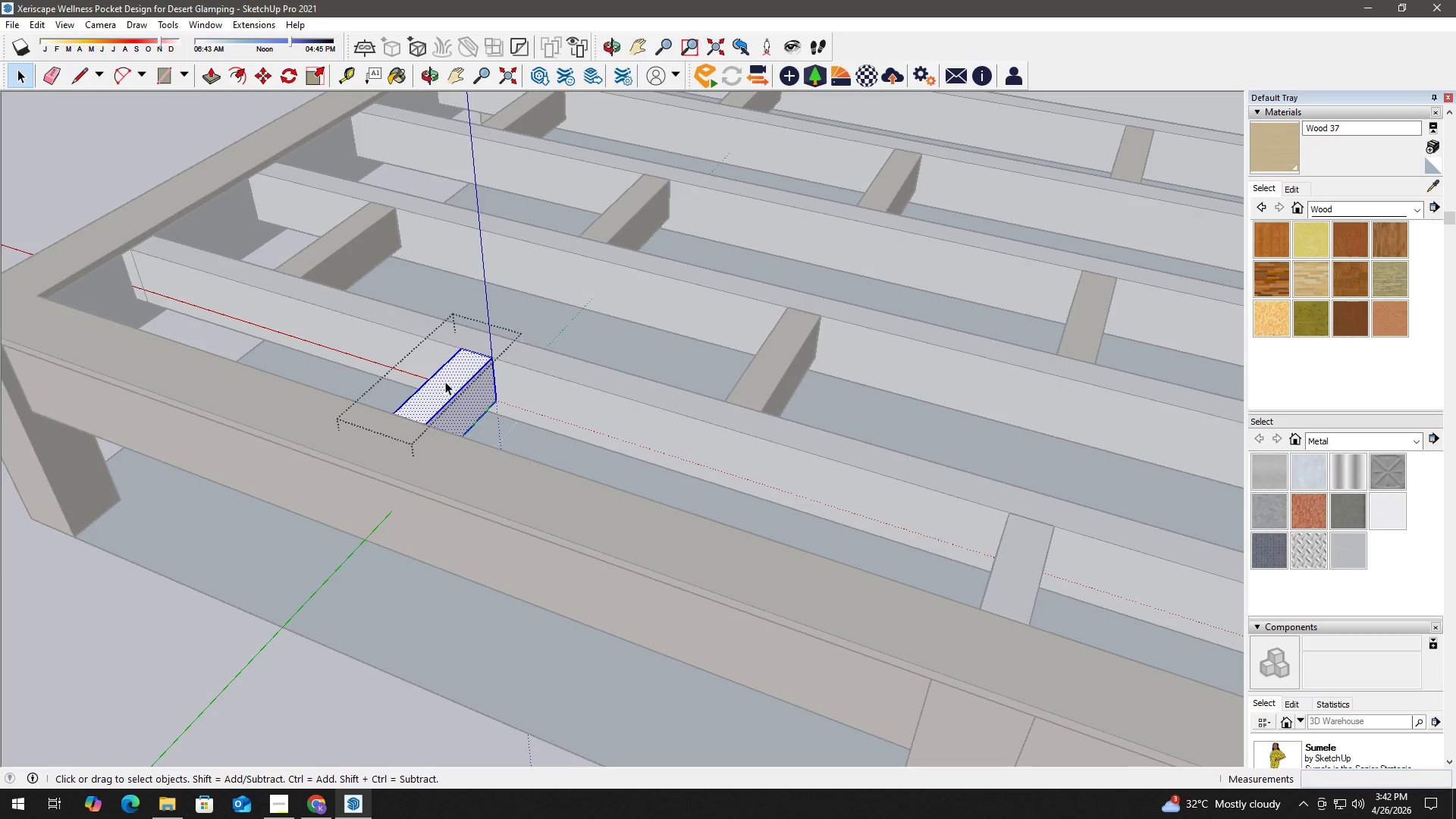 
triple_click([445, 381])
 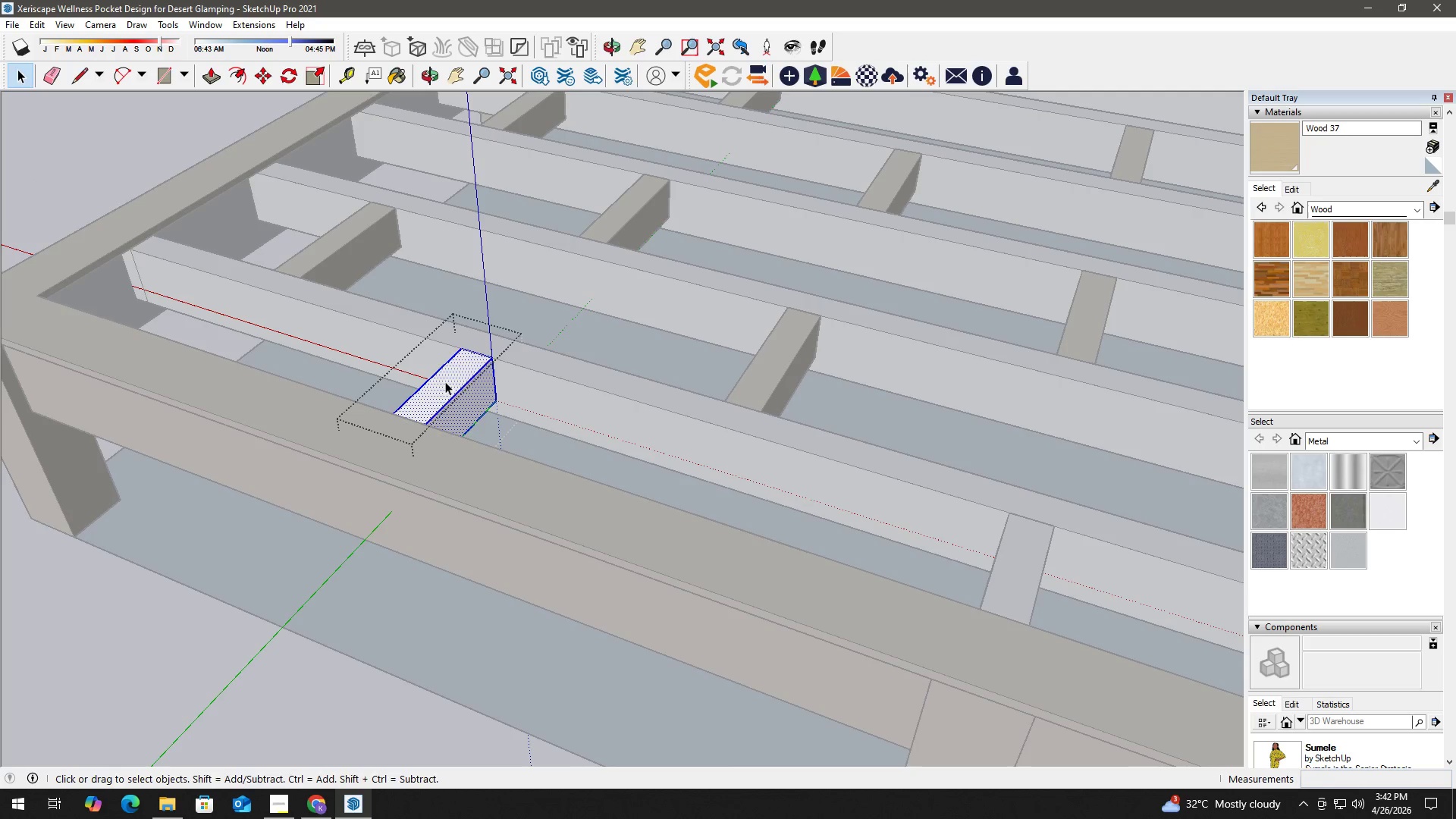 
key(B)
 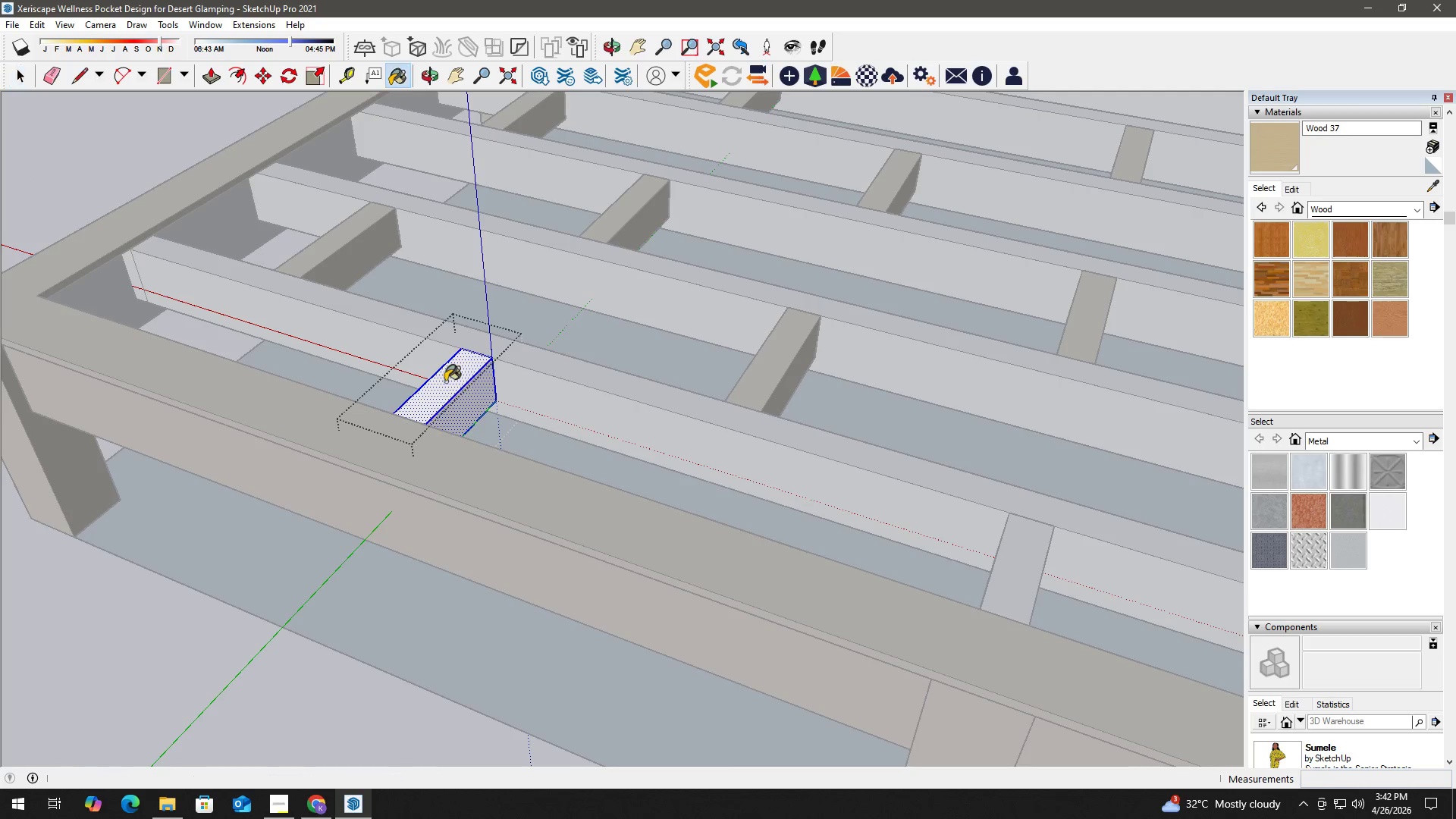 
triple_click([445, 381])
 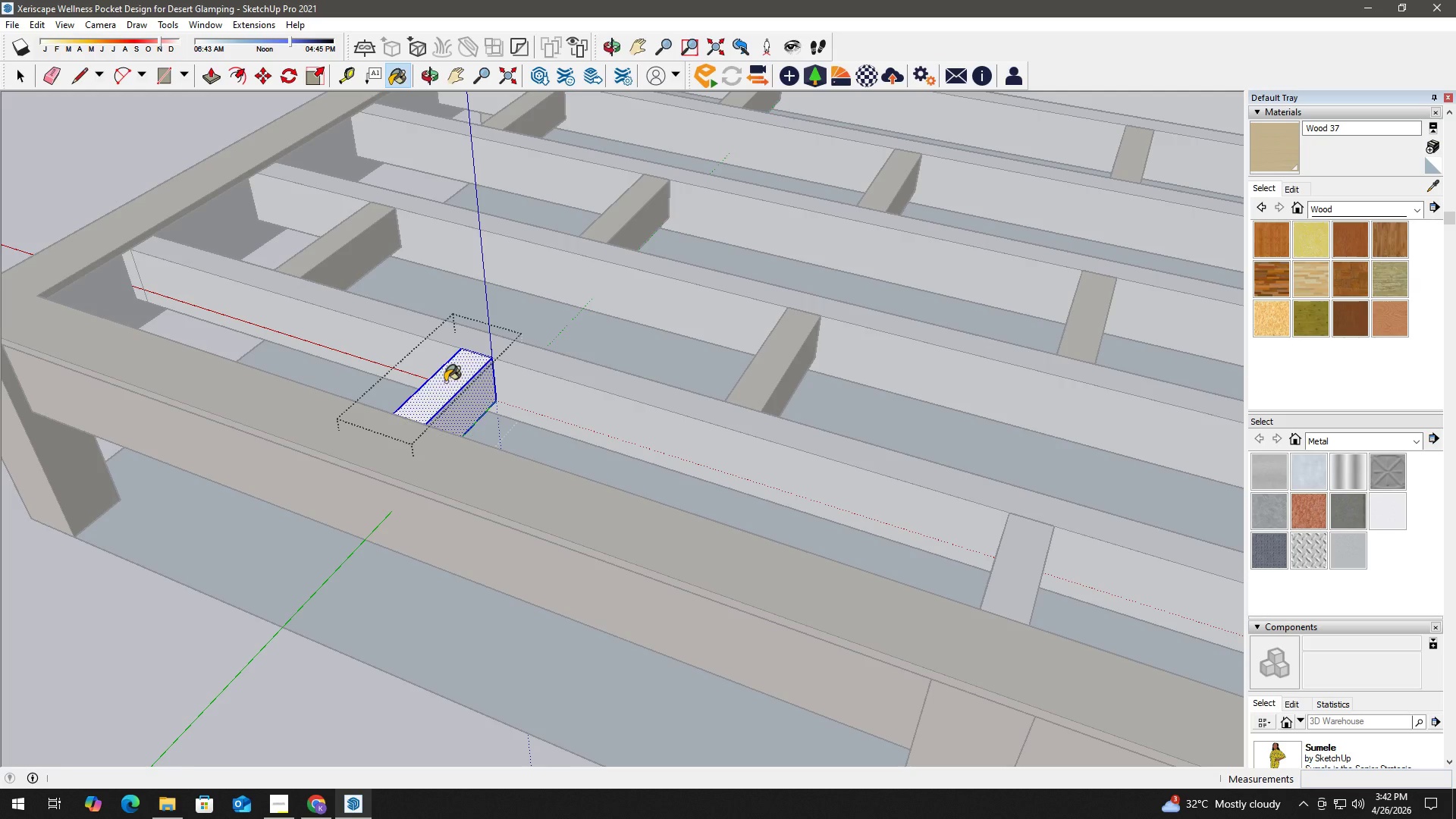 
triple_click([446, 383])
 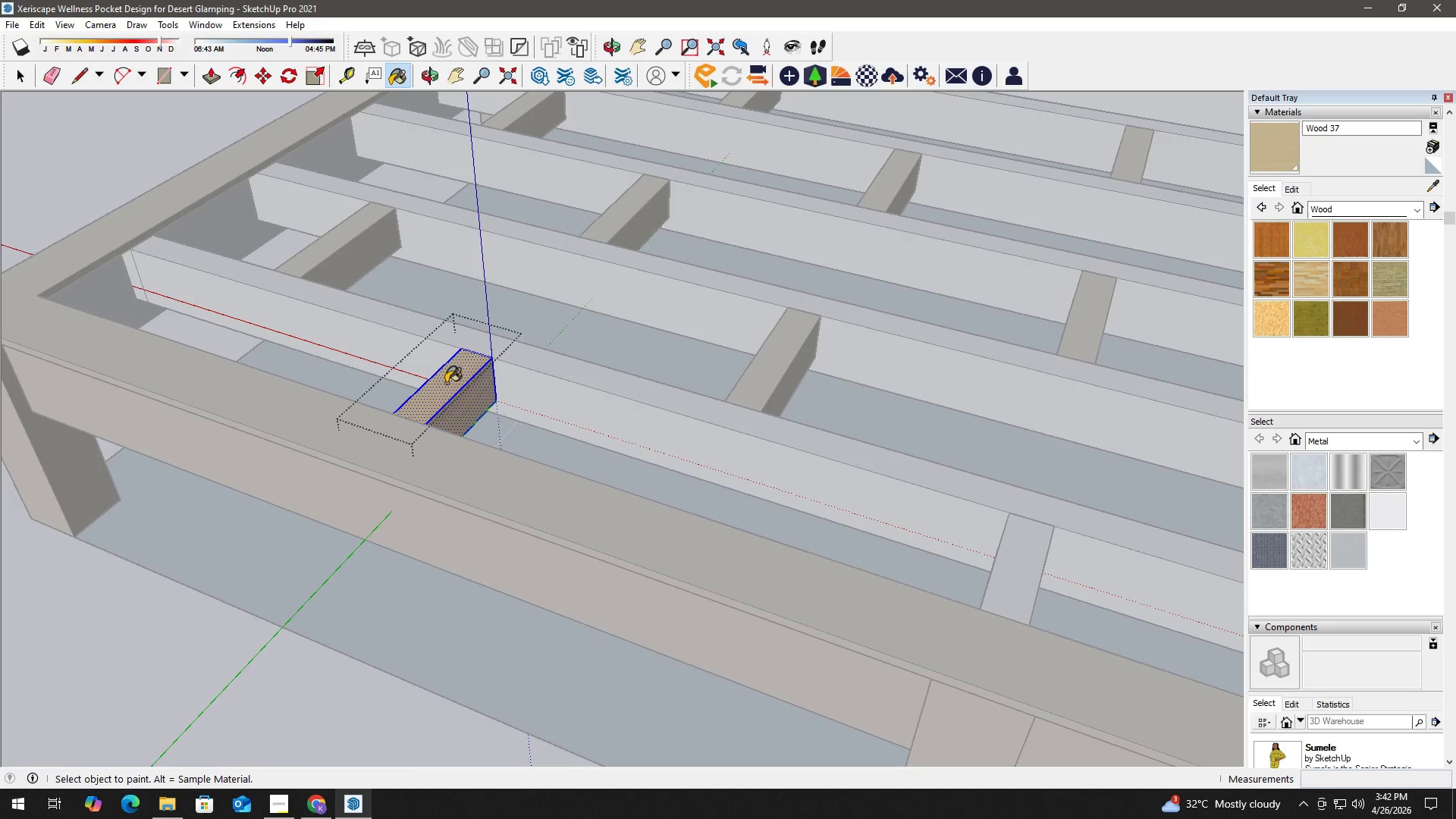 
key(Space)
 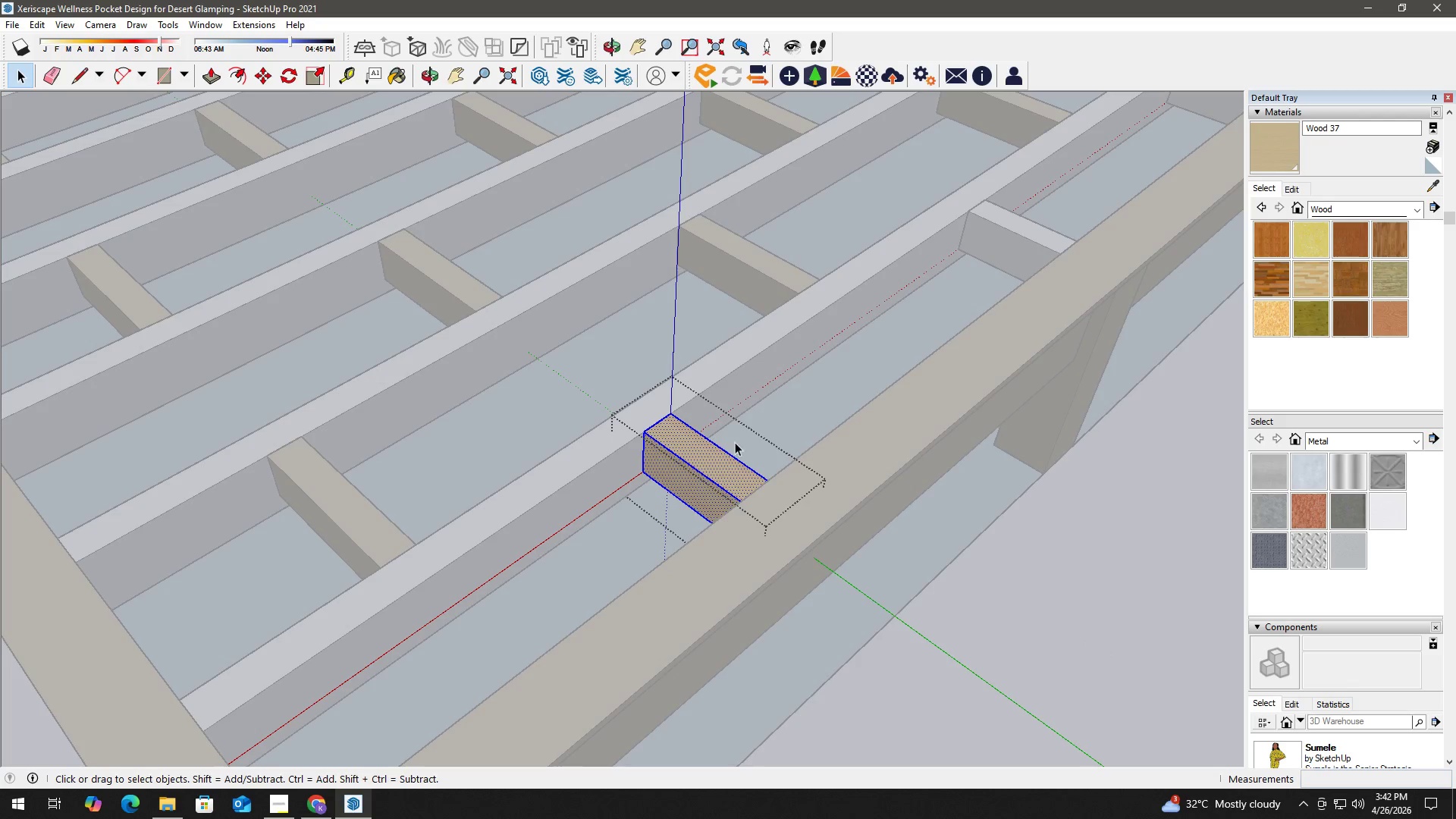 
key(Space)
 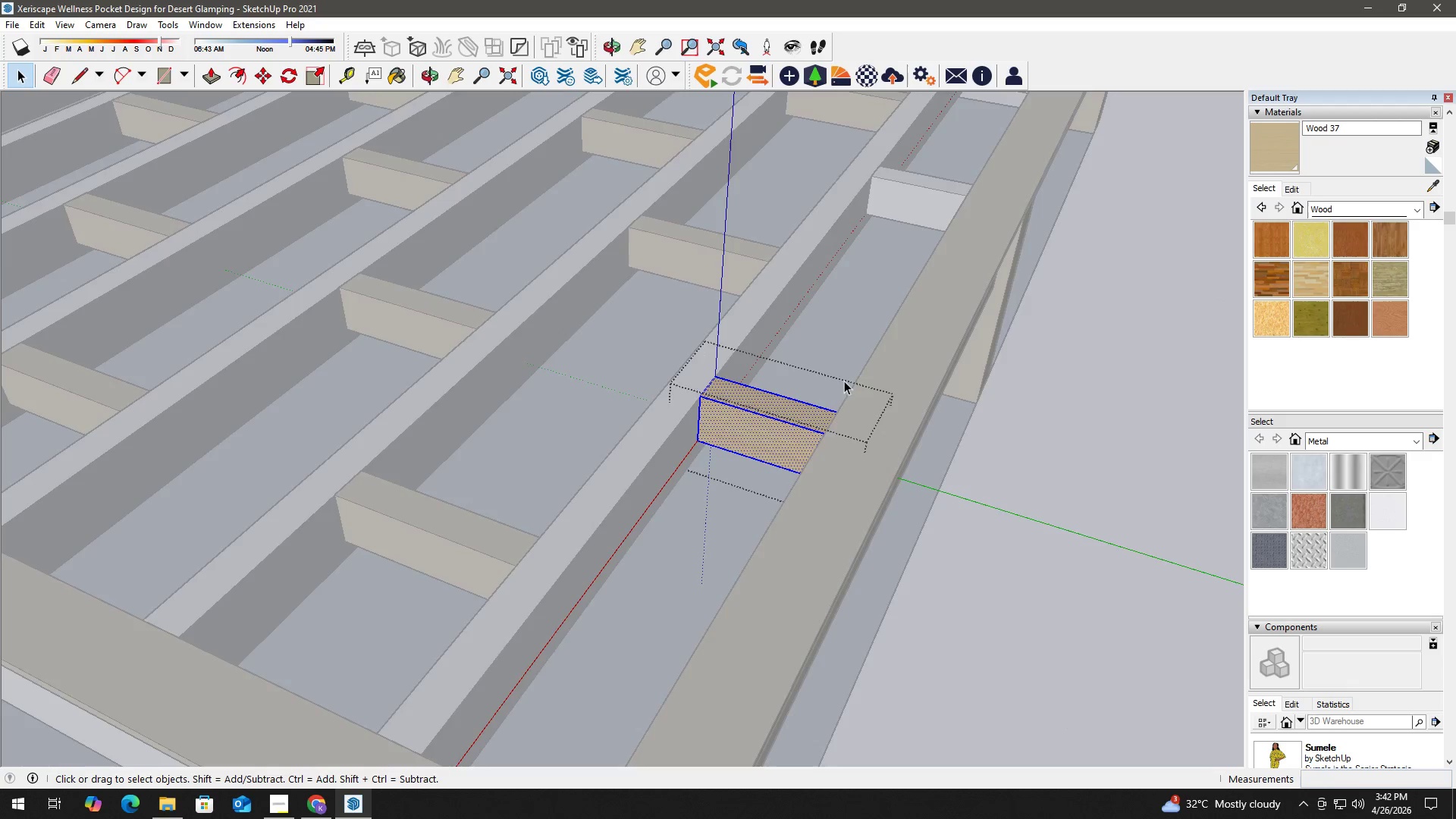 
key(Escape)
 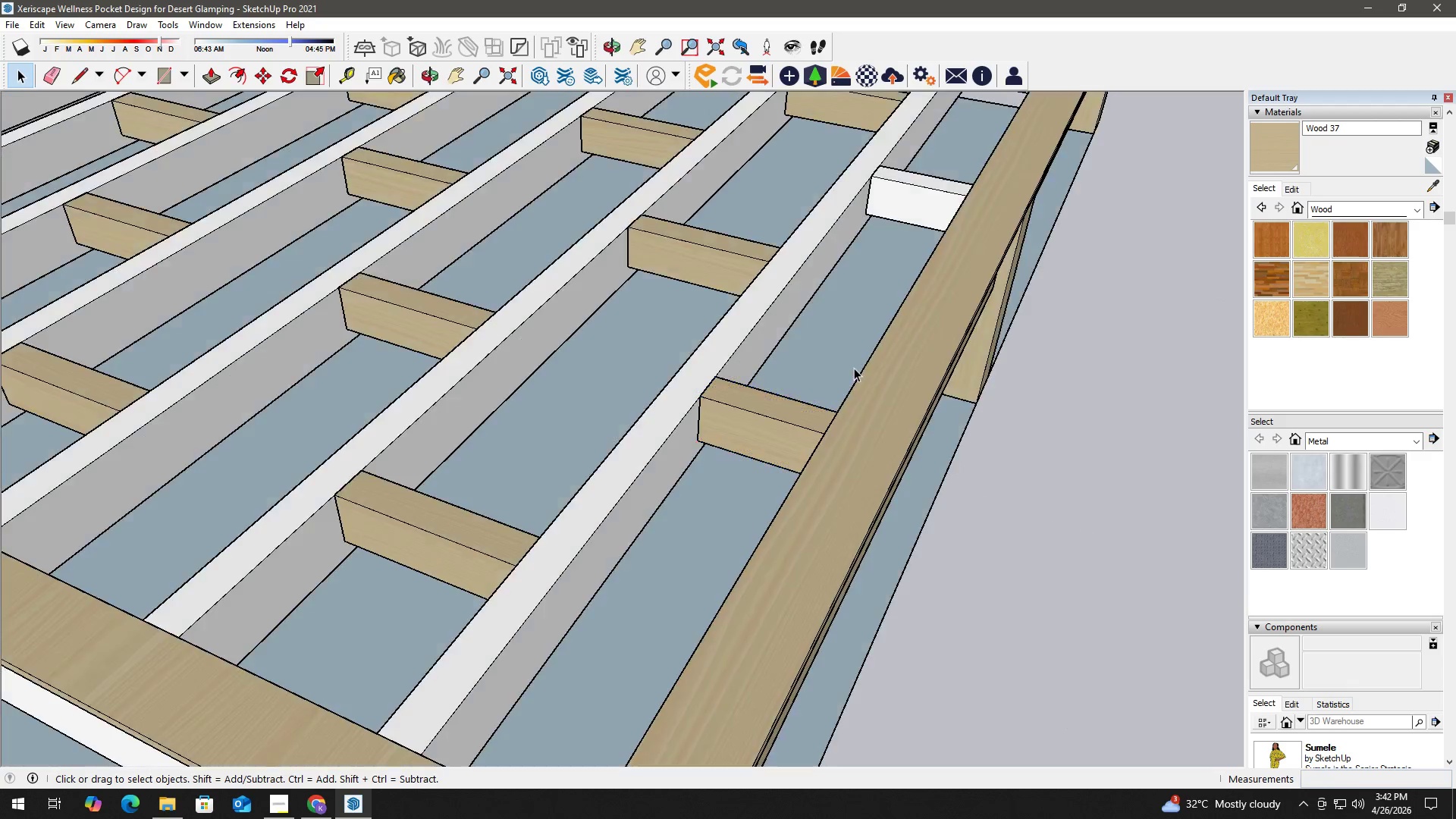 
key(Escape)
 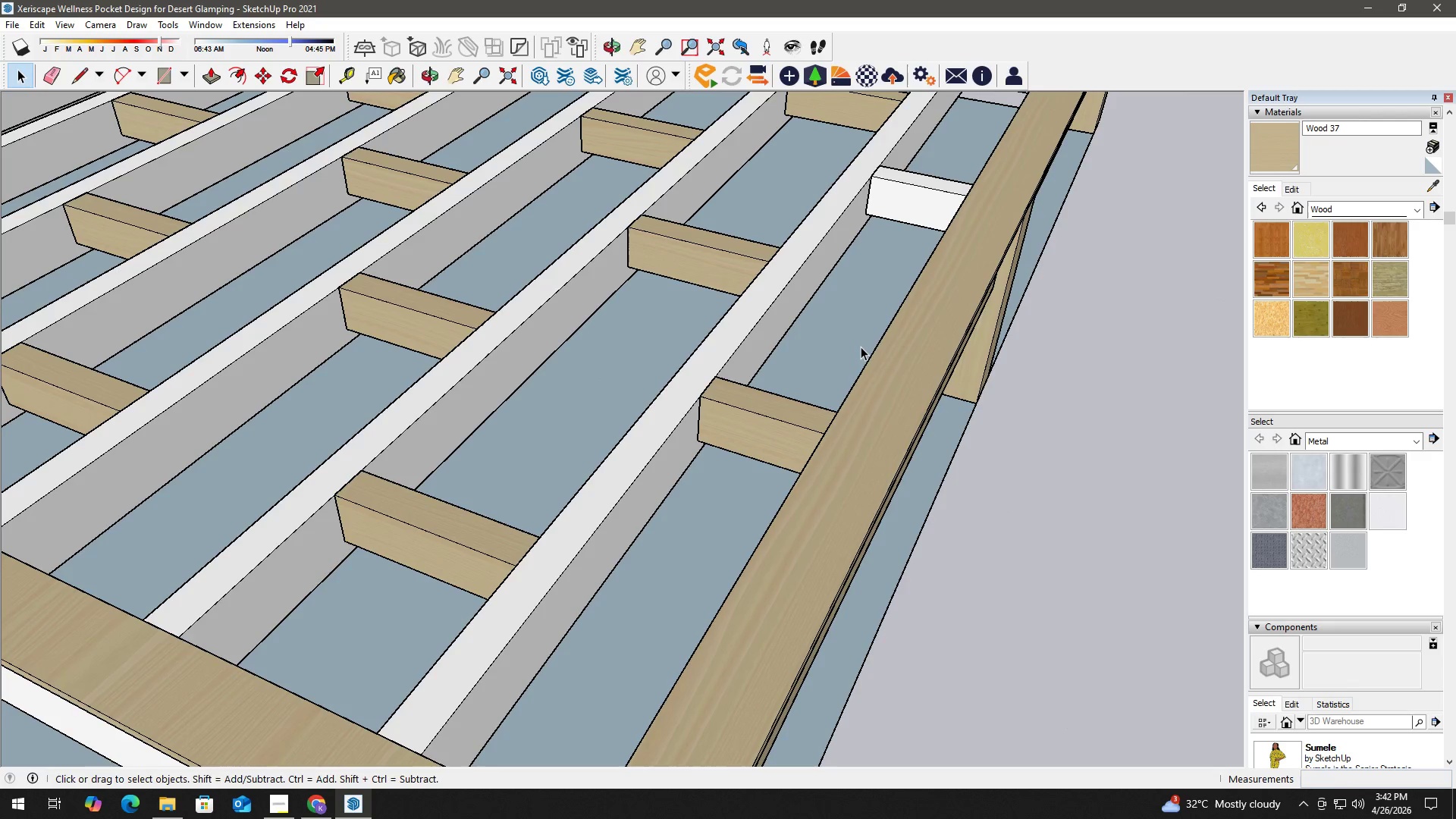 
key(H)
 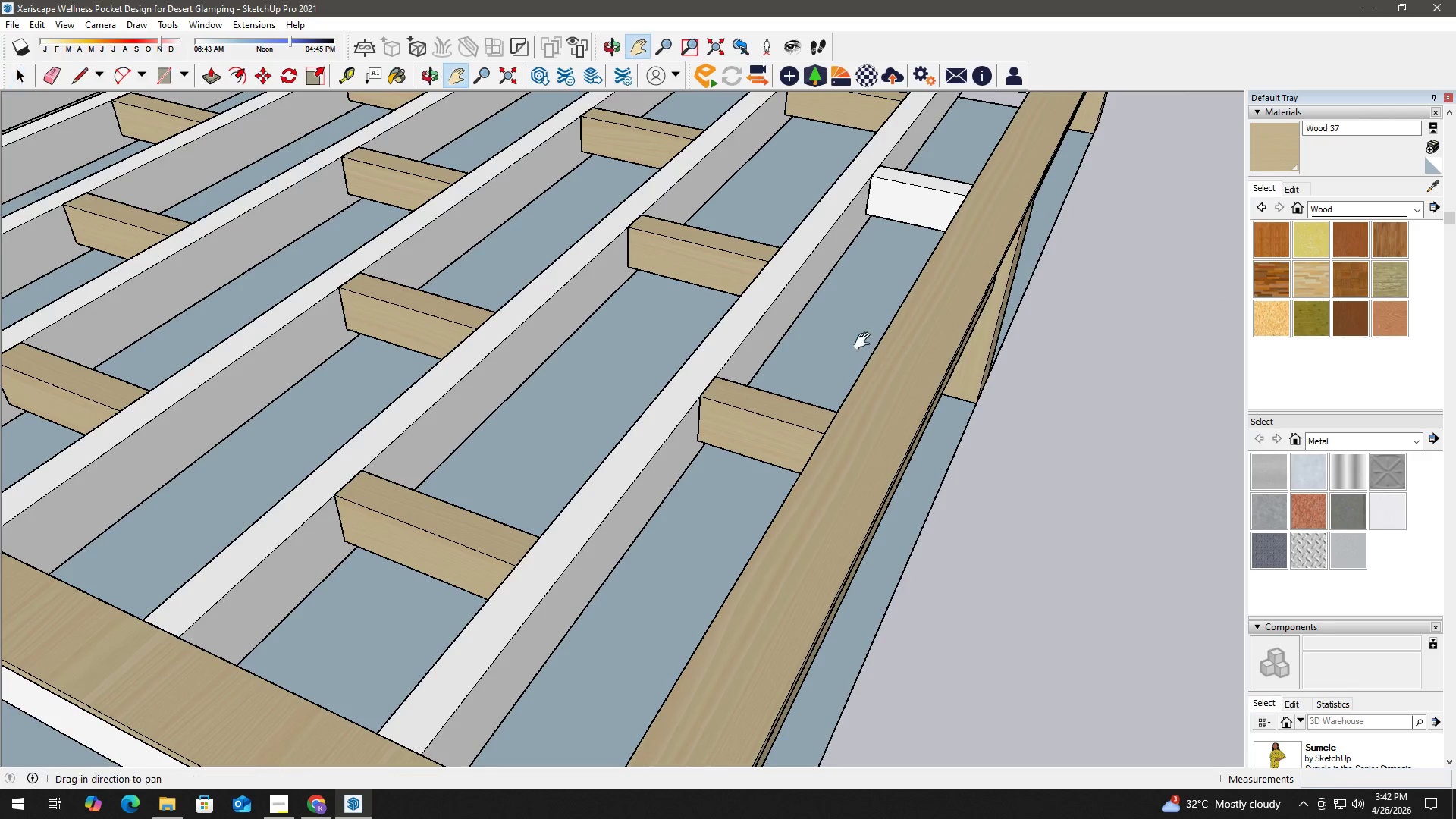 
left_click_drag(start_coordinate=[865, 341], to_coordinate=[731, 434])
 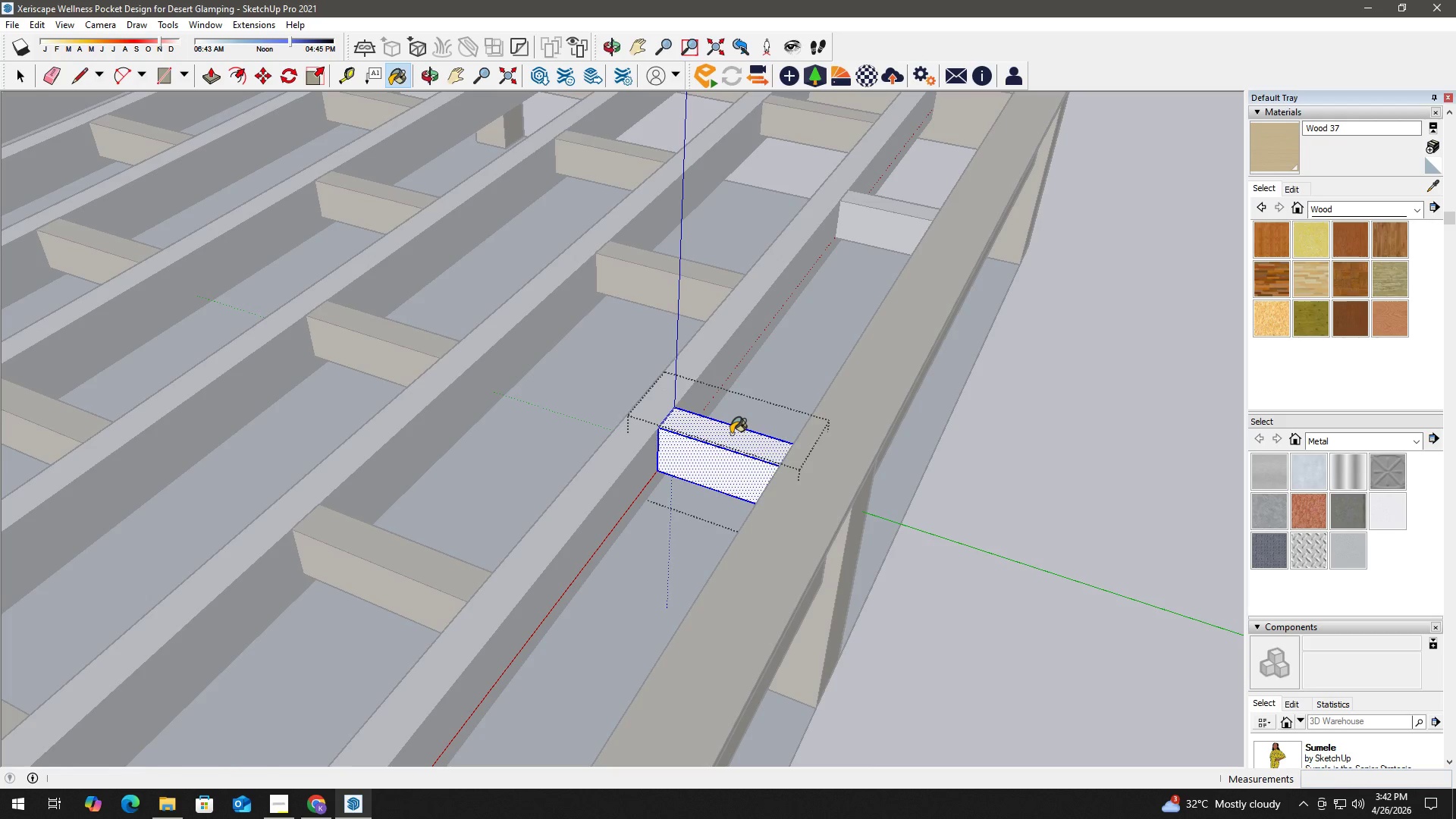 
key(Space)
 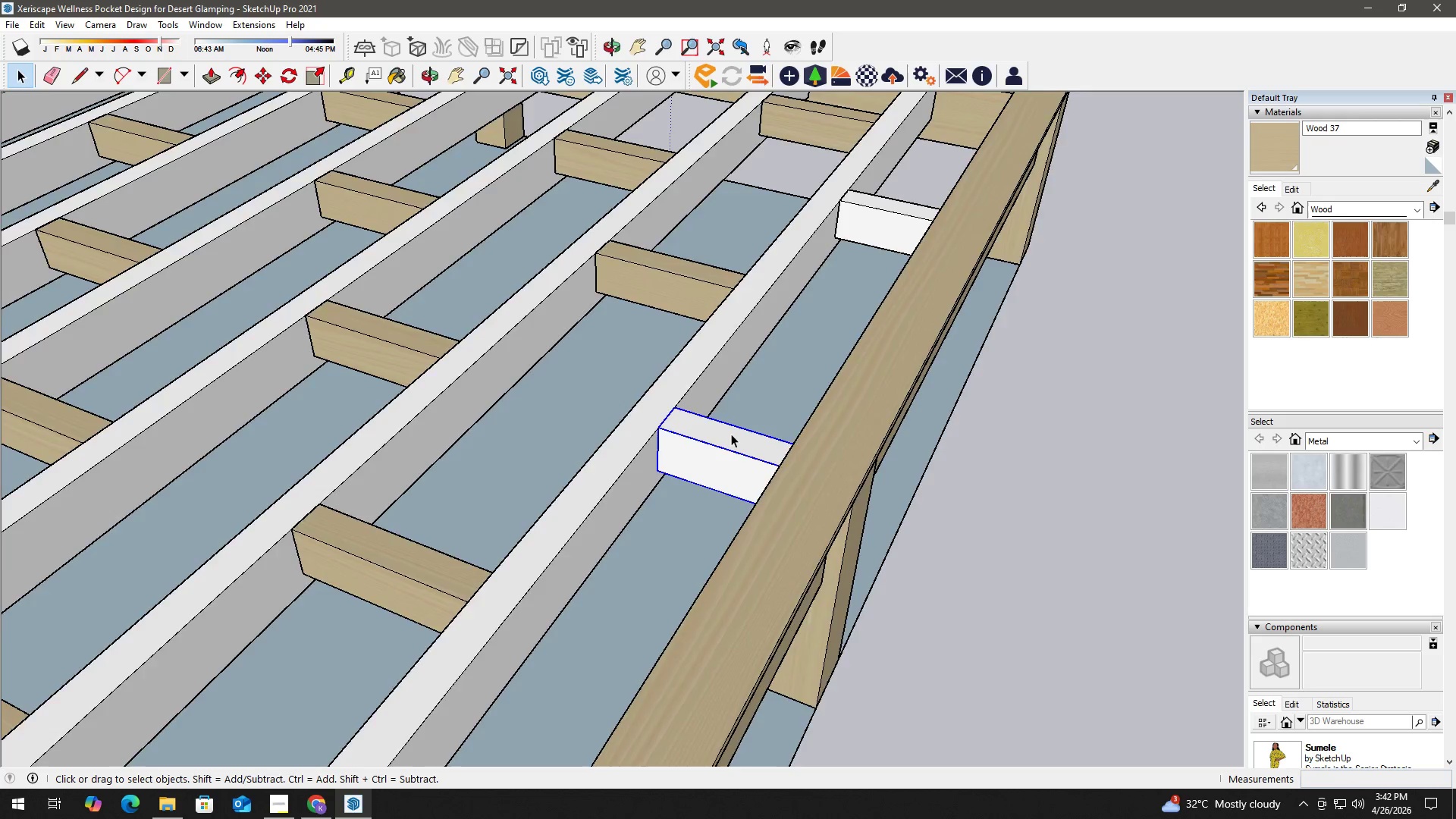 
double_click([731, 434])
 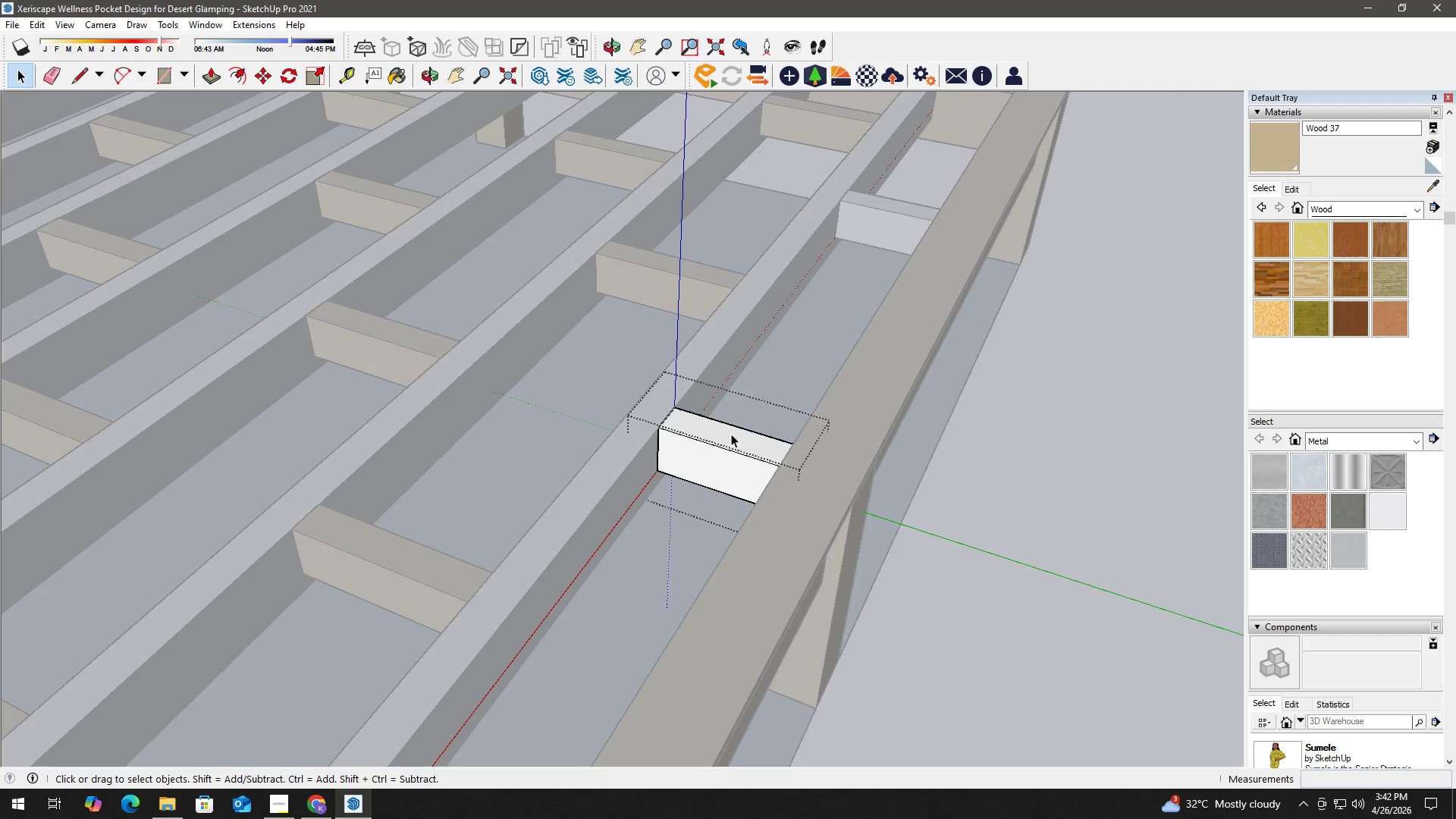 
scroll: coordinate [764, 447], scroll_direction: up, amount: 3.0
 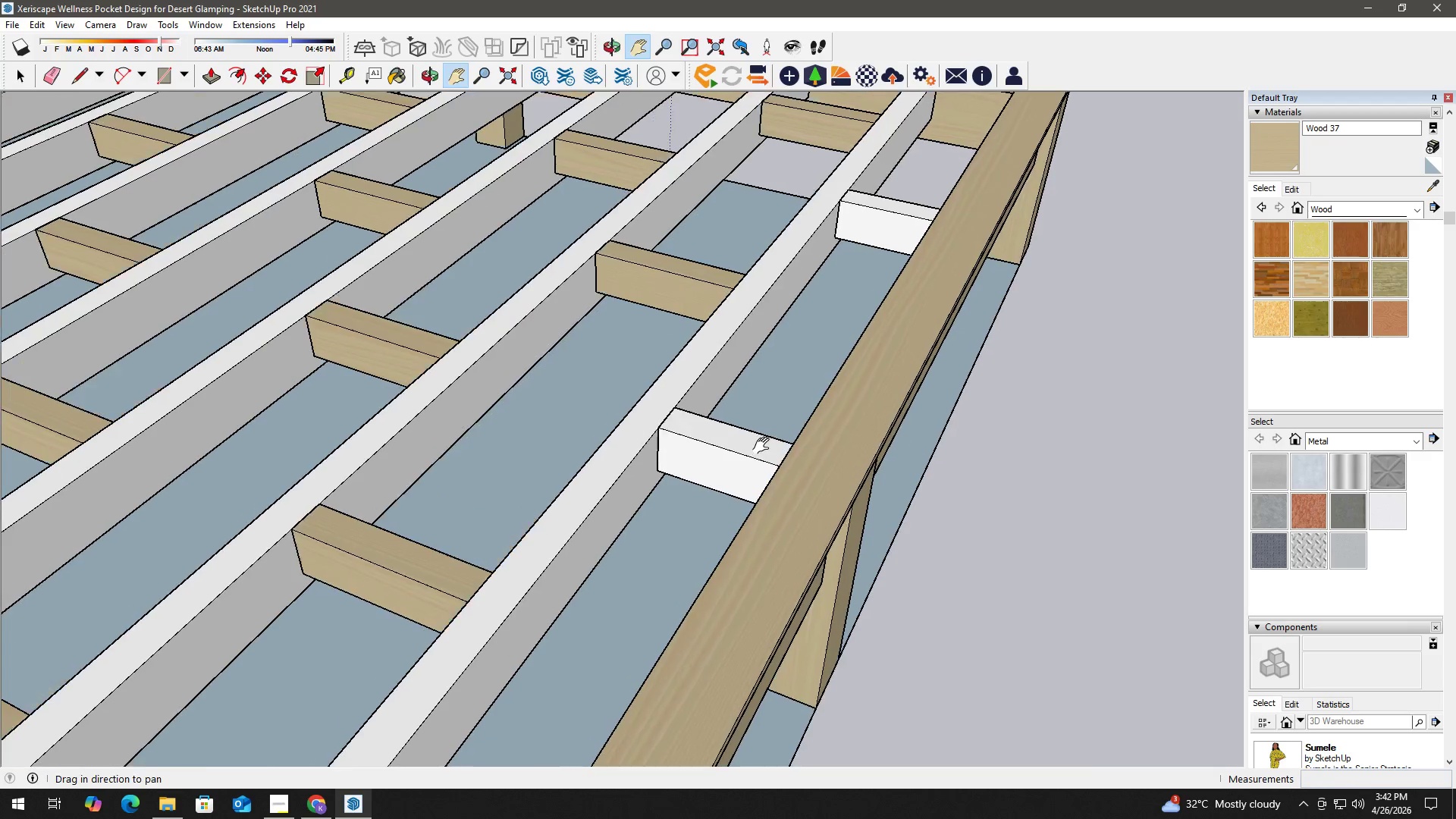 
triple_click([731, 434])
 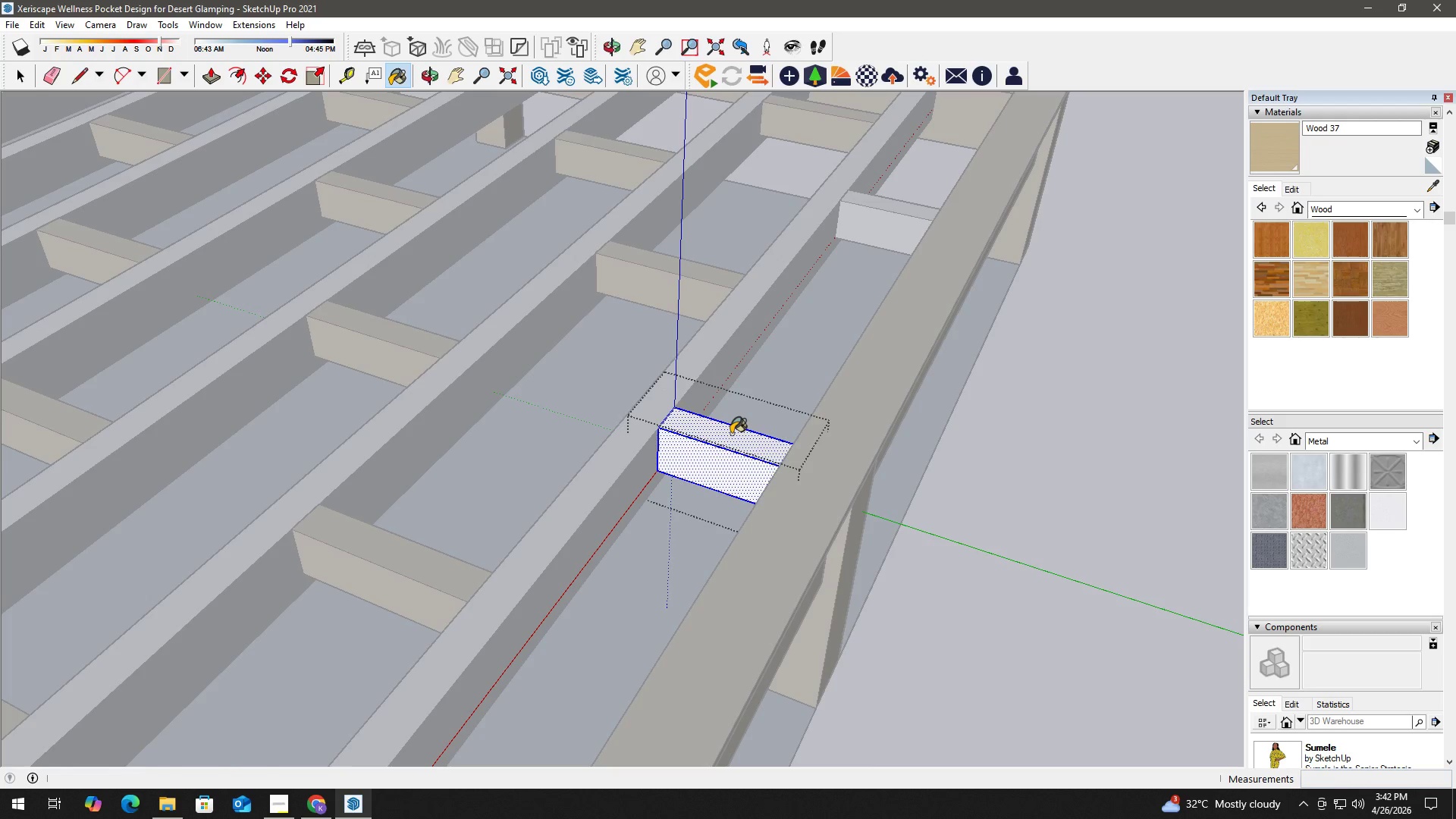 
key(B)
 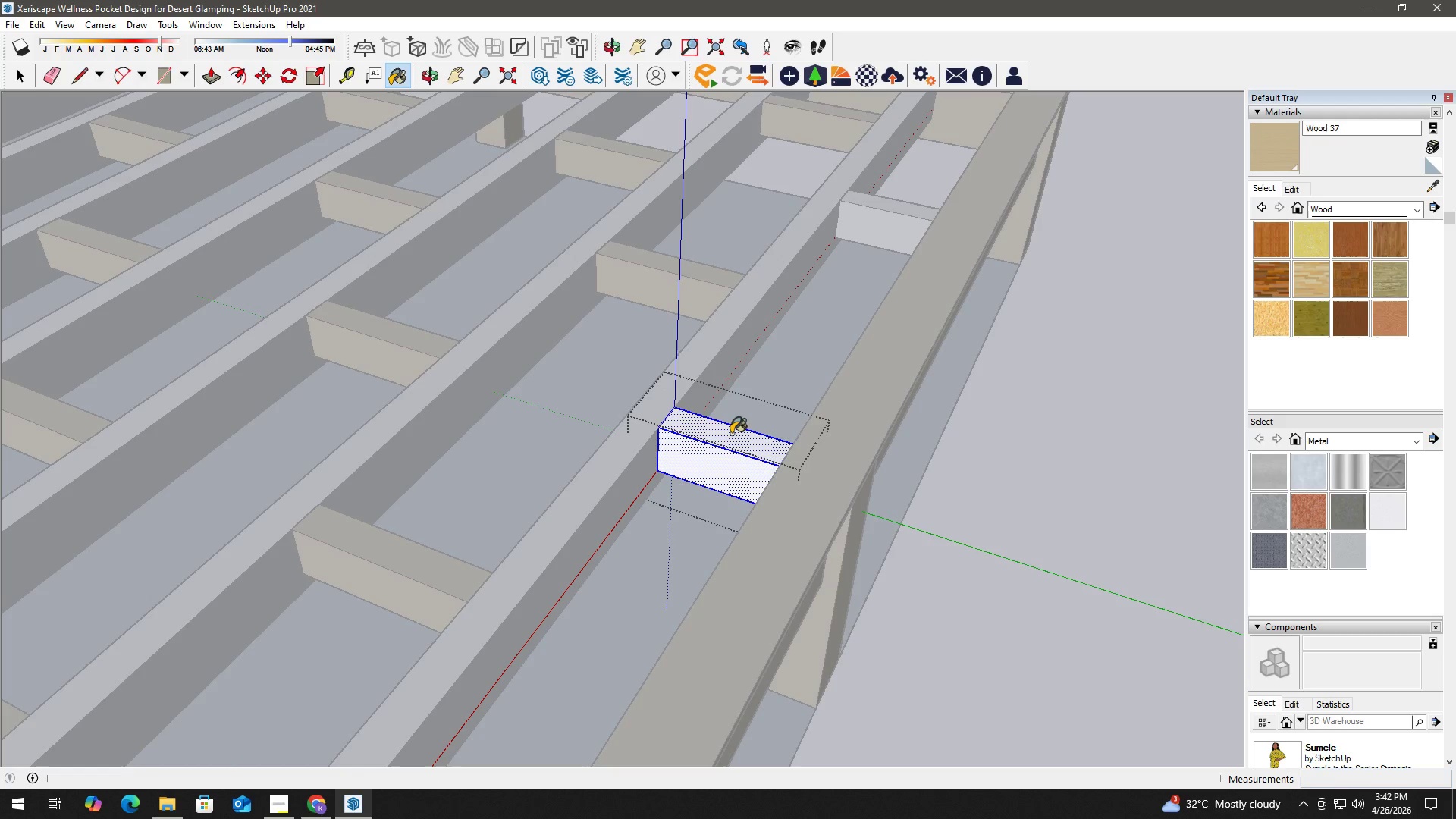 
triple_click([731, 434])
 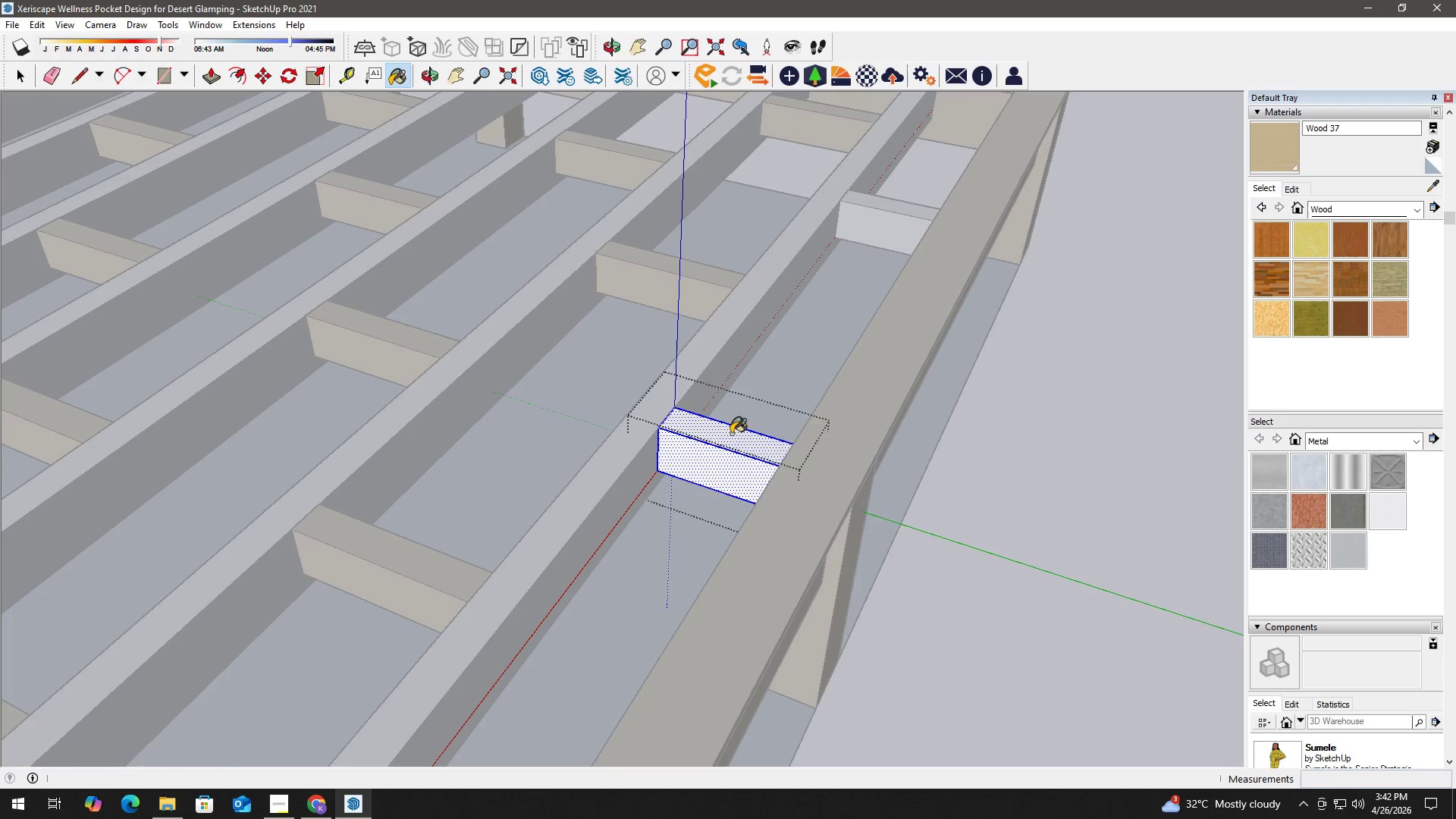 
triple_click([731, 434])
 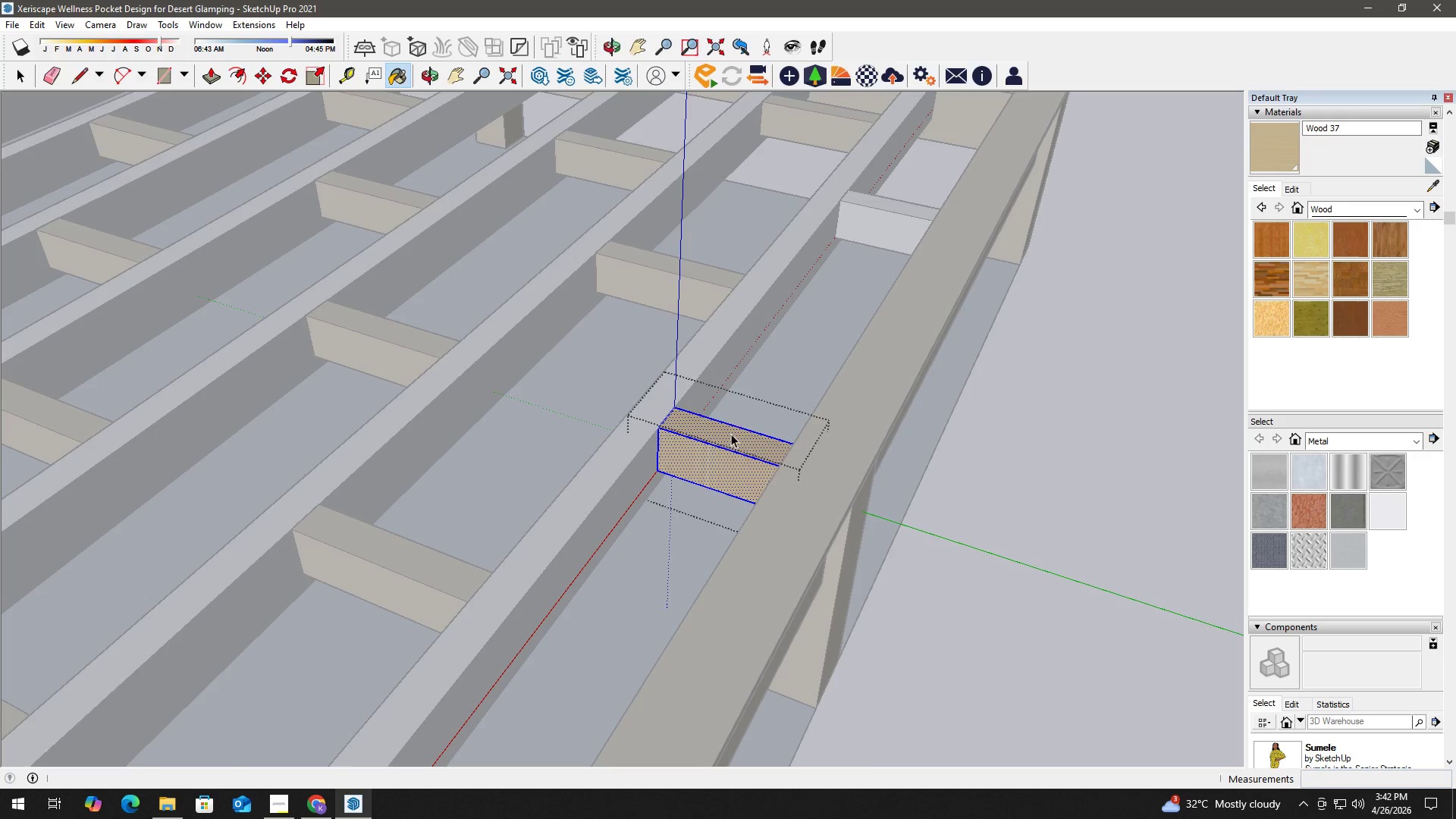 
key(Space)
 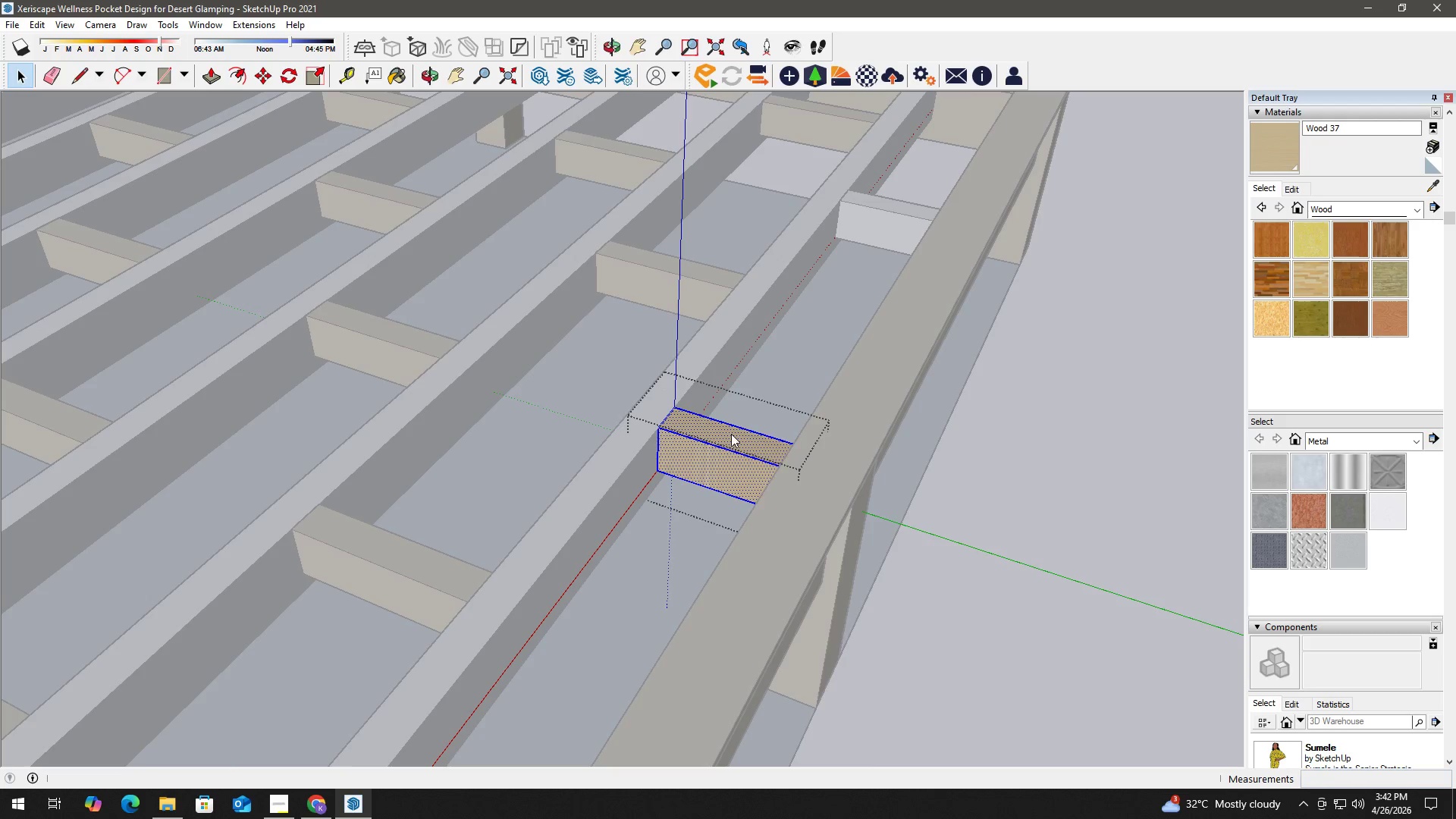 
right_click([731, 434])
 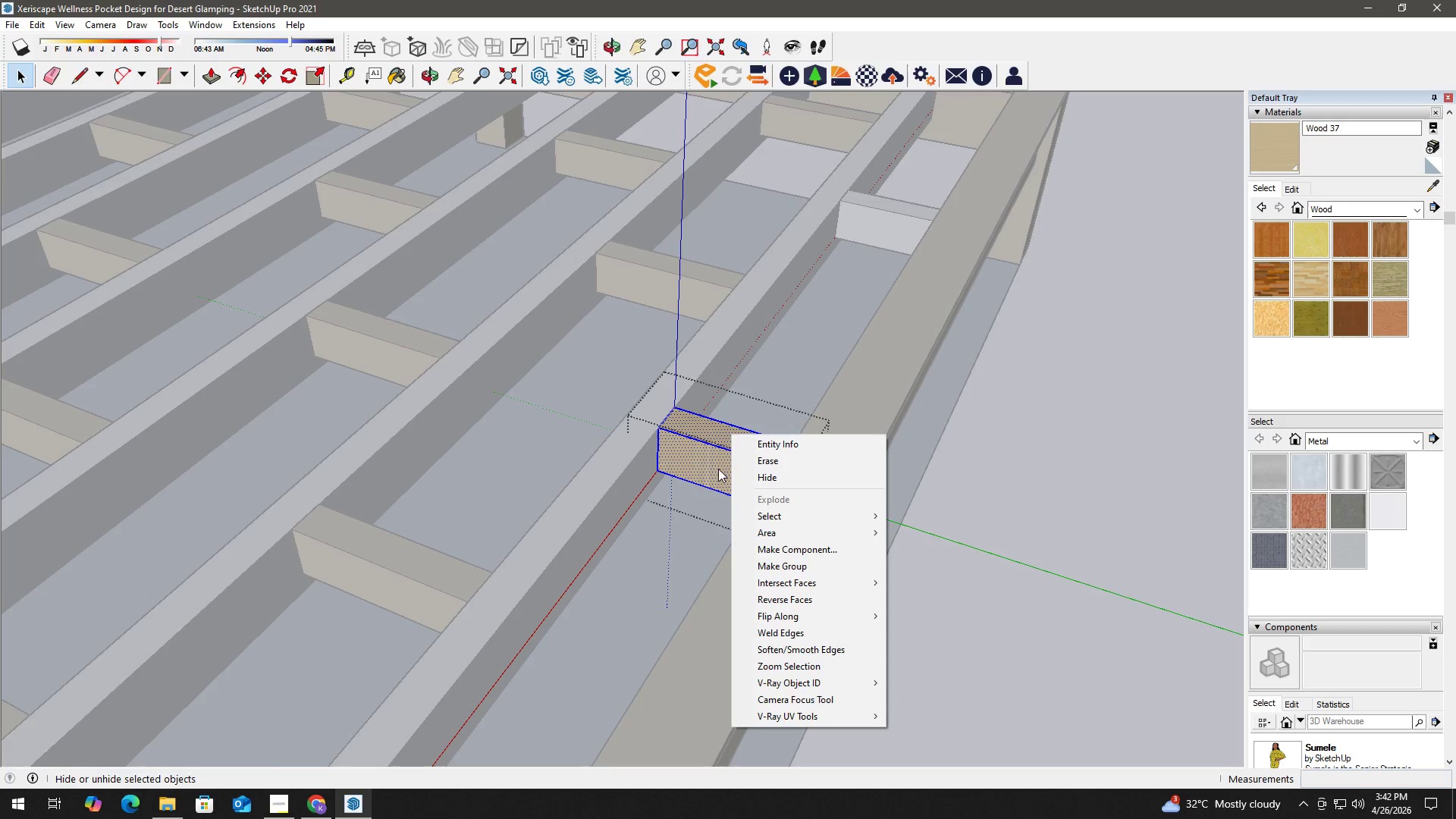 
key(B)
 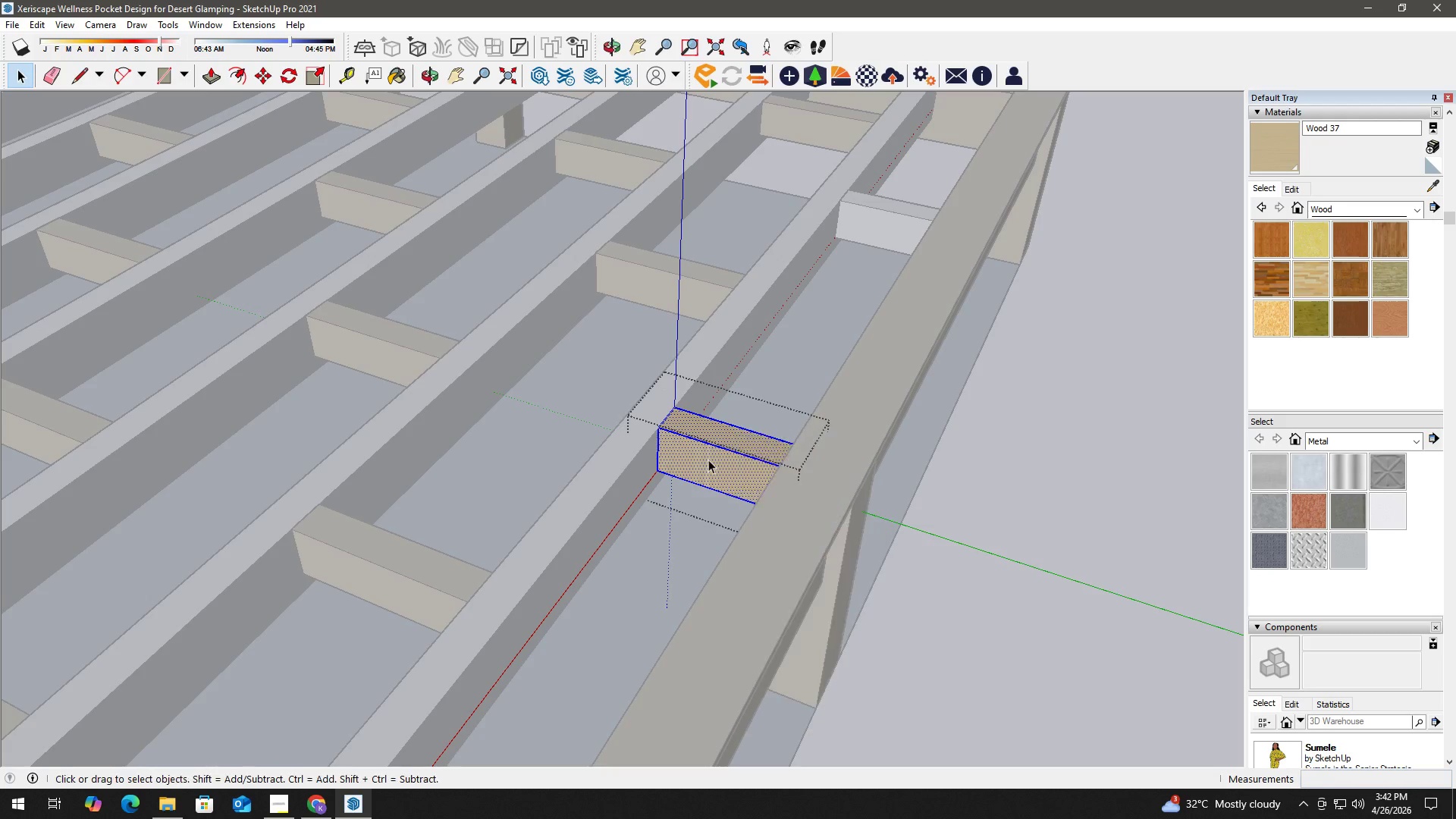 
left_click([708, 460])
 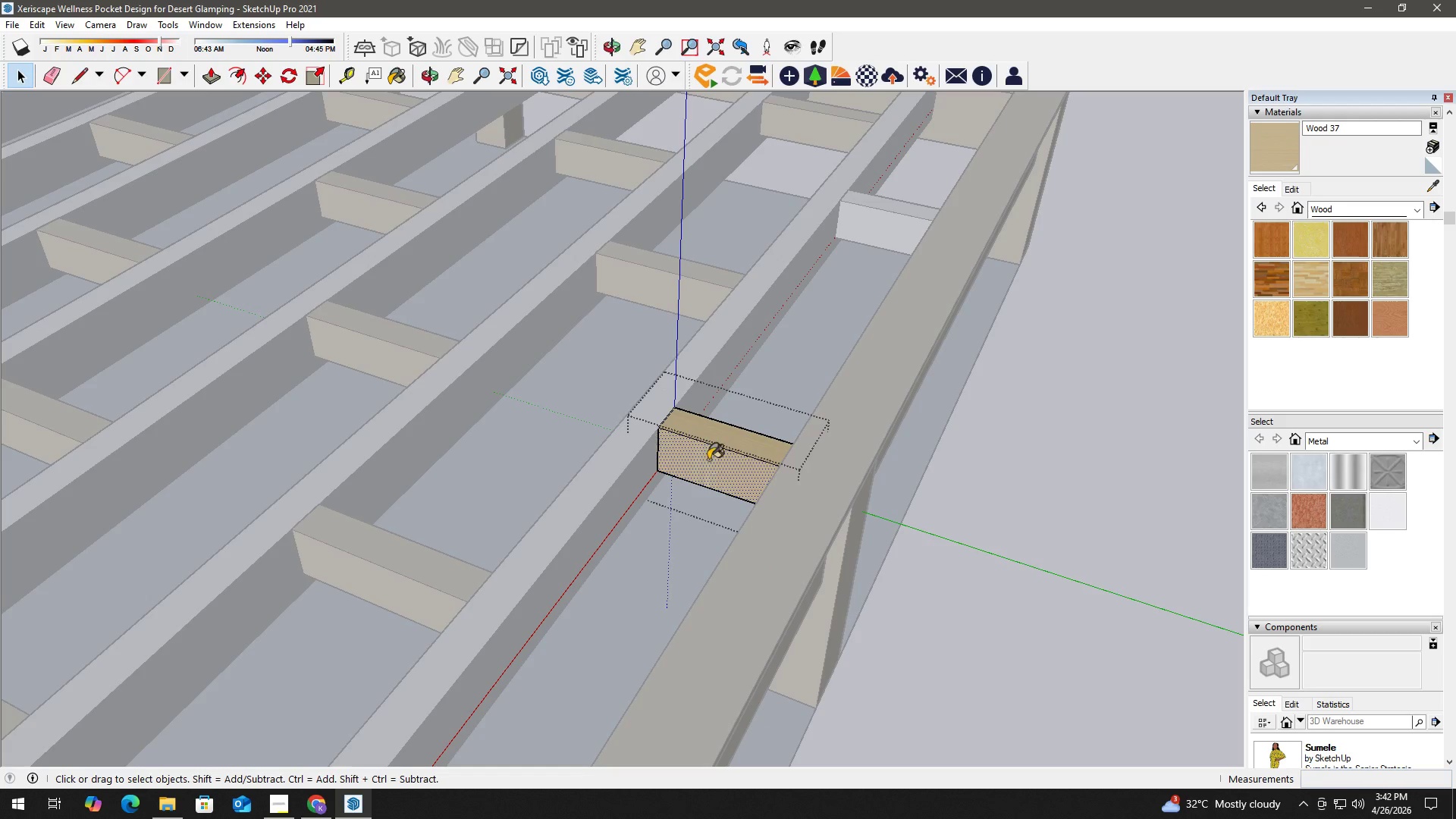 
key(B)
 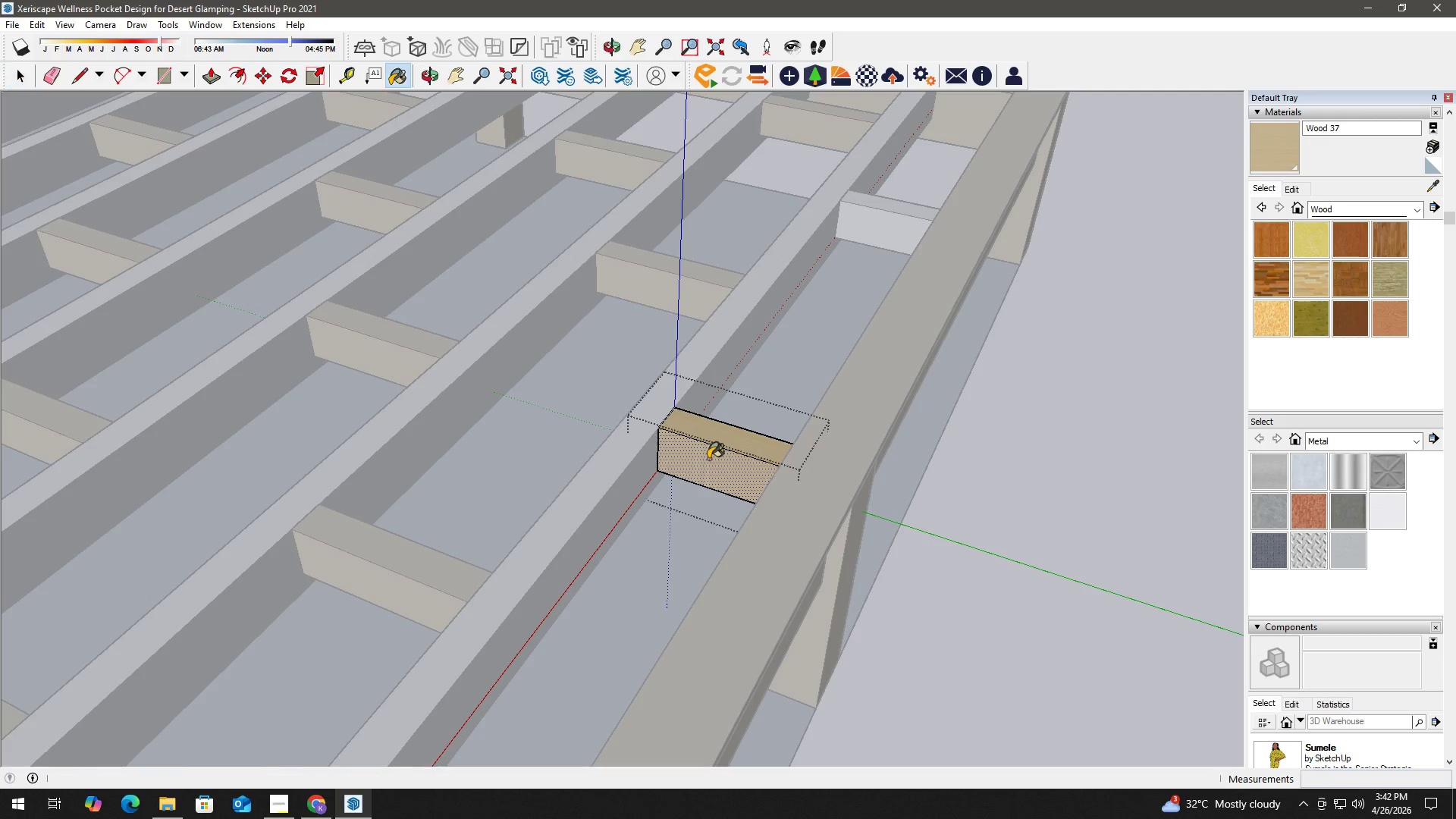 
left_click([708, 459])
 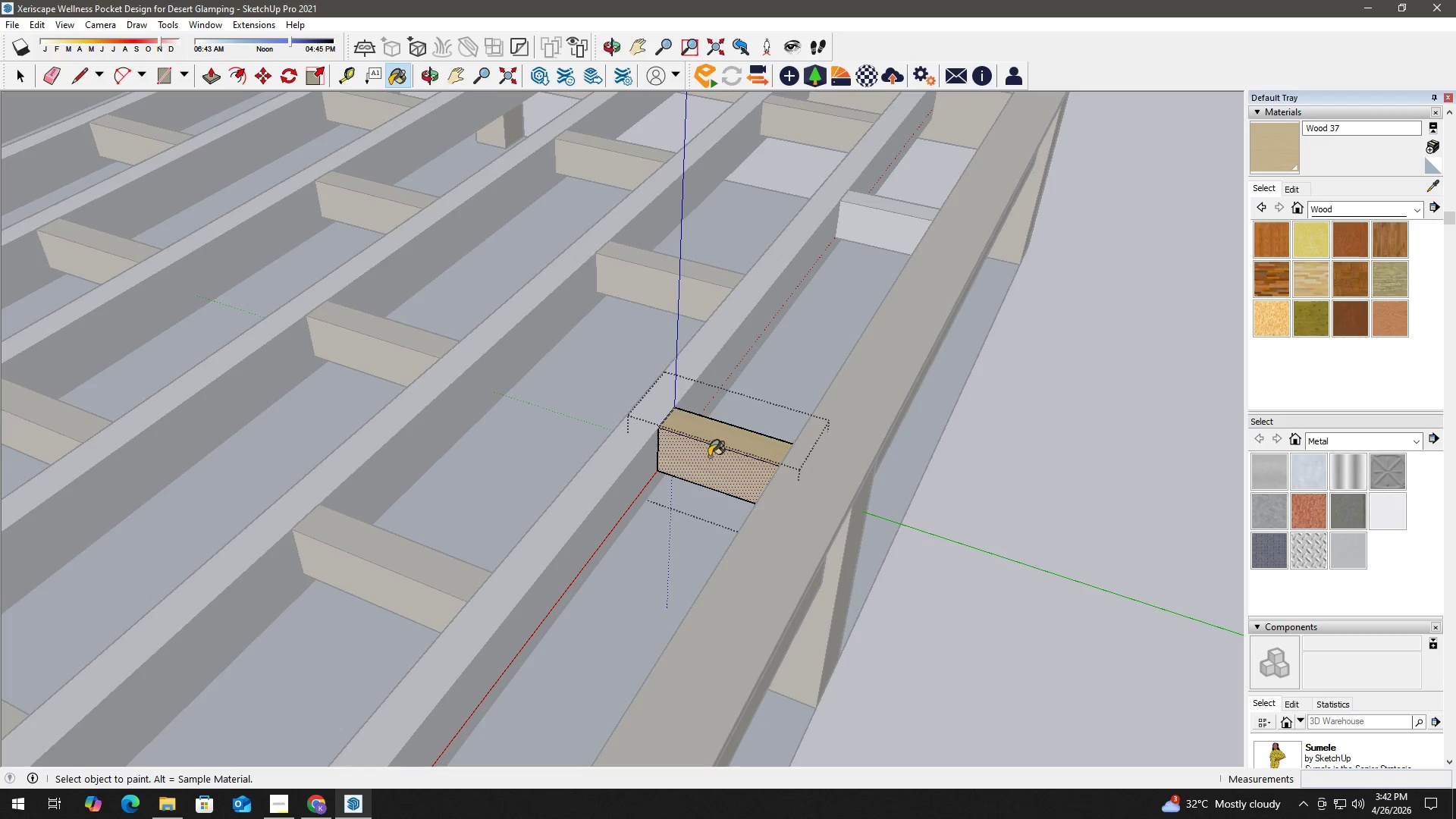 
key(Space)
 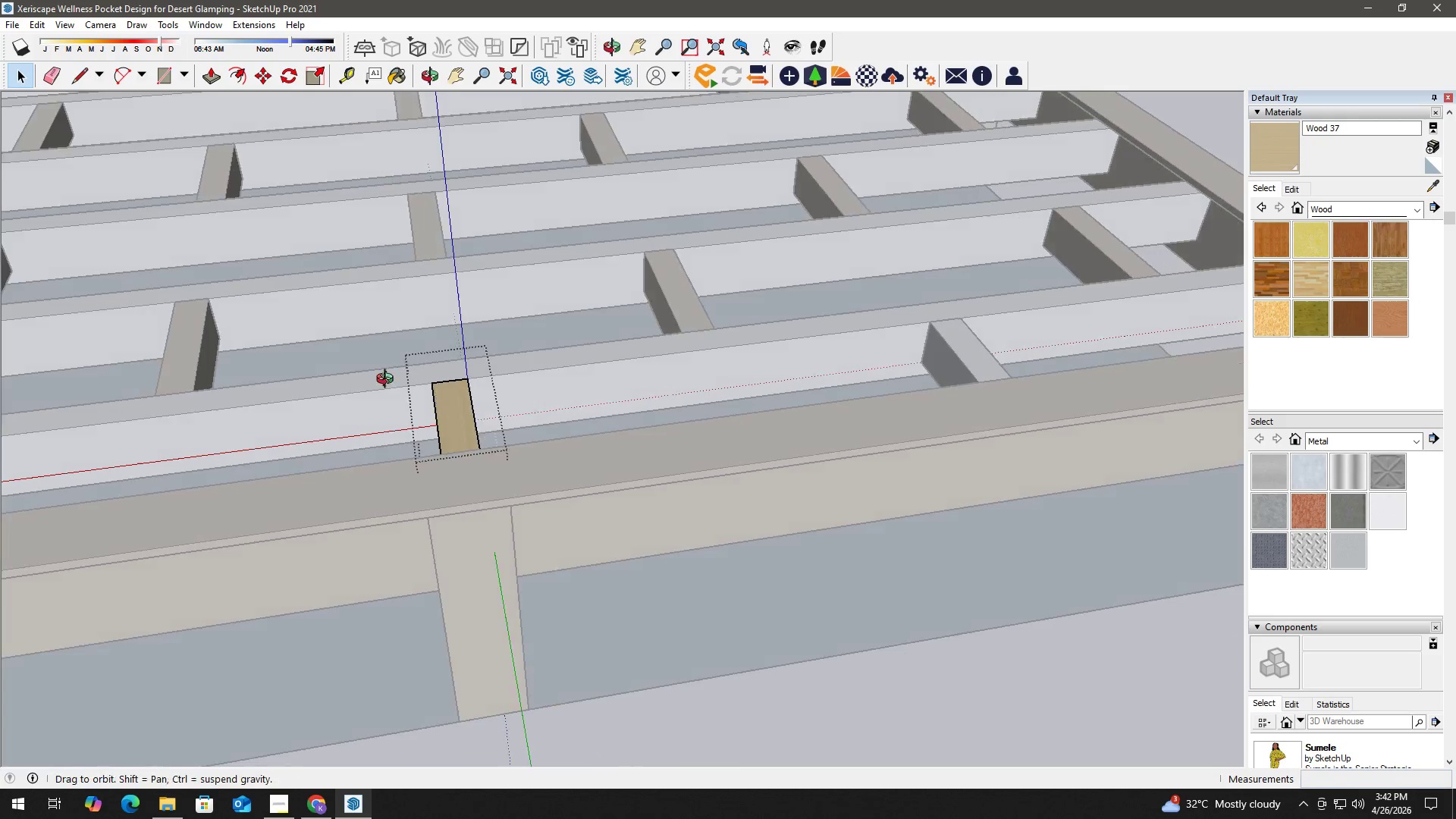 
left_click([397, 320])
 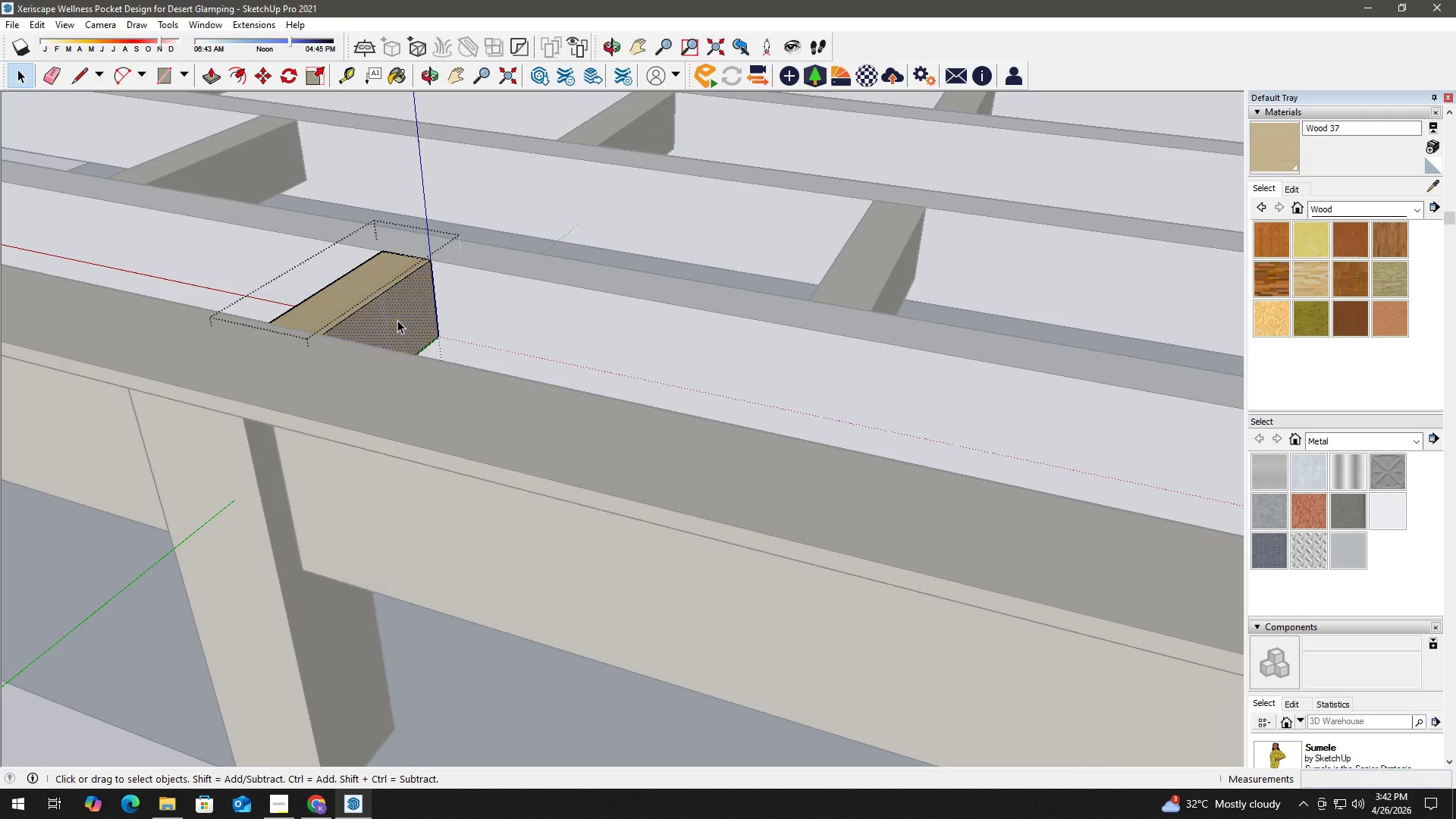 
scroll: coordinate [422, 328], scroll_direction: up, amount: 6.0
 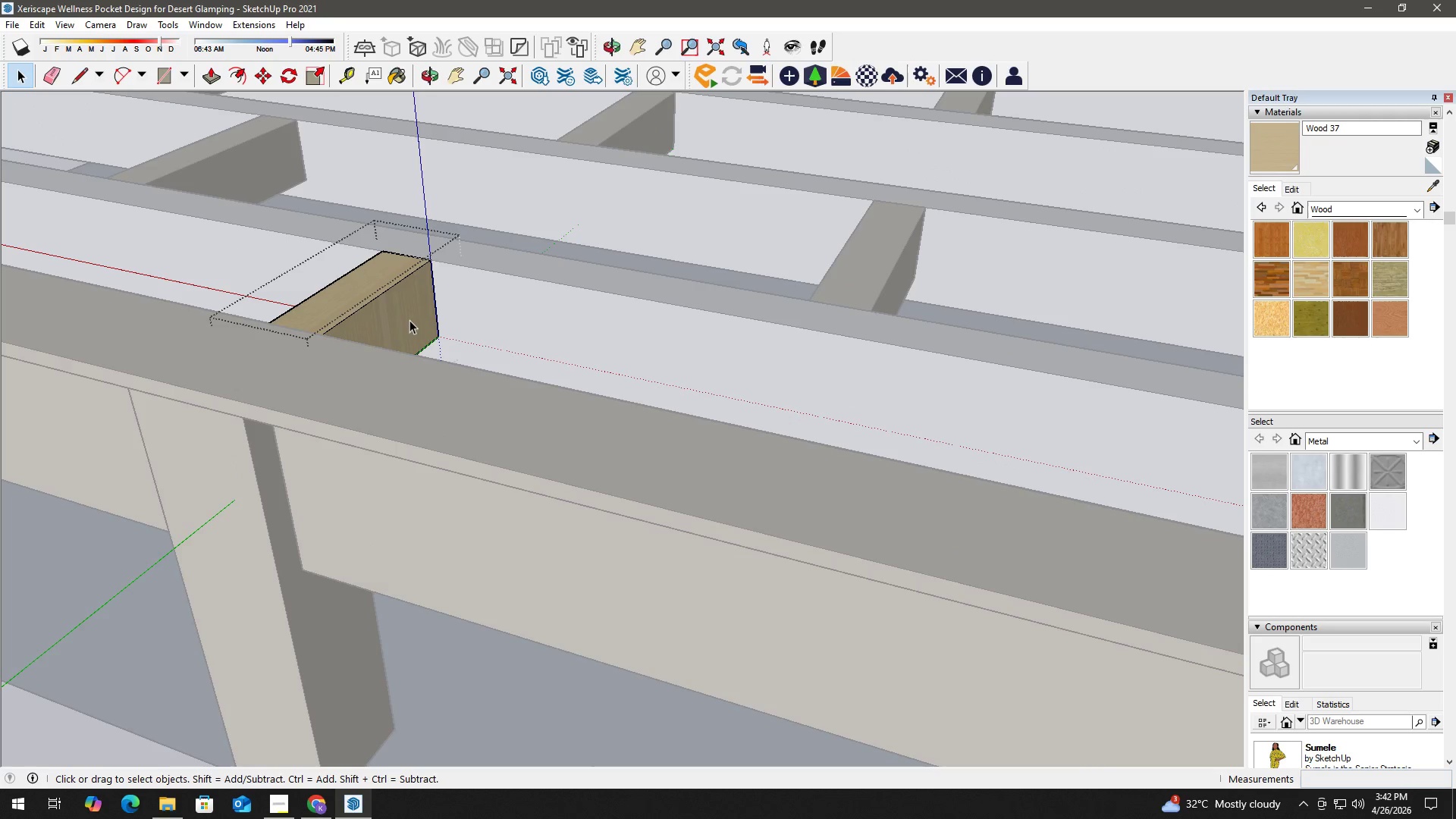 
key(B)
 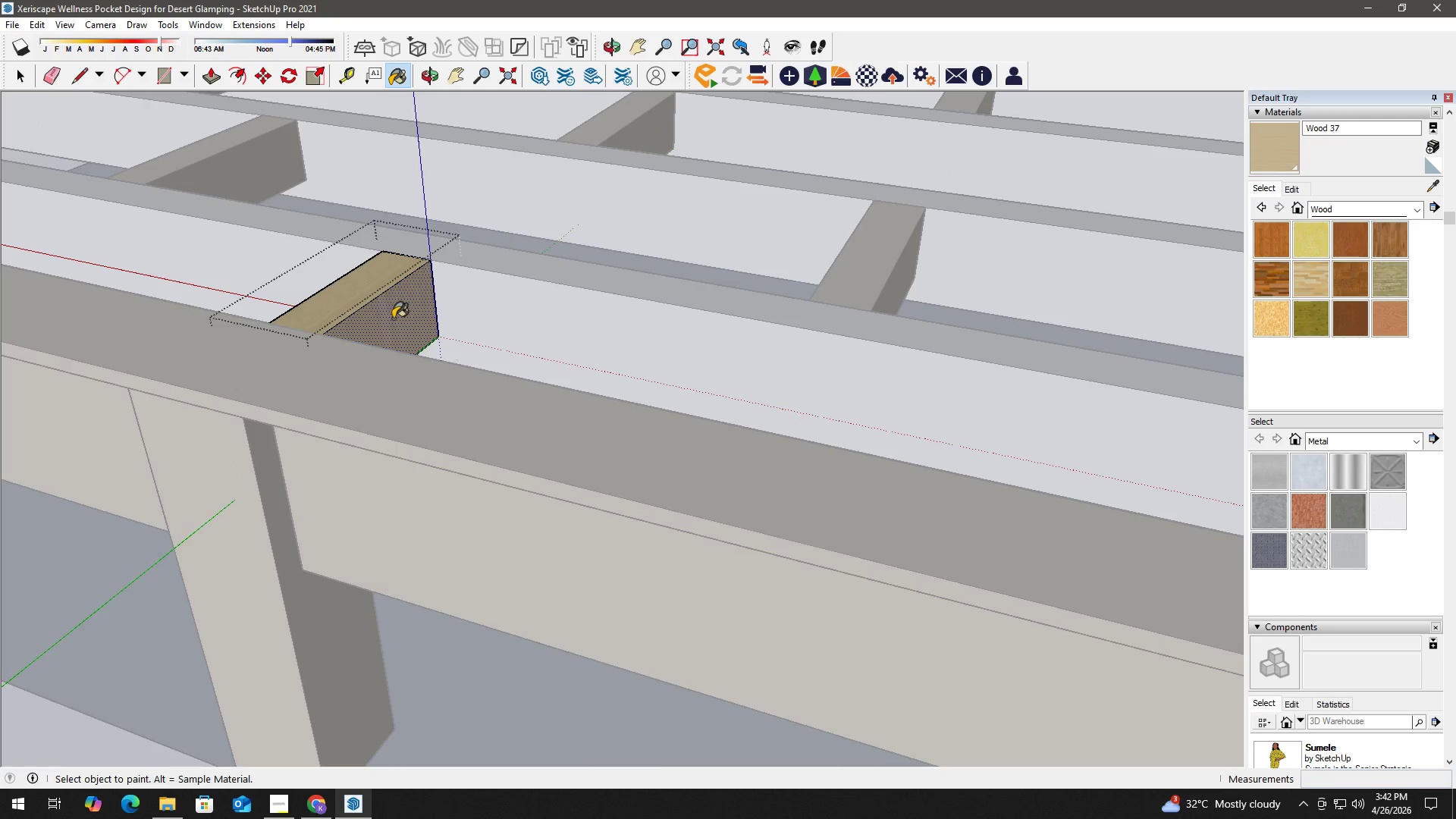 
key(Space)
 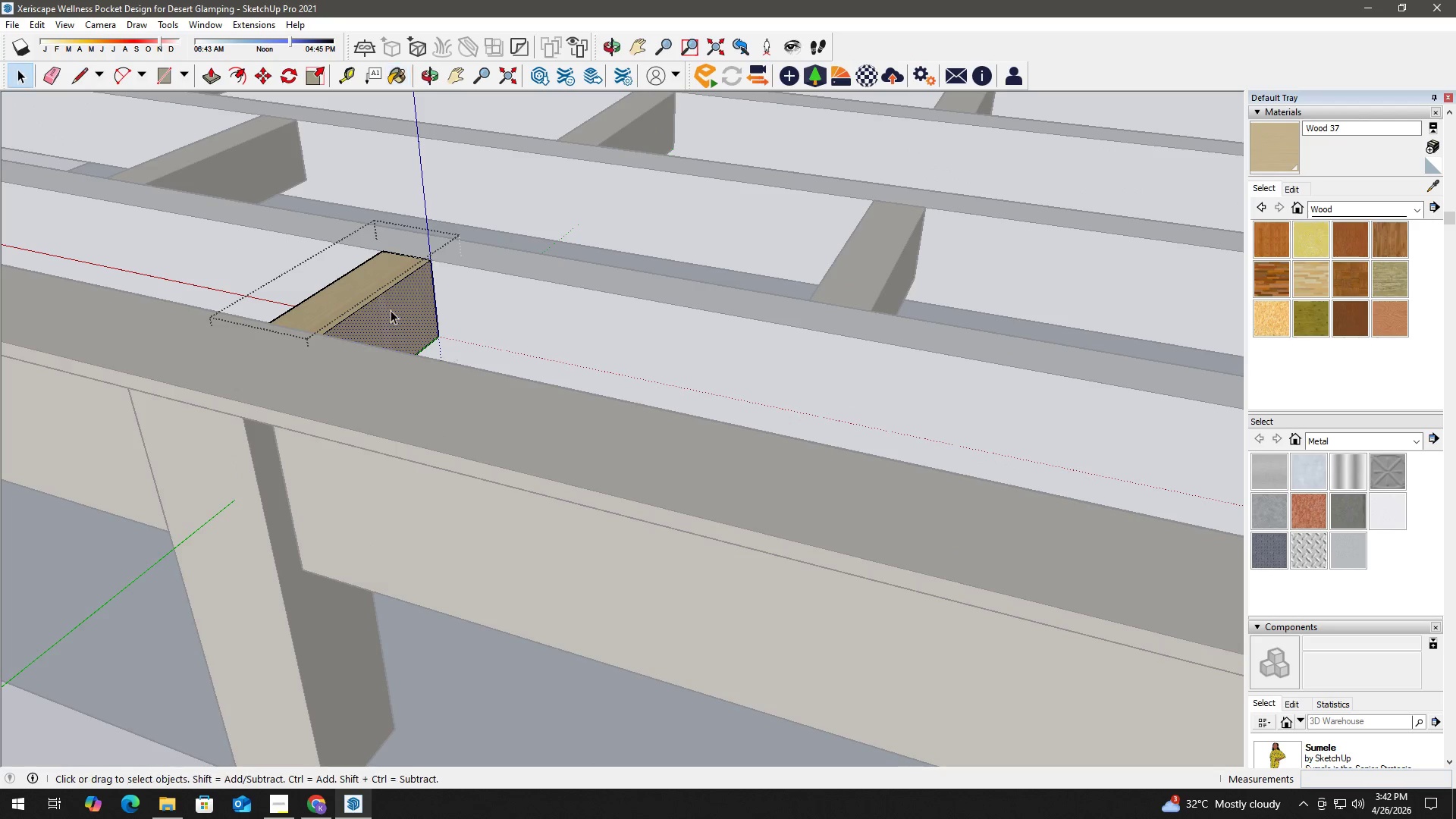 
left_click([391, 309])
 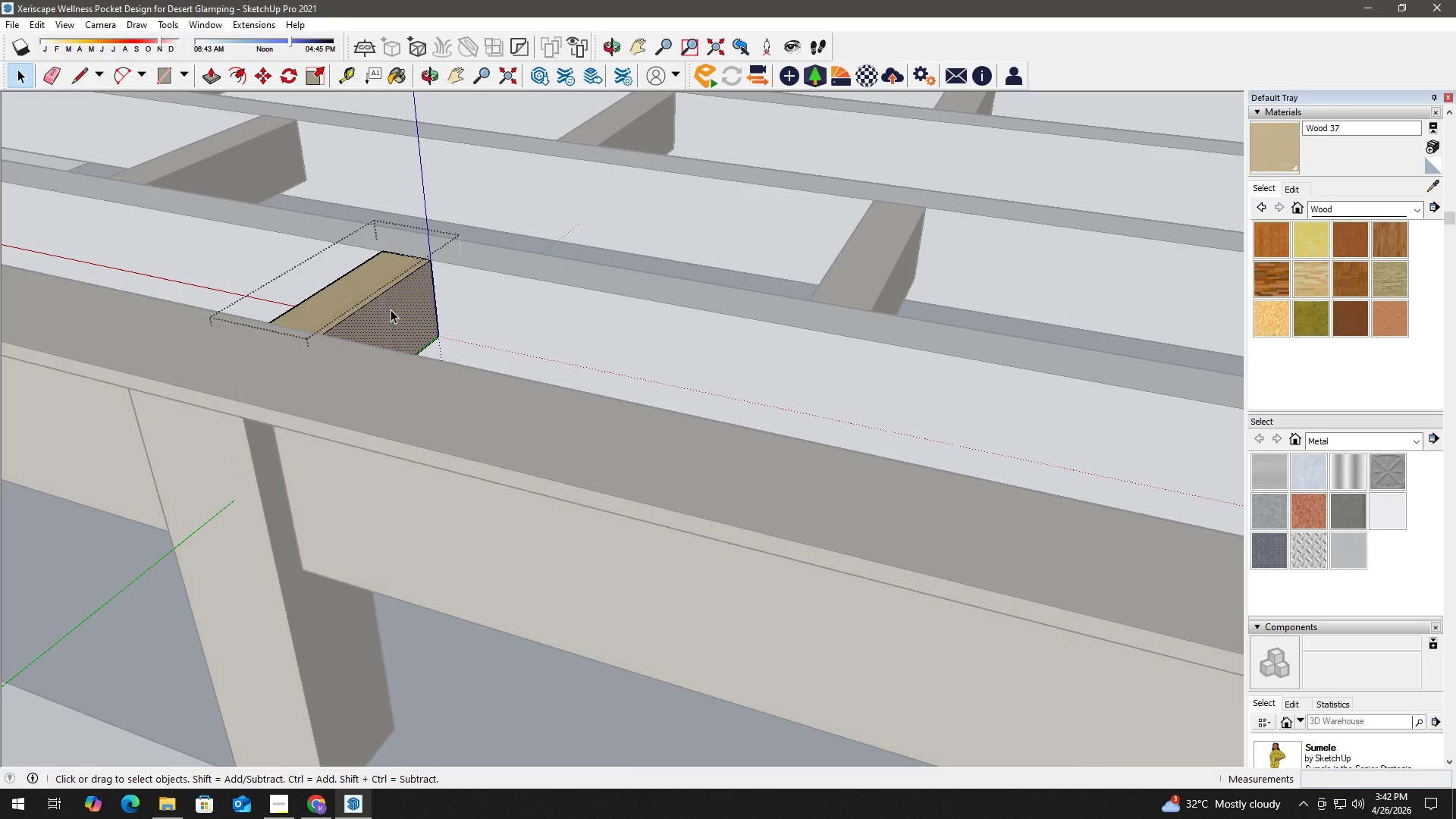 
right_click([391, 309])
 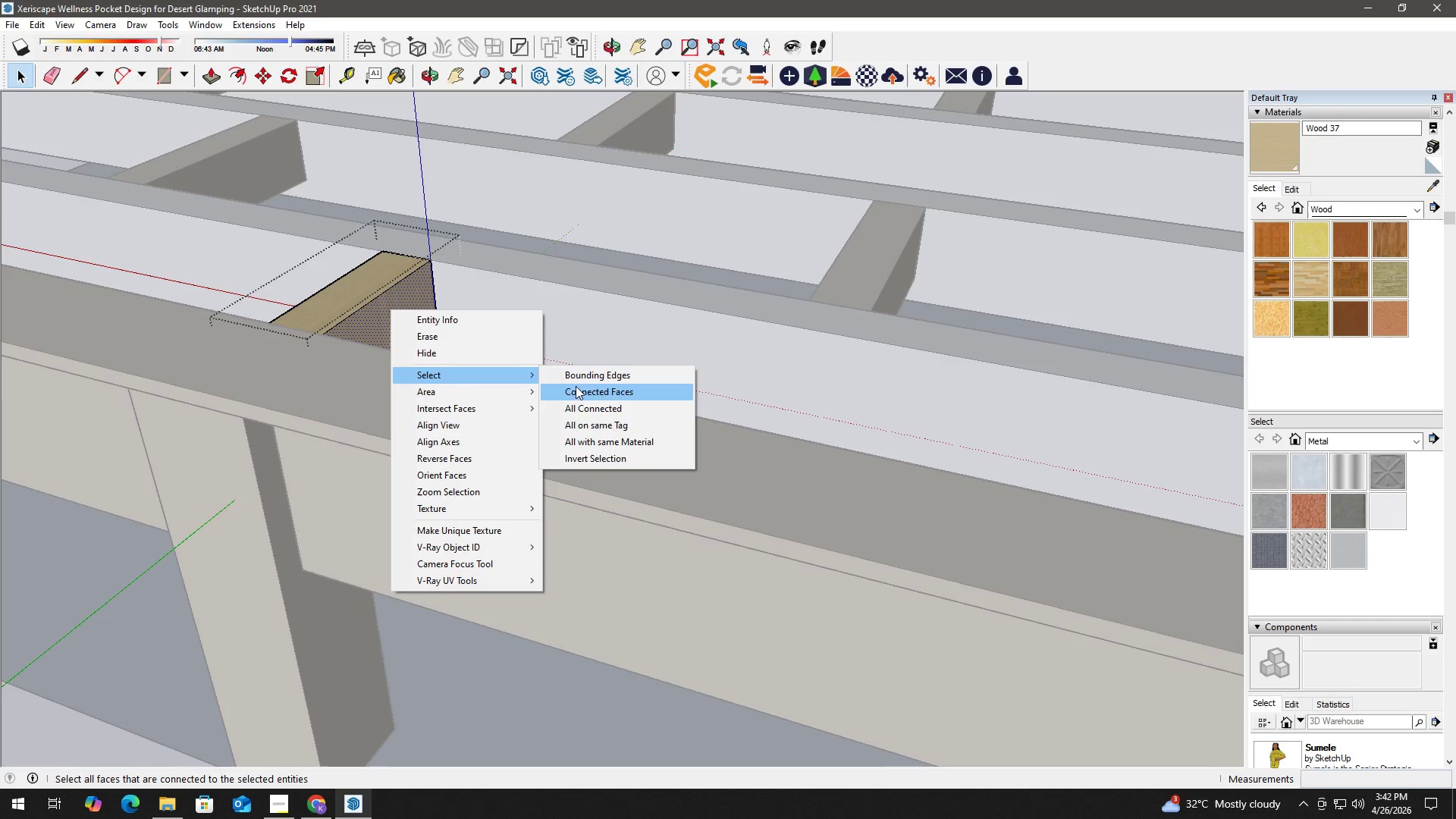 
left_click([594, 413])
 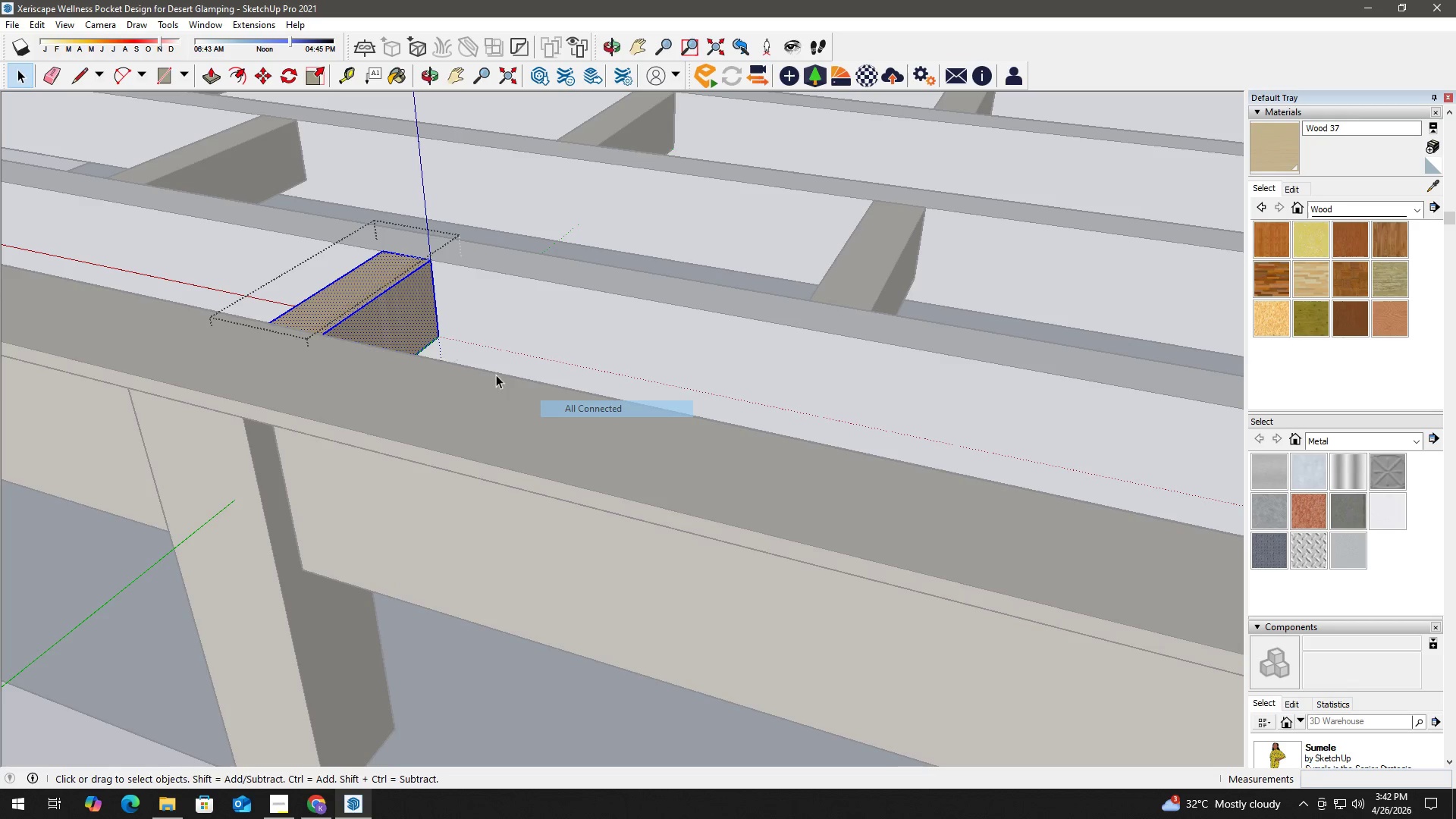 
key(B)
 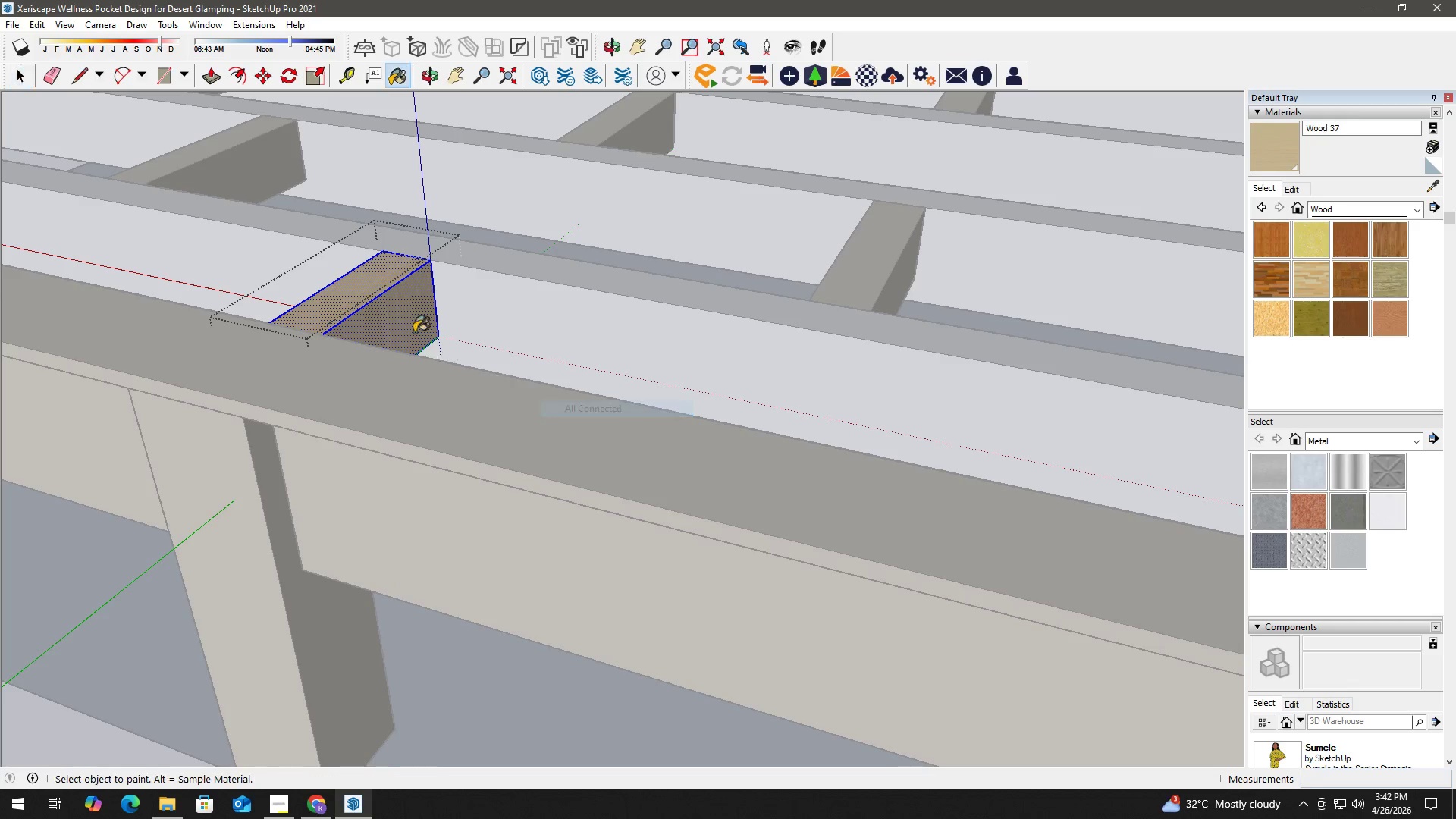 
double_click([391, 318])
 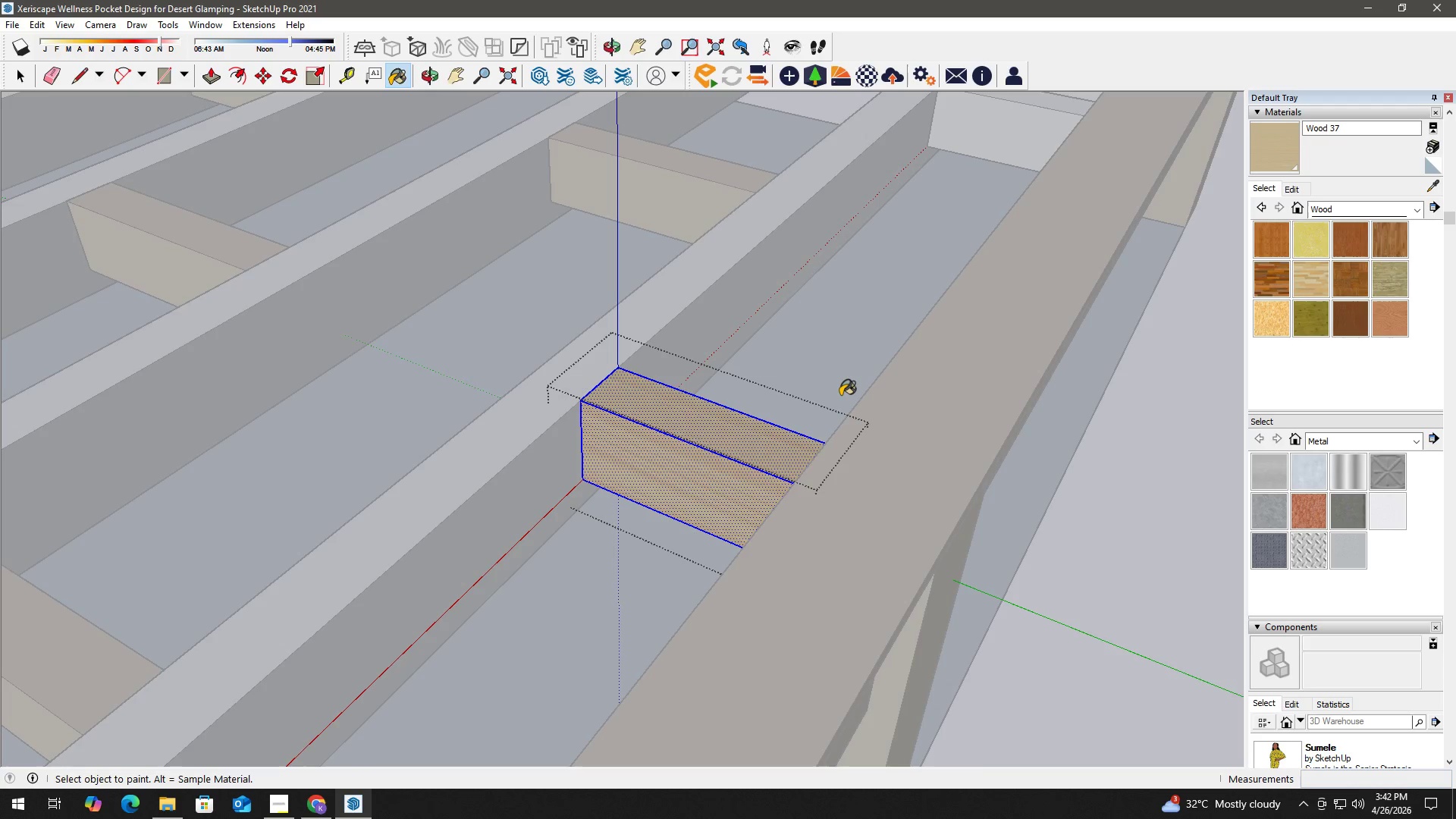 
key(Space)
 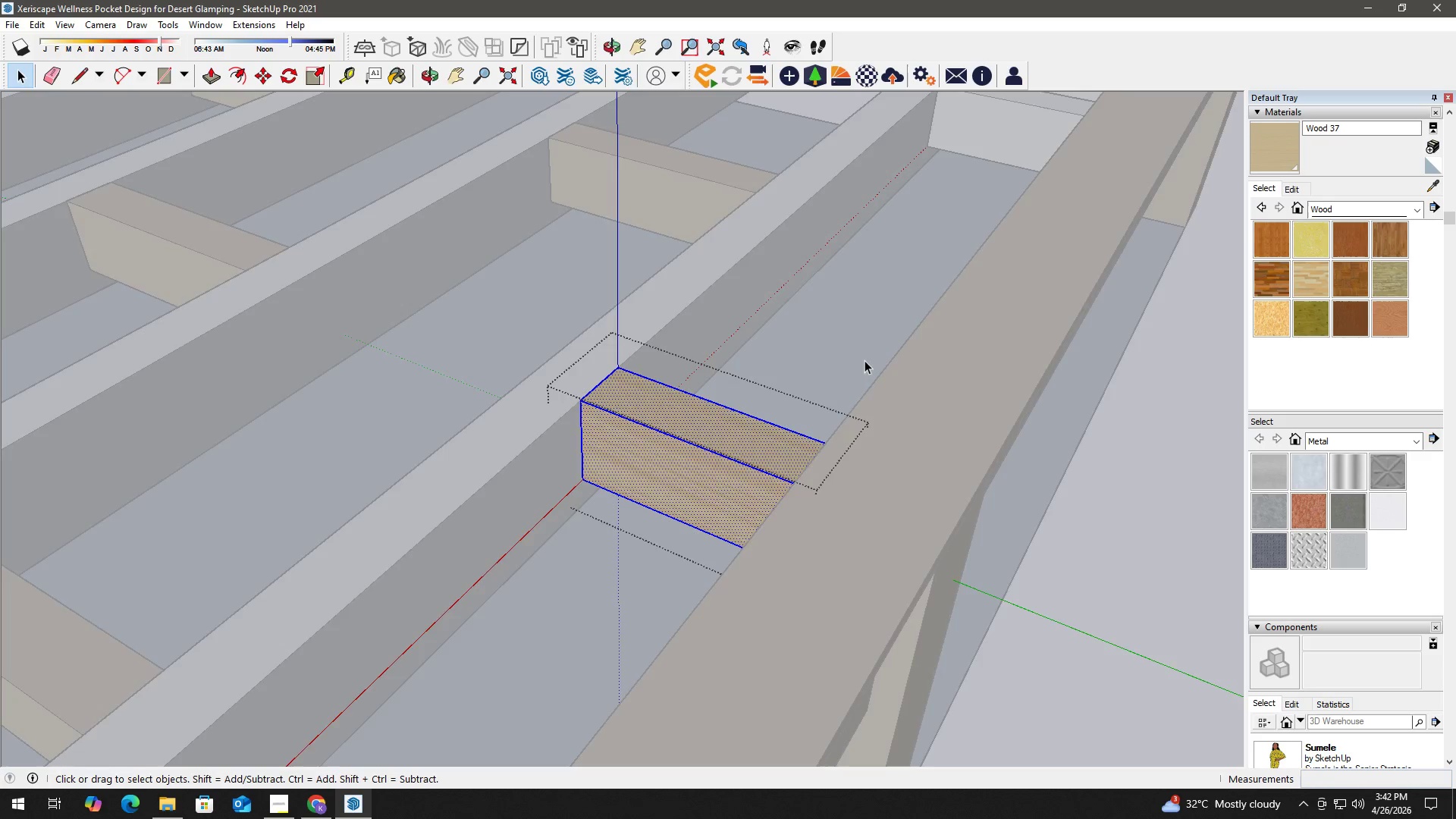 
left_click([864, 360])
 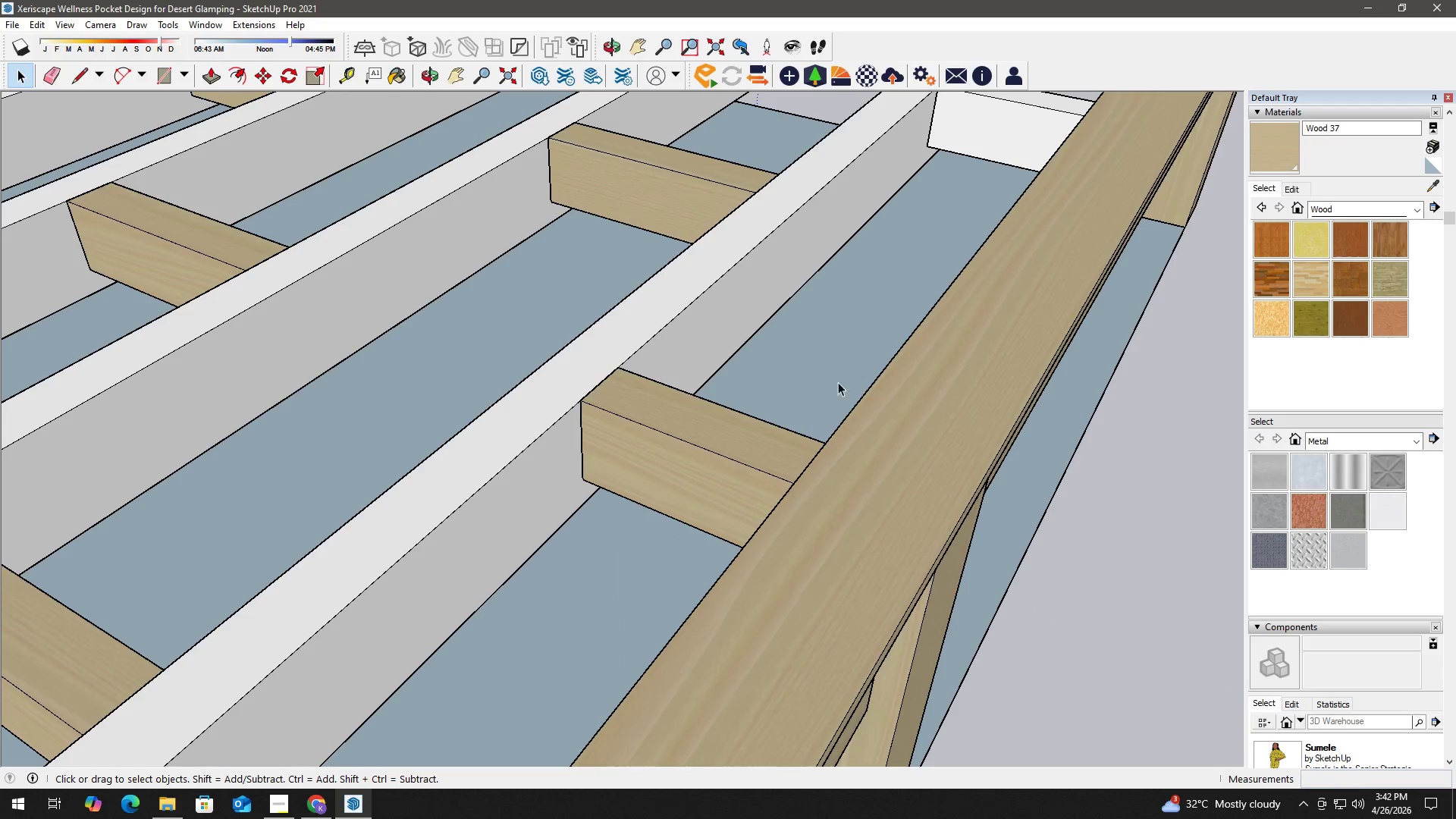 
key(H)
 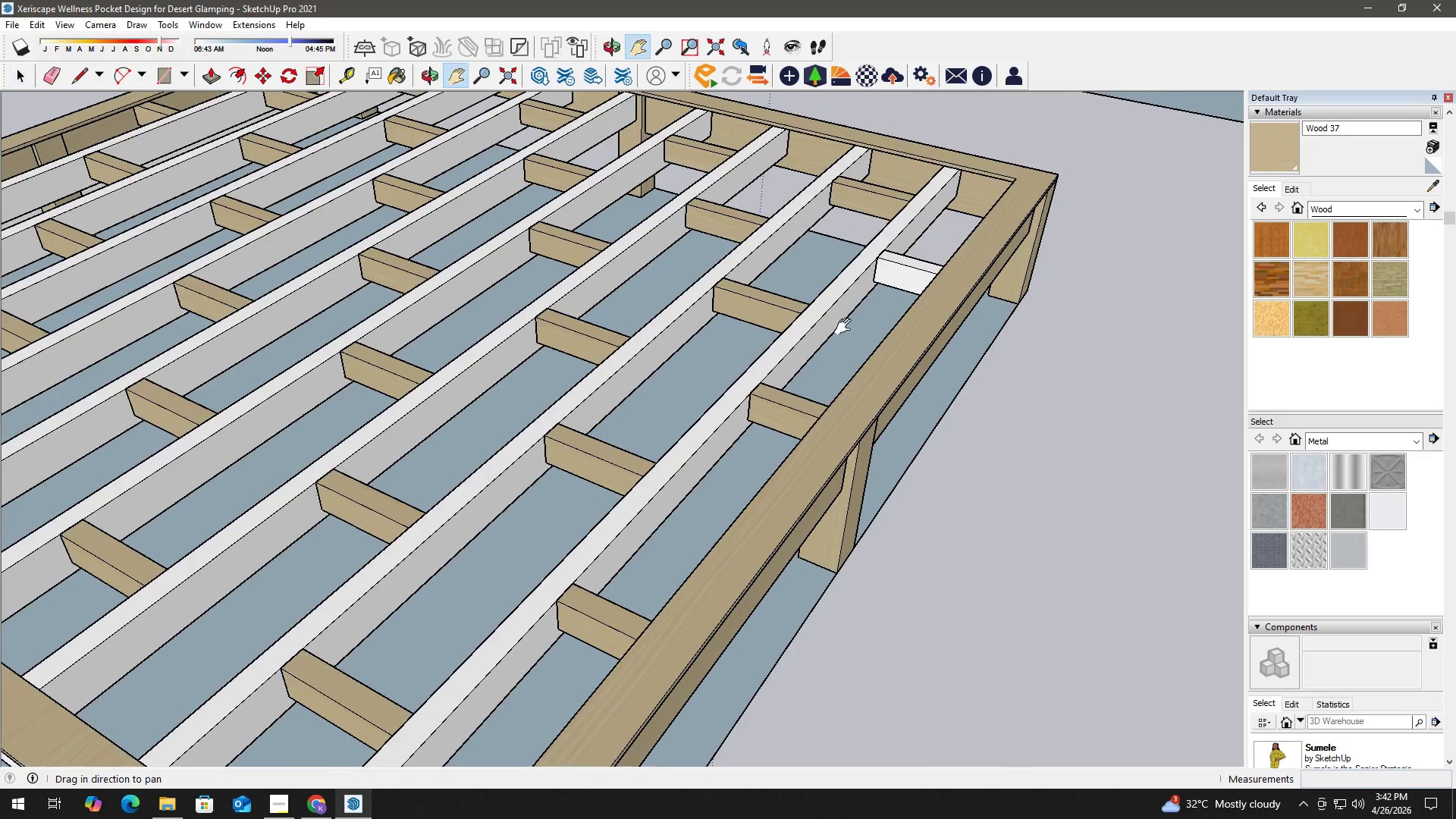 
left_click_drag(start_coordinate=[871, 308], to_coordinate=[651, 468])
 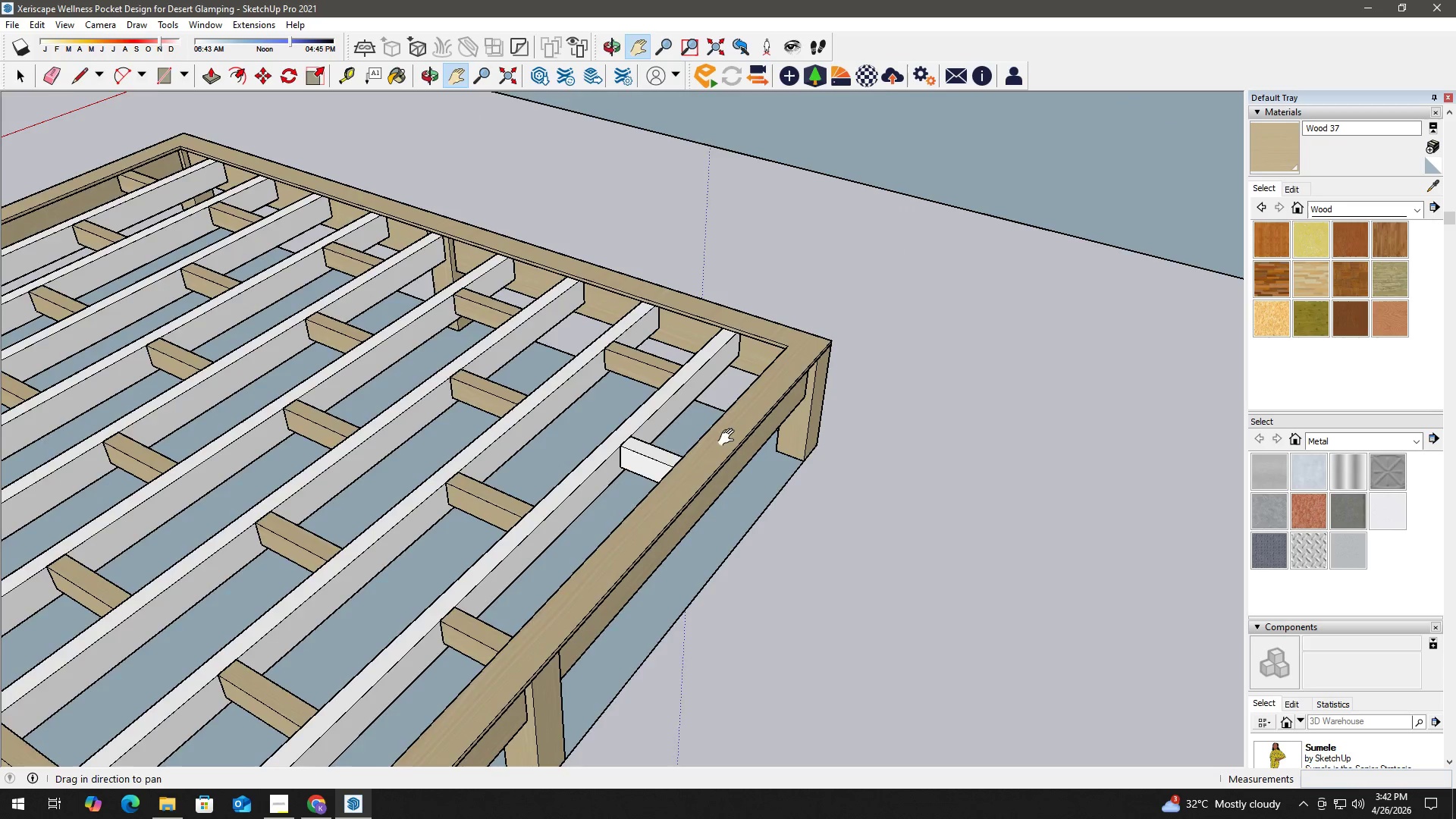 
scroll: coordinate [836, 380], scroll_direction: down, amount: 8.0
 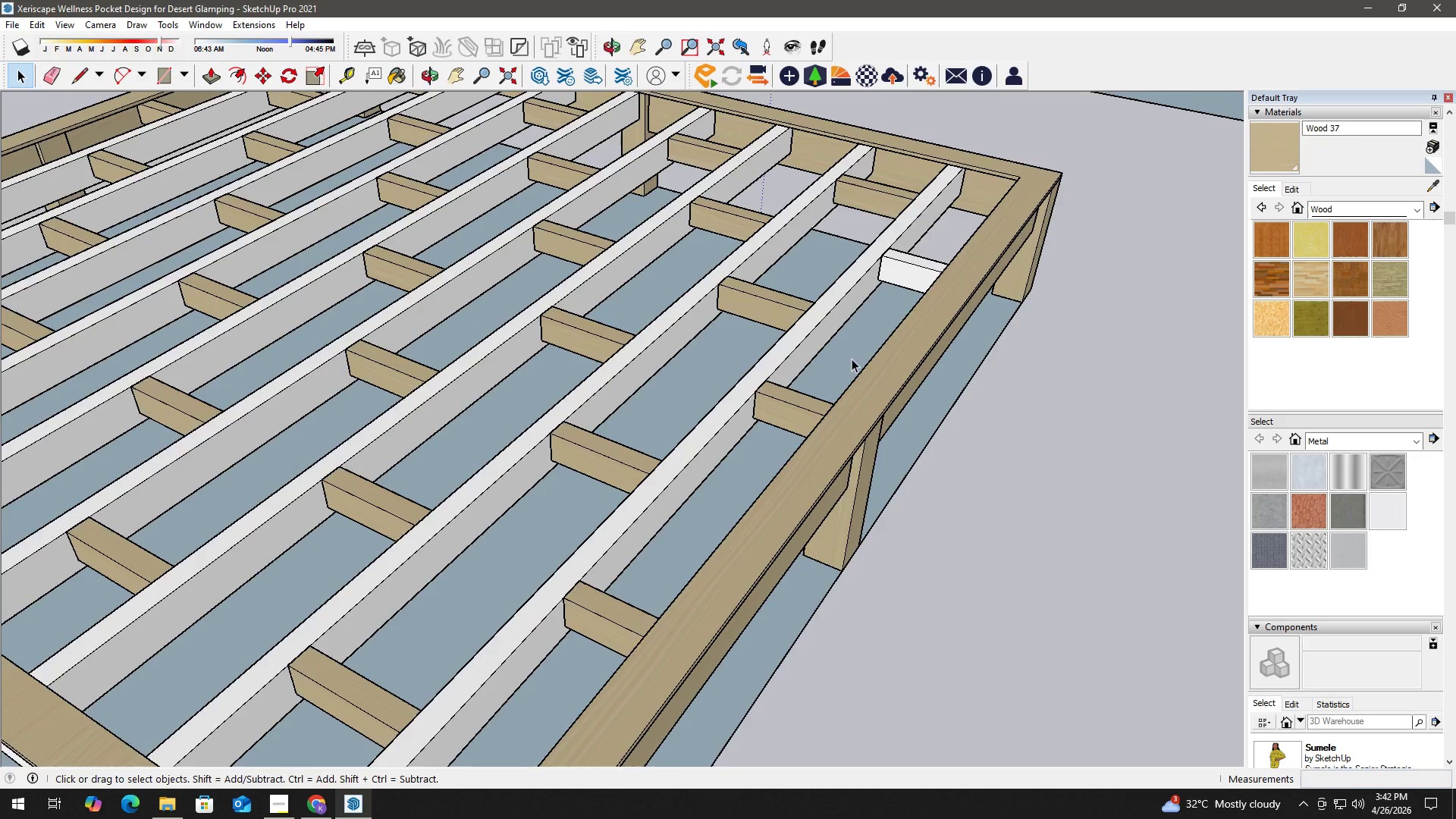 
key(Space)
 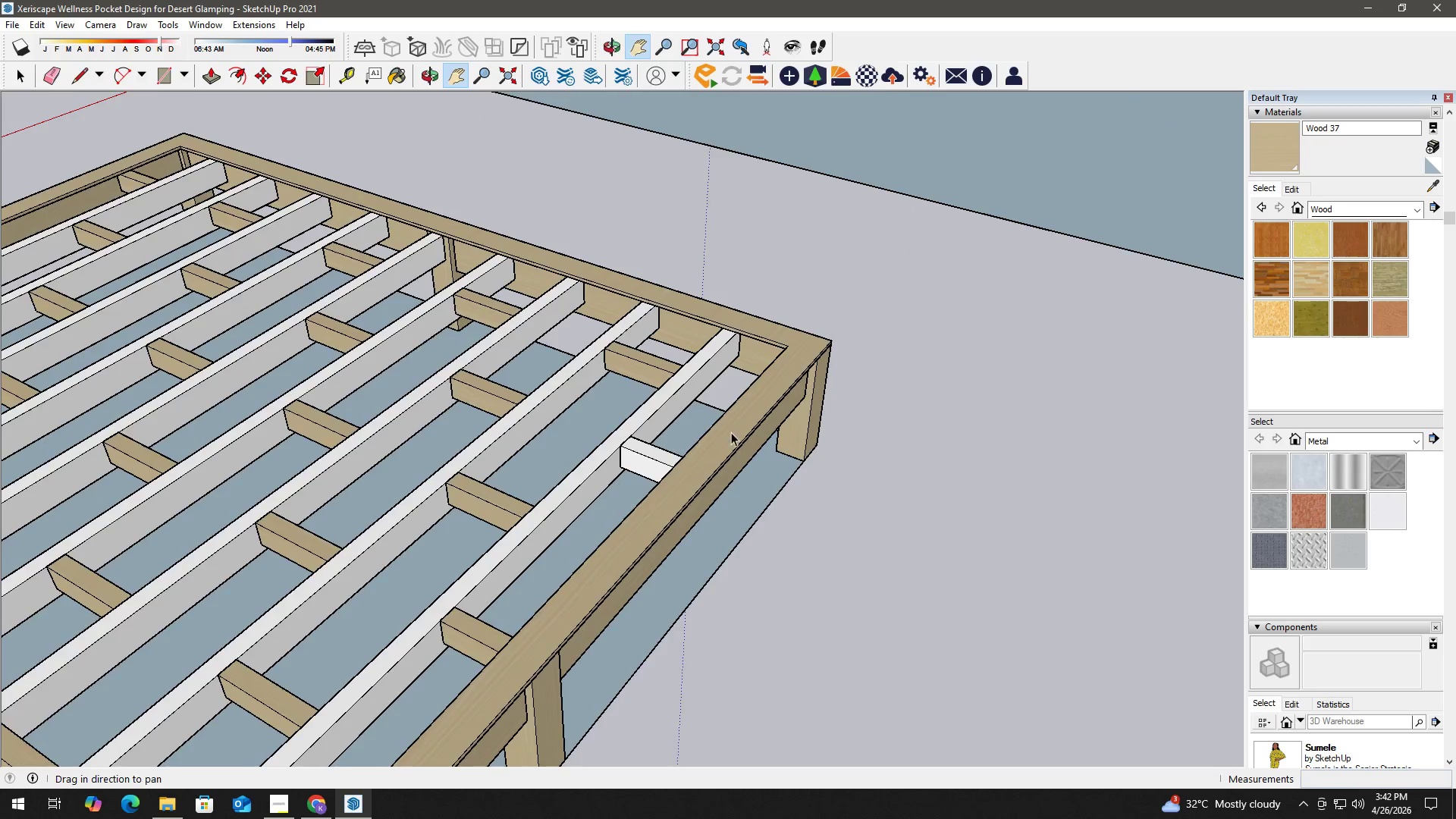 
left_click([624, 464])
 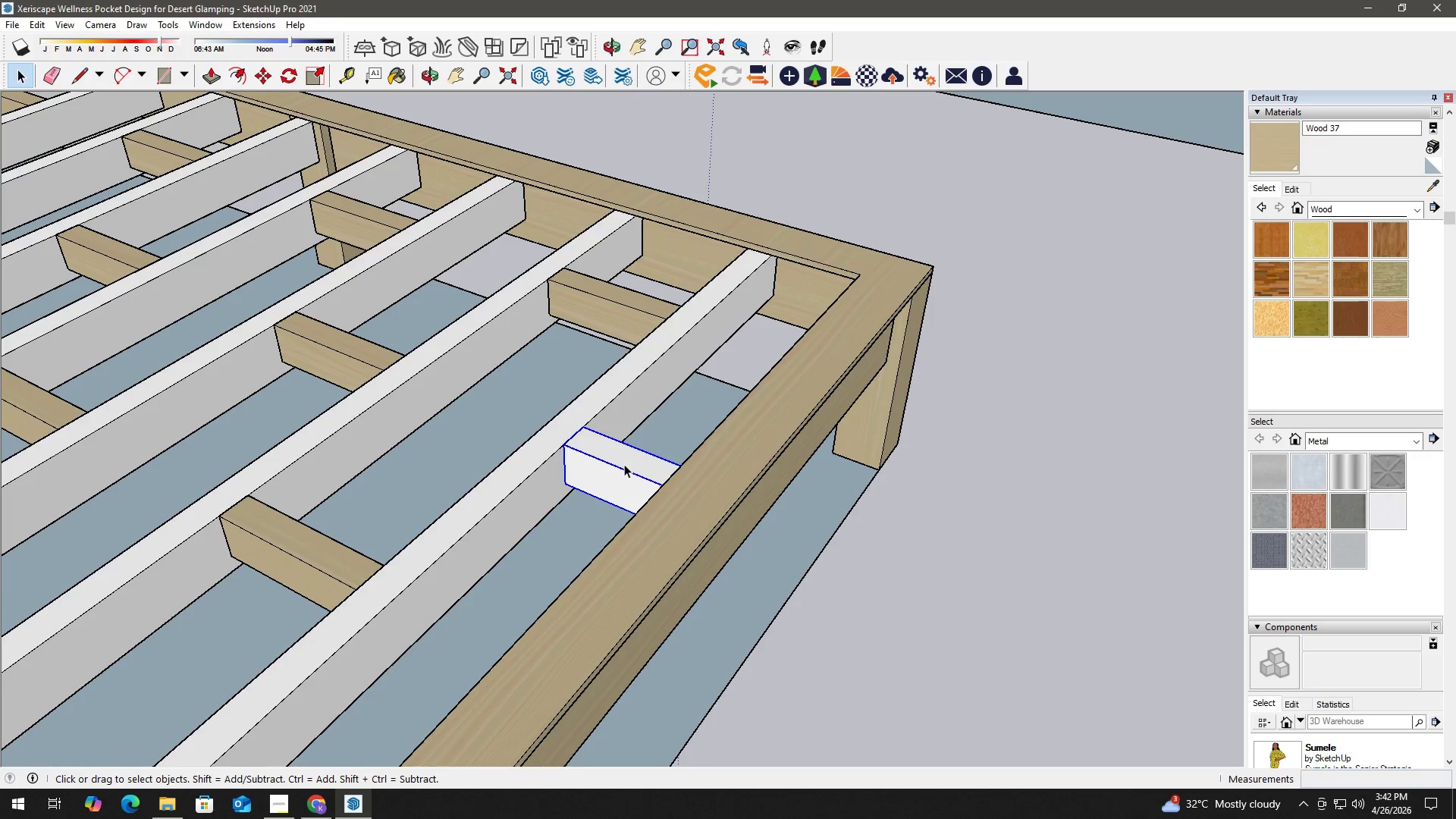 
scroll: coordinate [620, 472], scroll_direction: up, amount: 6.0
 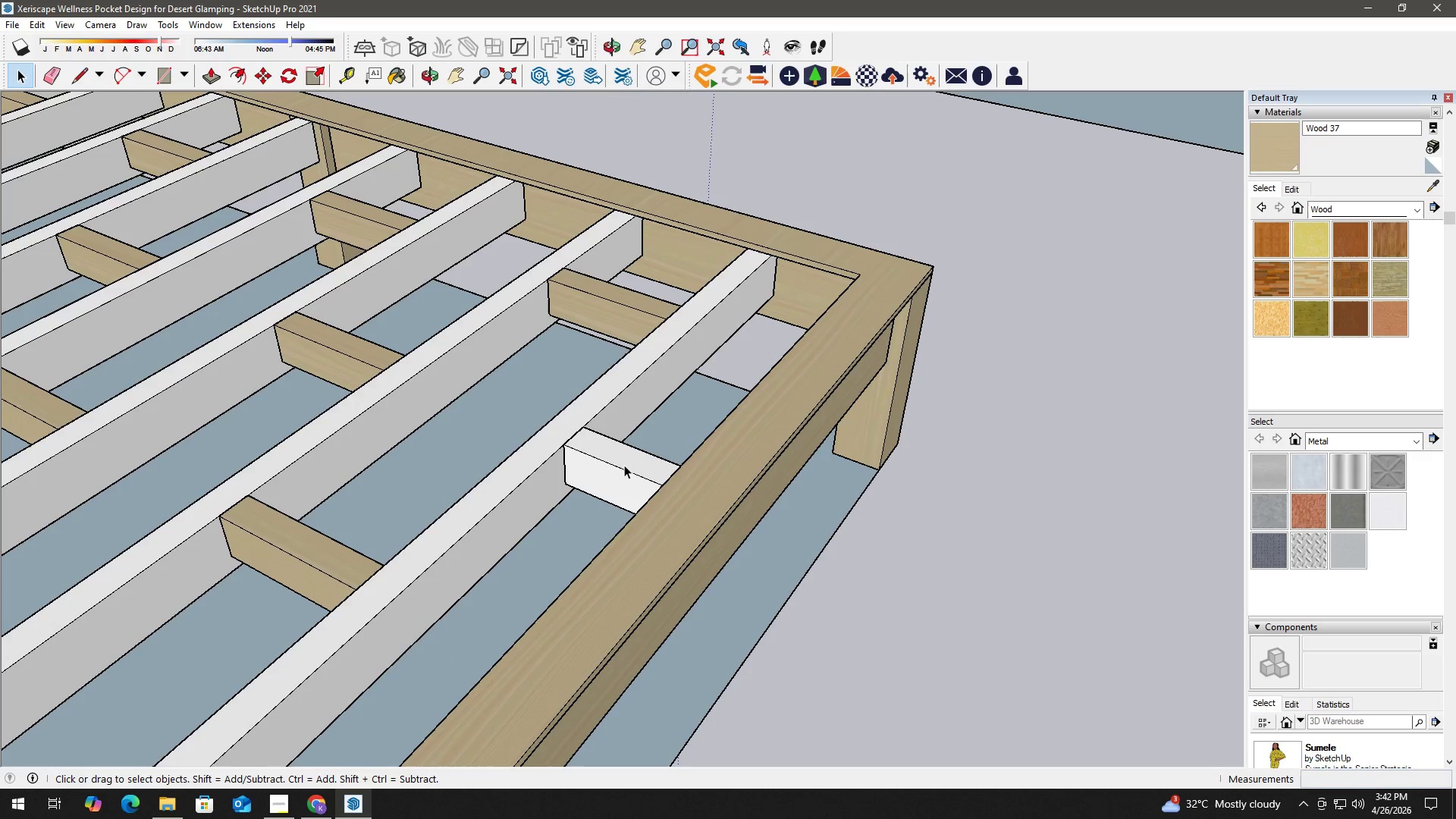 
right_click([624, 464])
 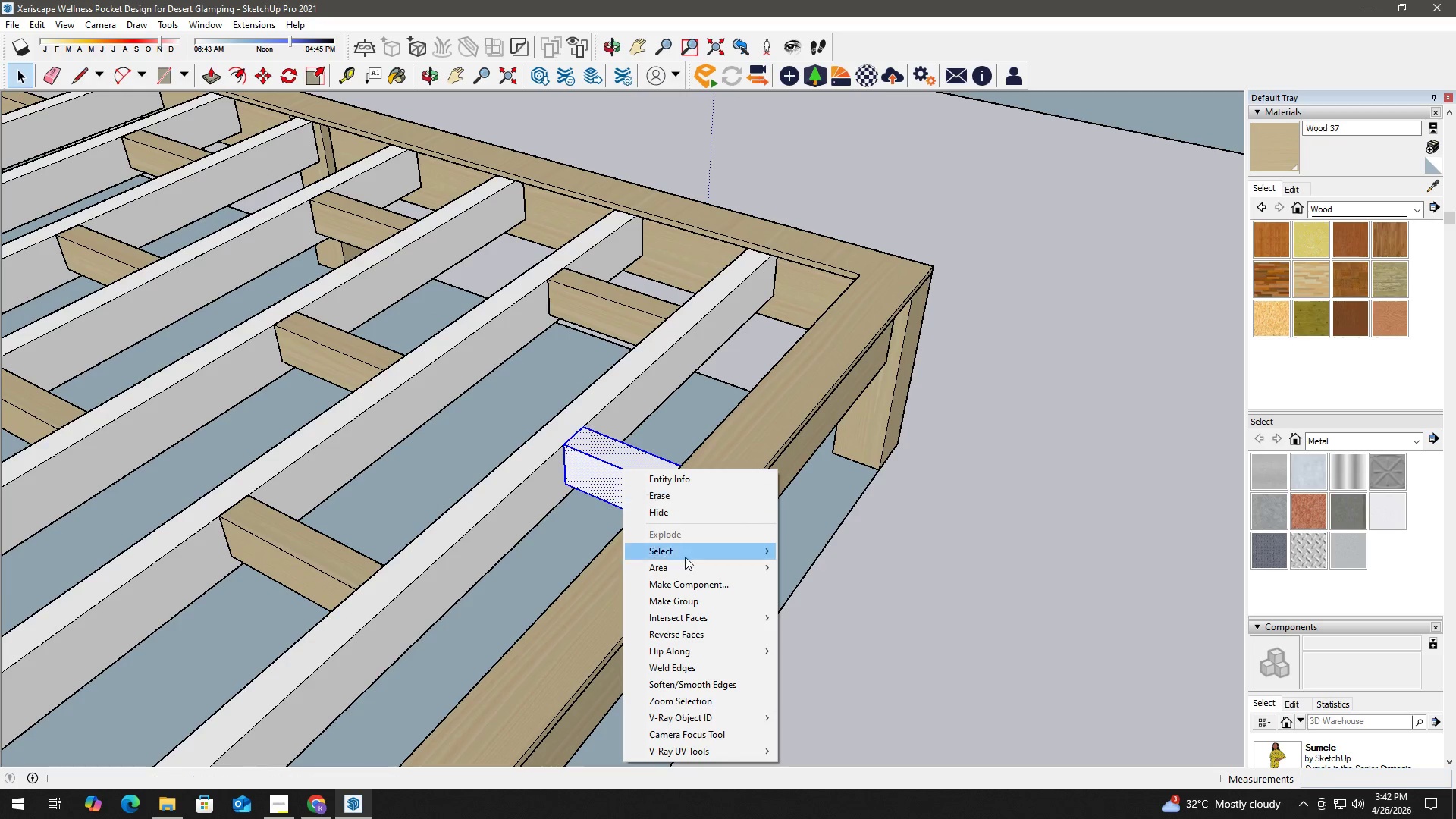 
double_click([617, 450])
 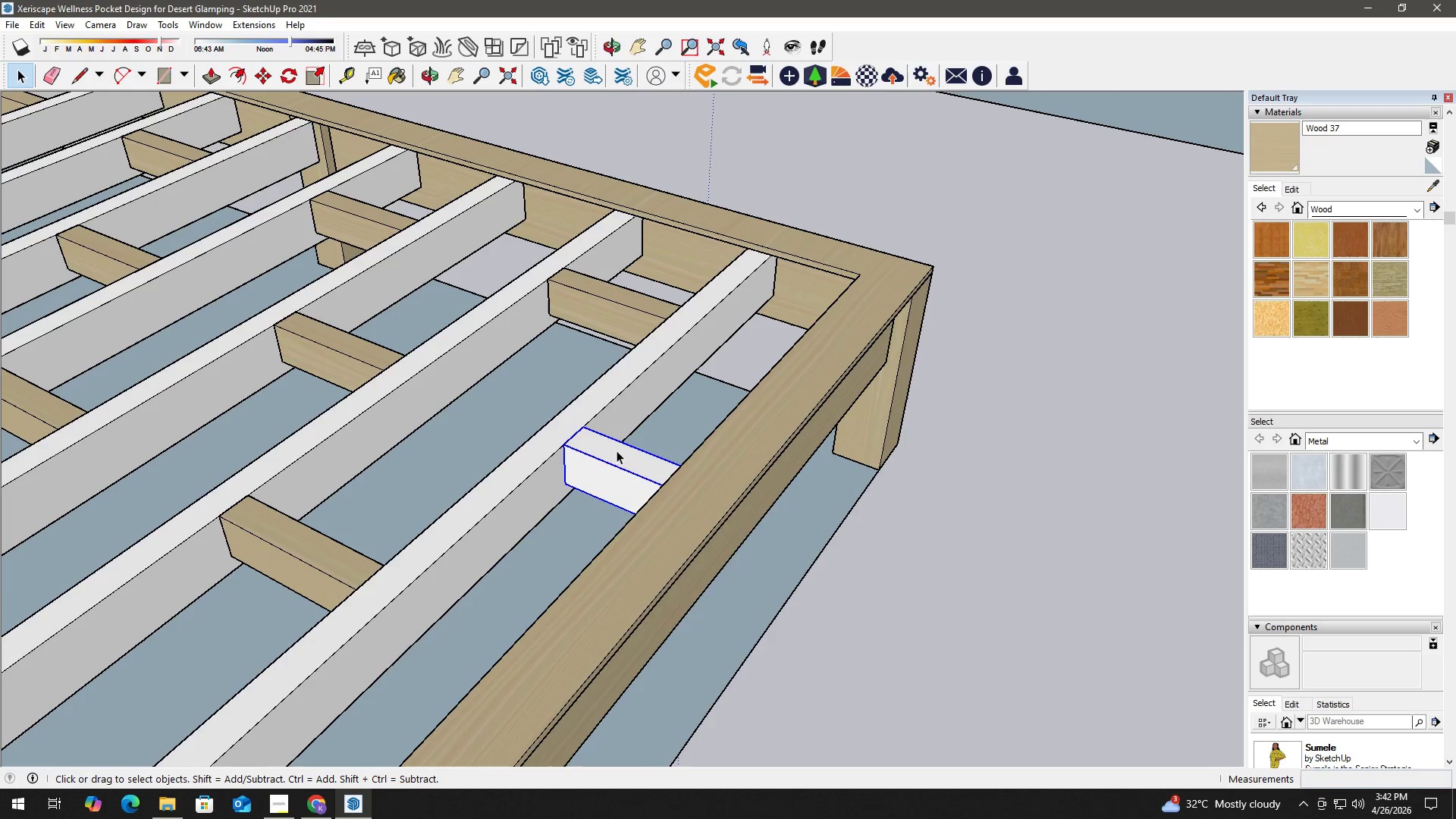 
right_click([617, 450])
 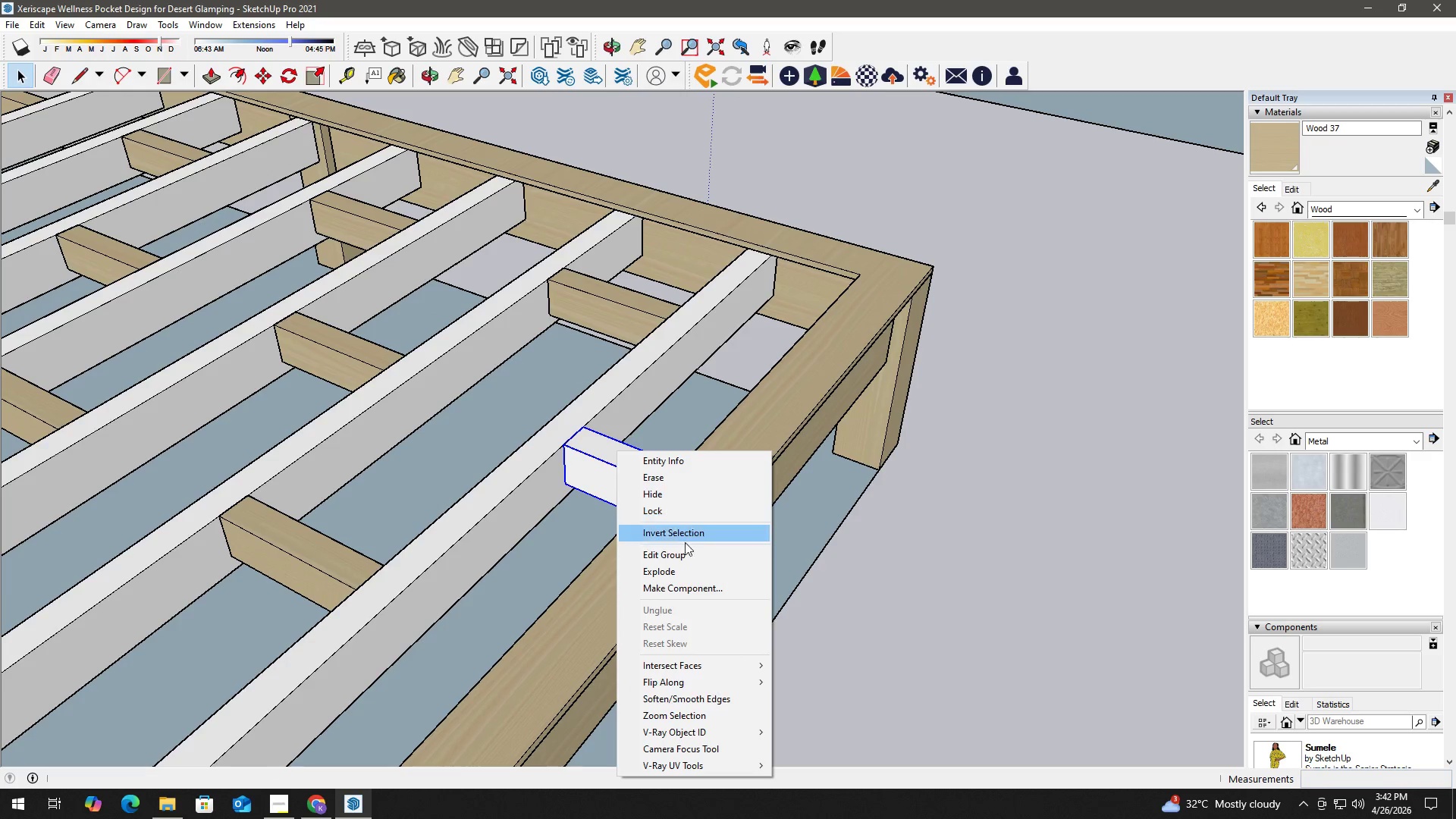 
left_click([681, 553])
 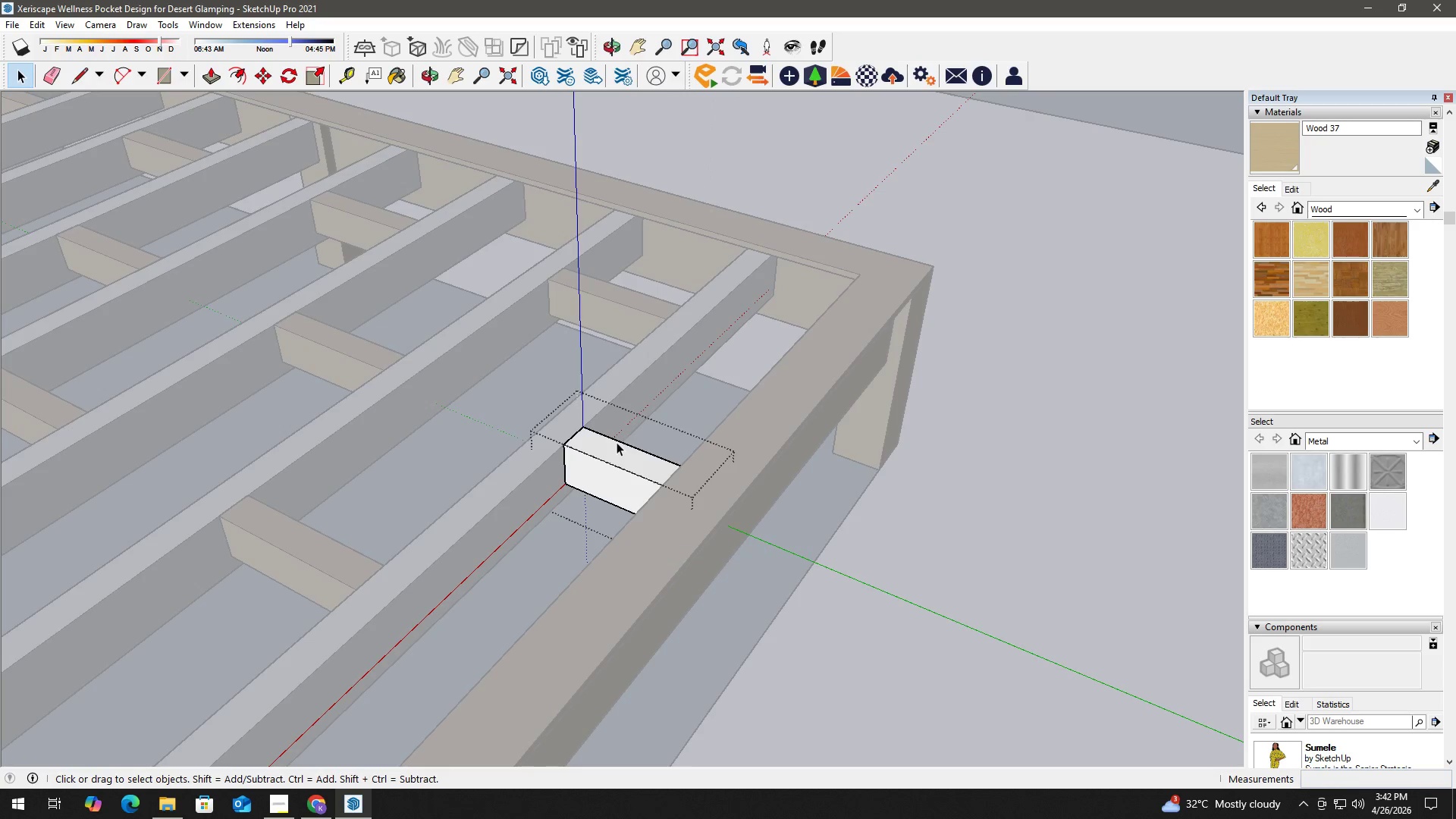 
left_click([613, 452])
 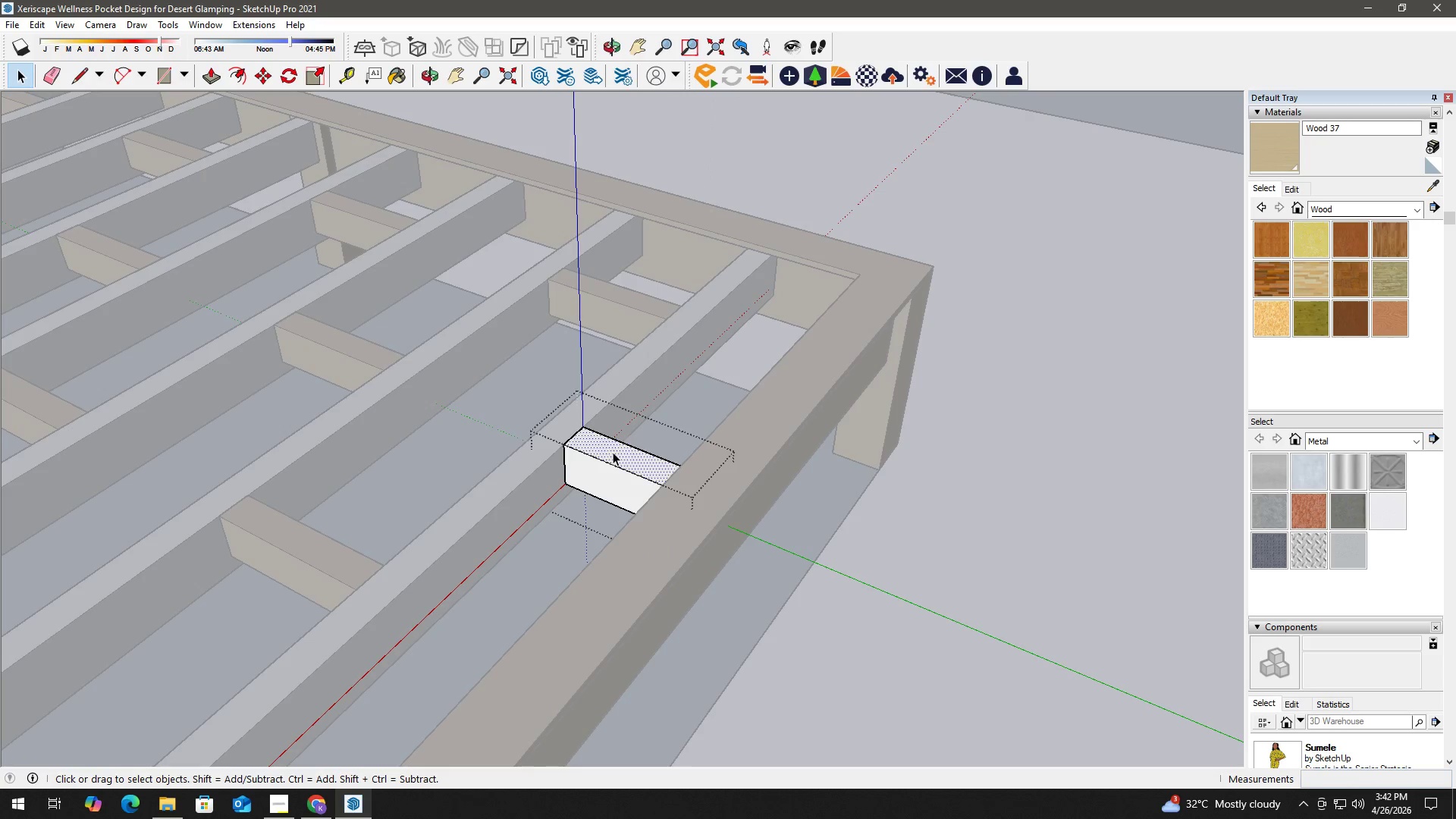 
right_click([616, 448])
 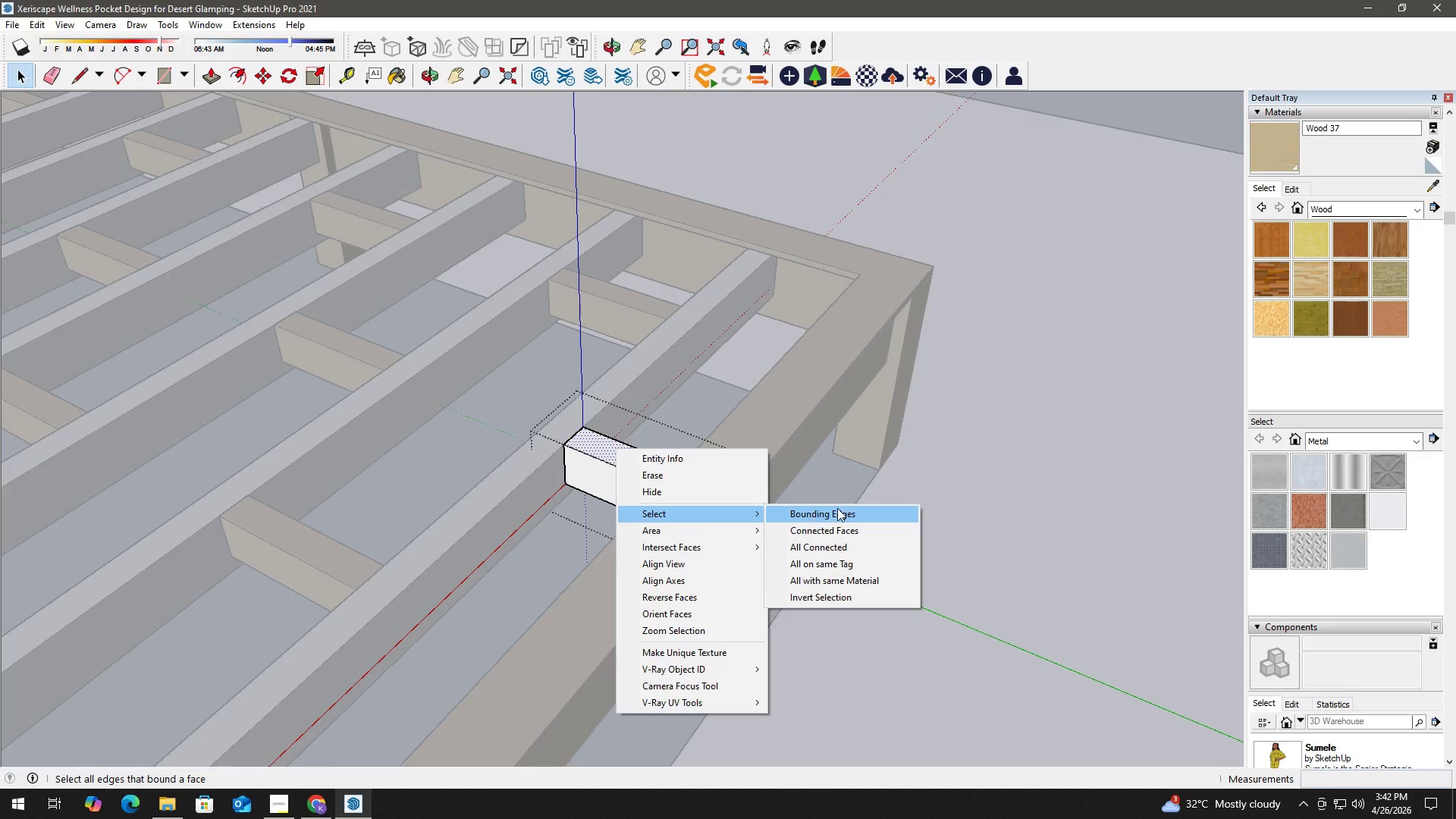 
left_click([846, 541])
 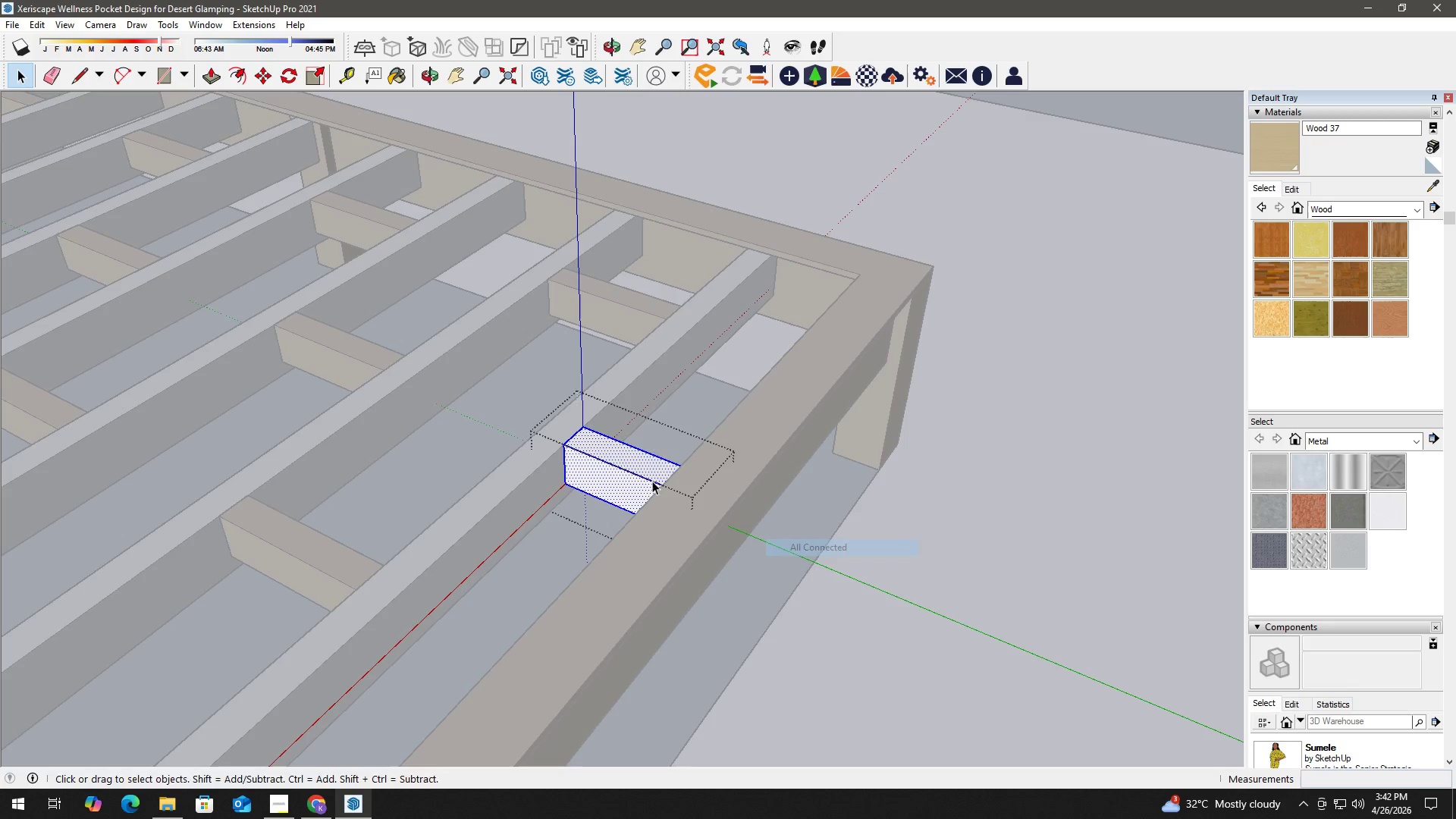 
key(B)
 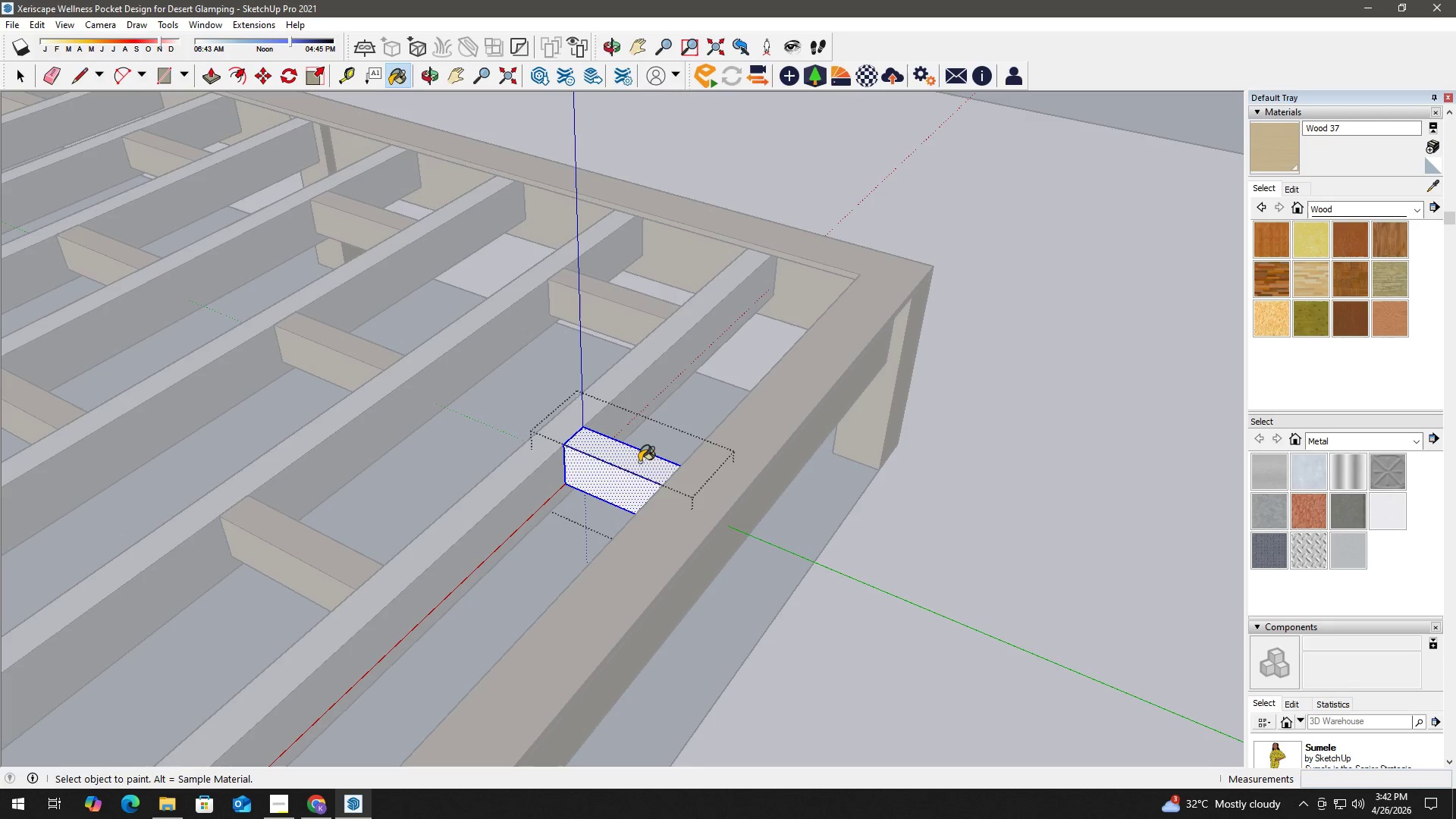 
double_click([639, 460])
 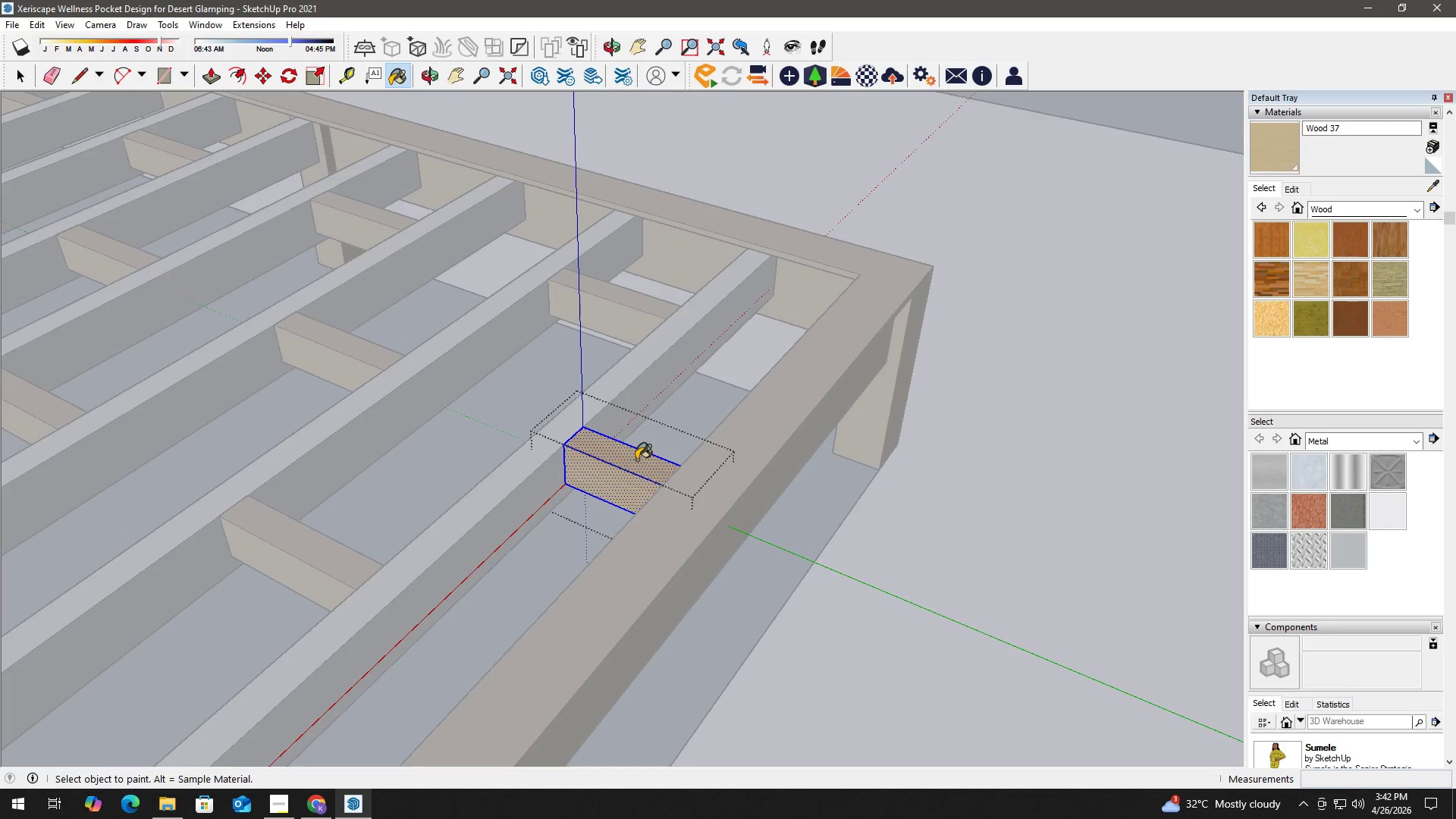 
key(Space)
 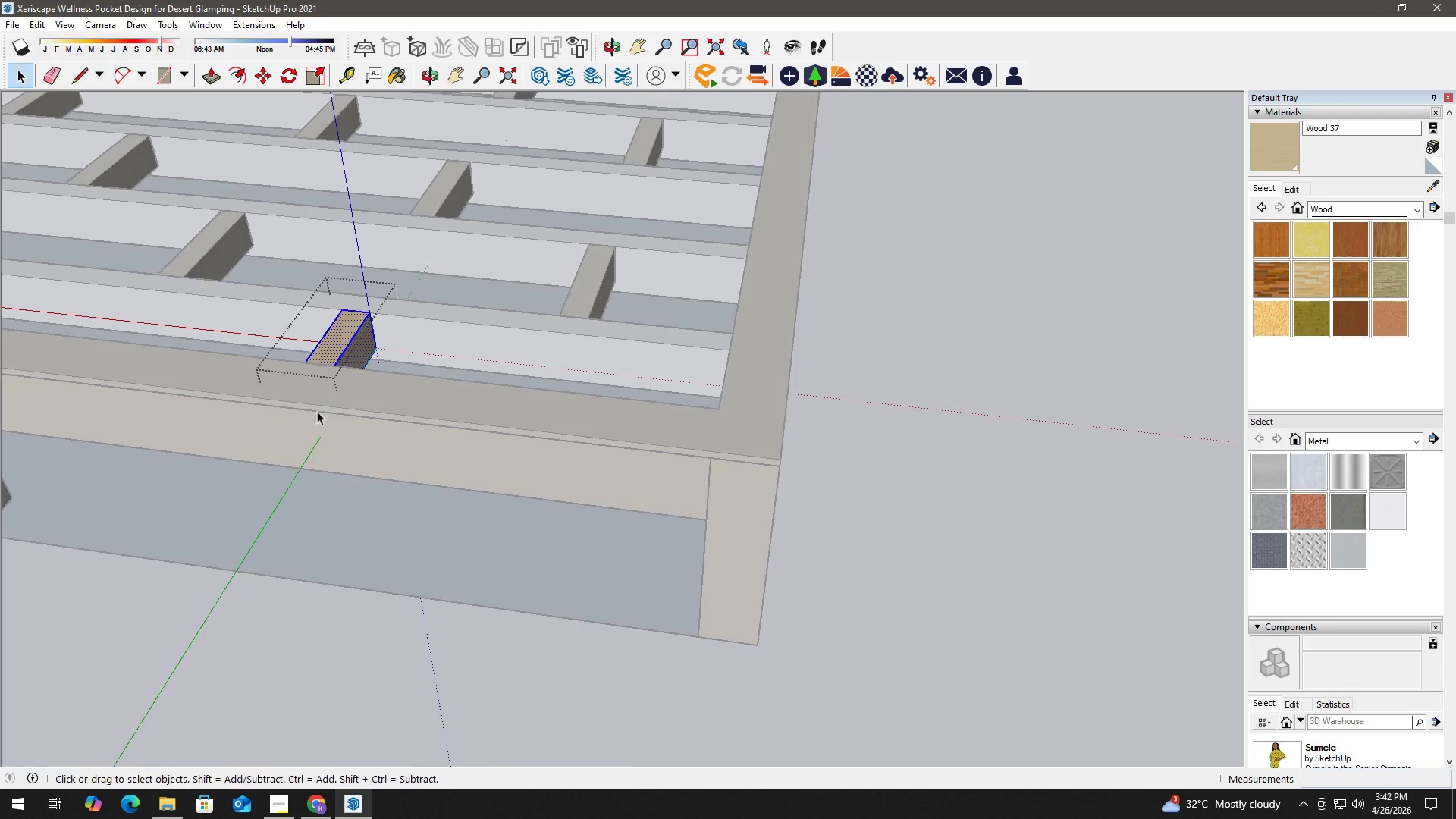 
scroll: coordinate [398, 330], scroll_direction: up, amount: 7.0
 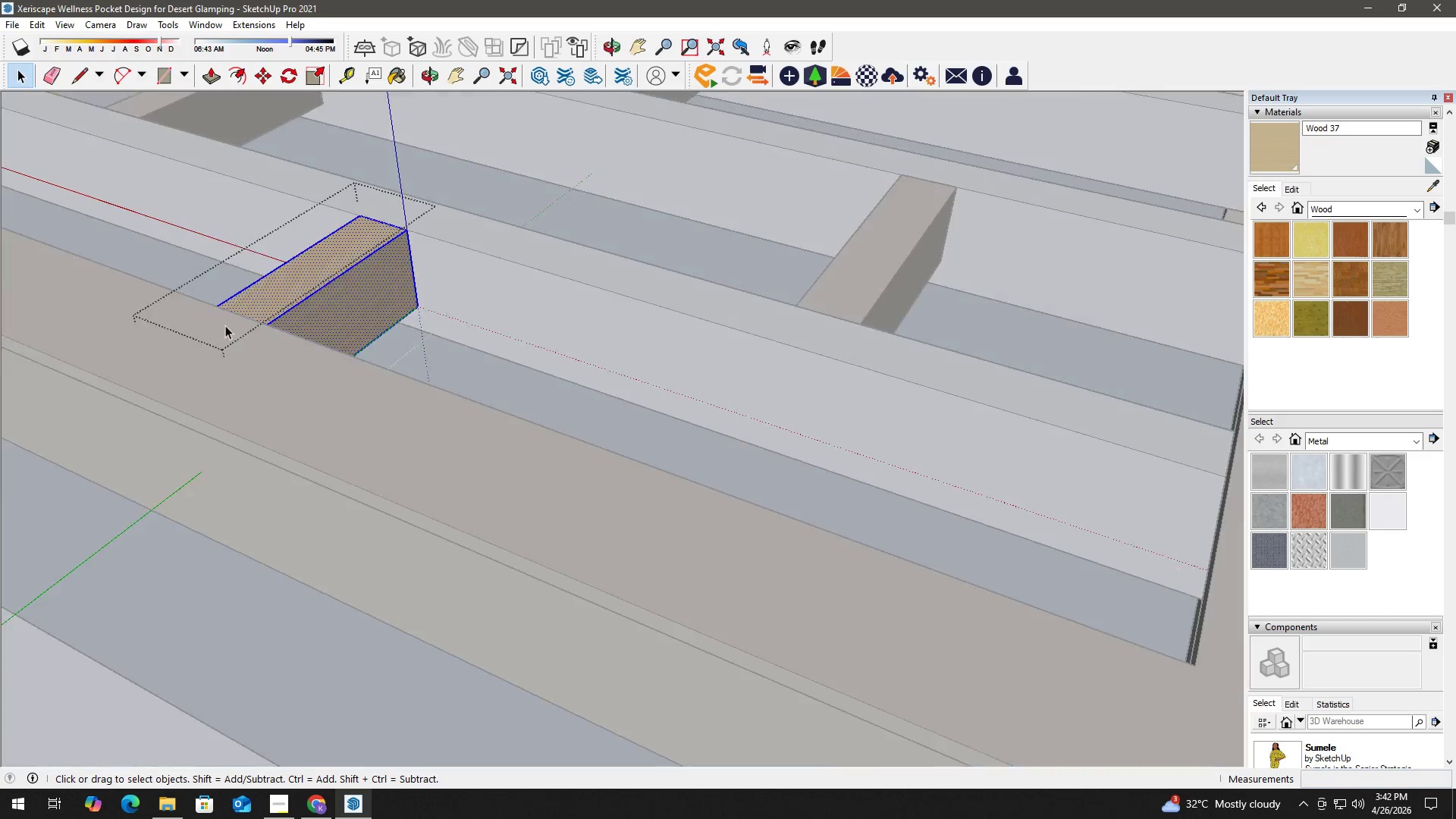 
key(Space)
 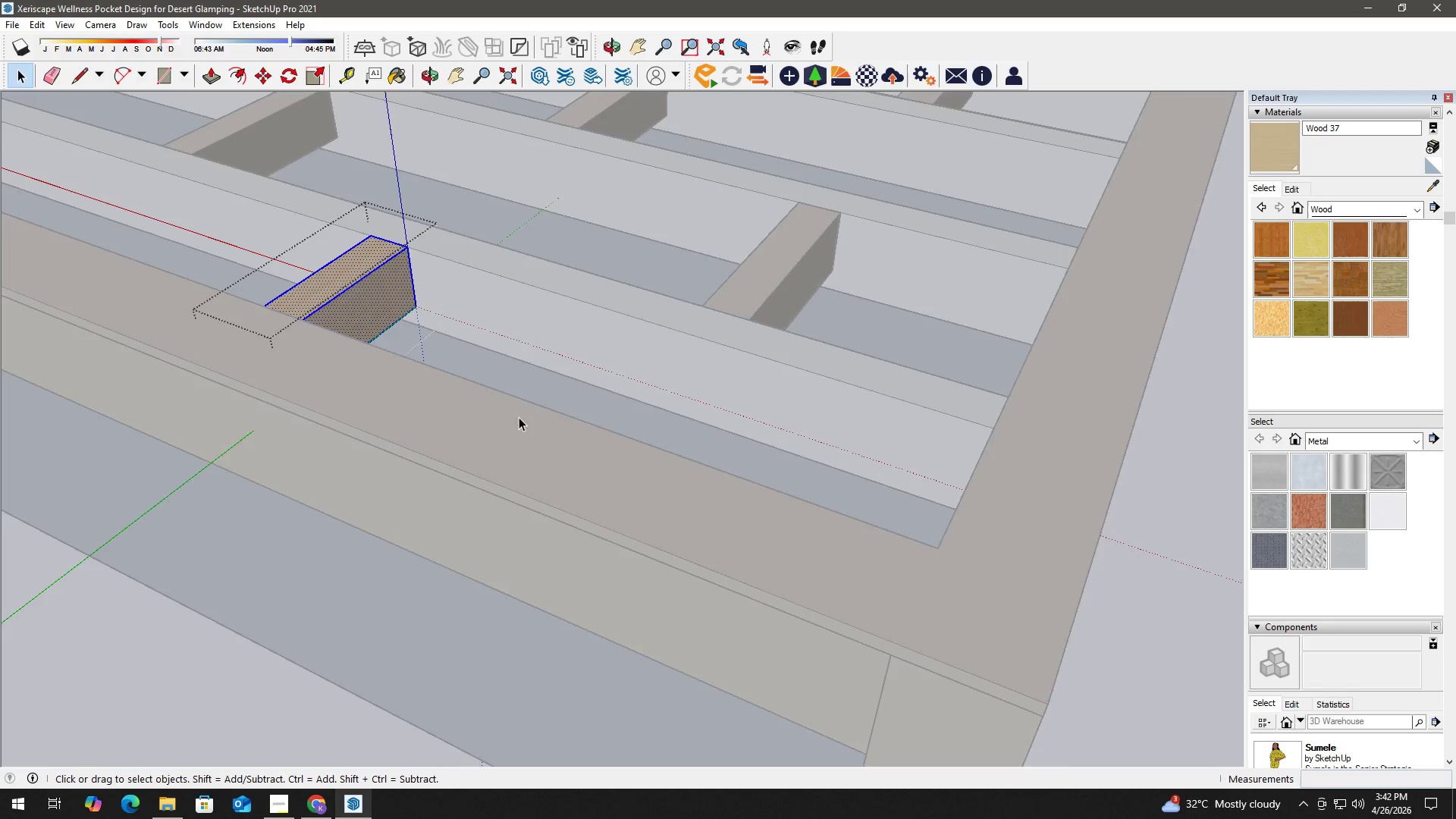 
key(Escape)
 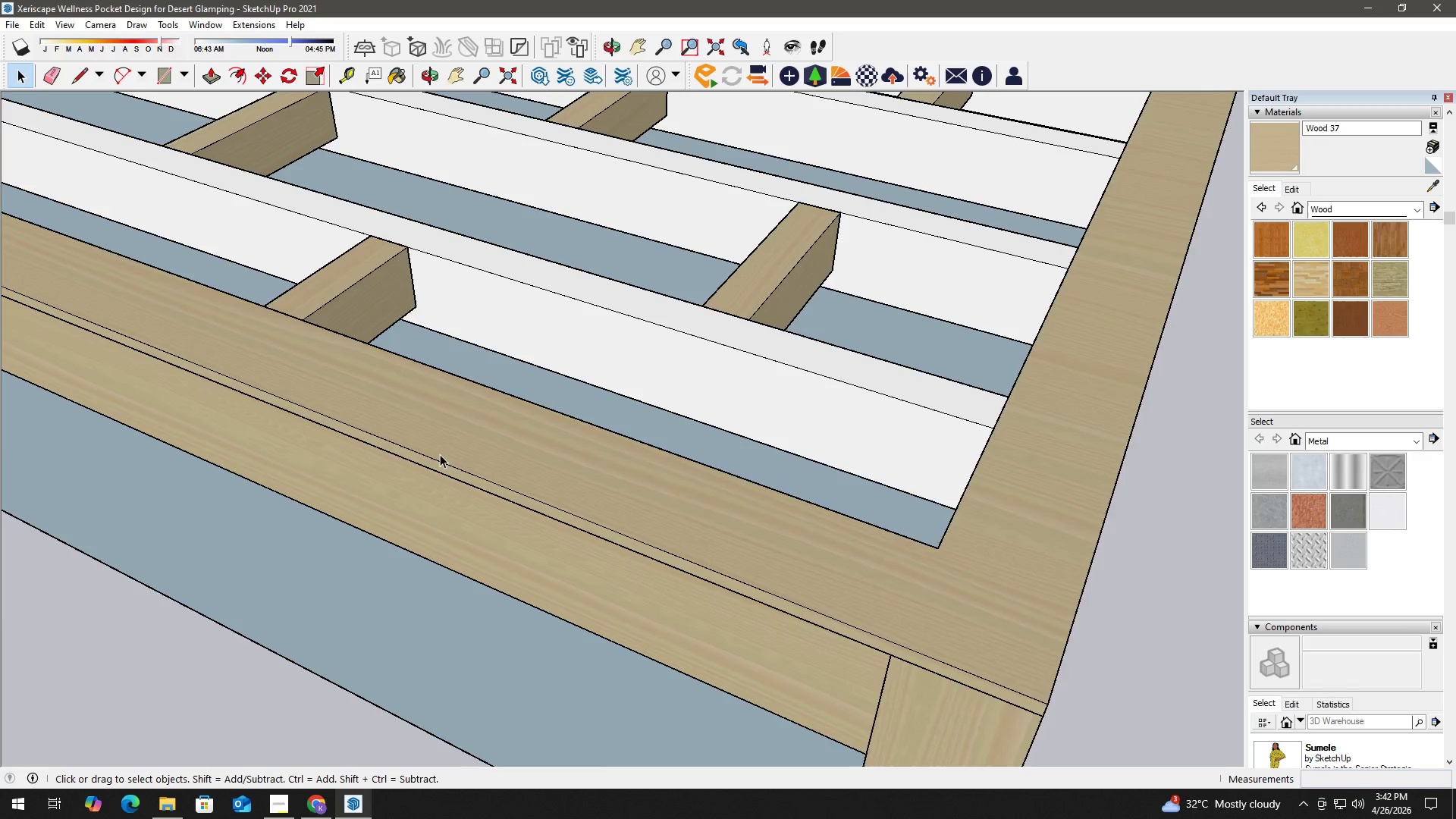 
scroll: coordinate [353, 318], scroll_direction: down, amount: 3.0
 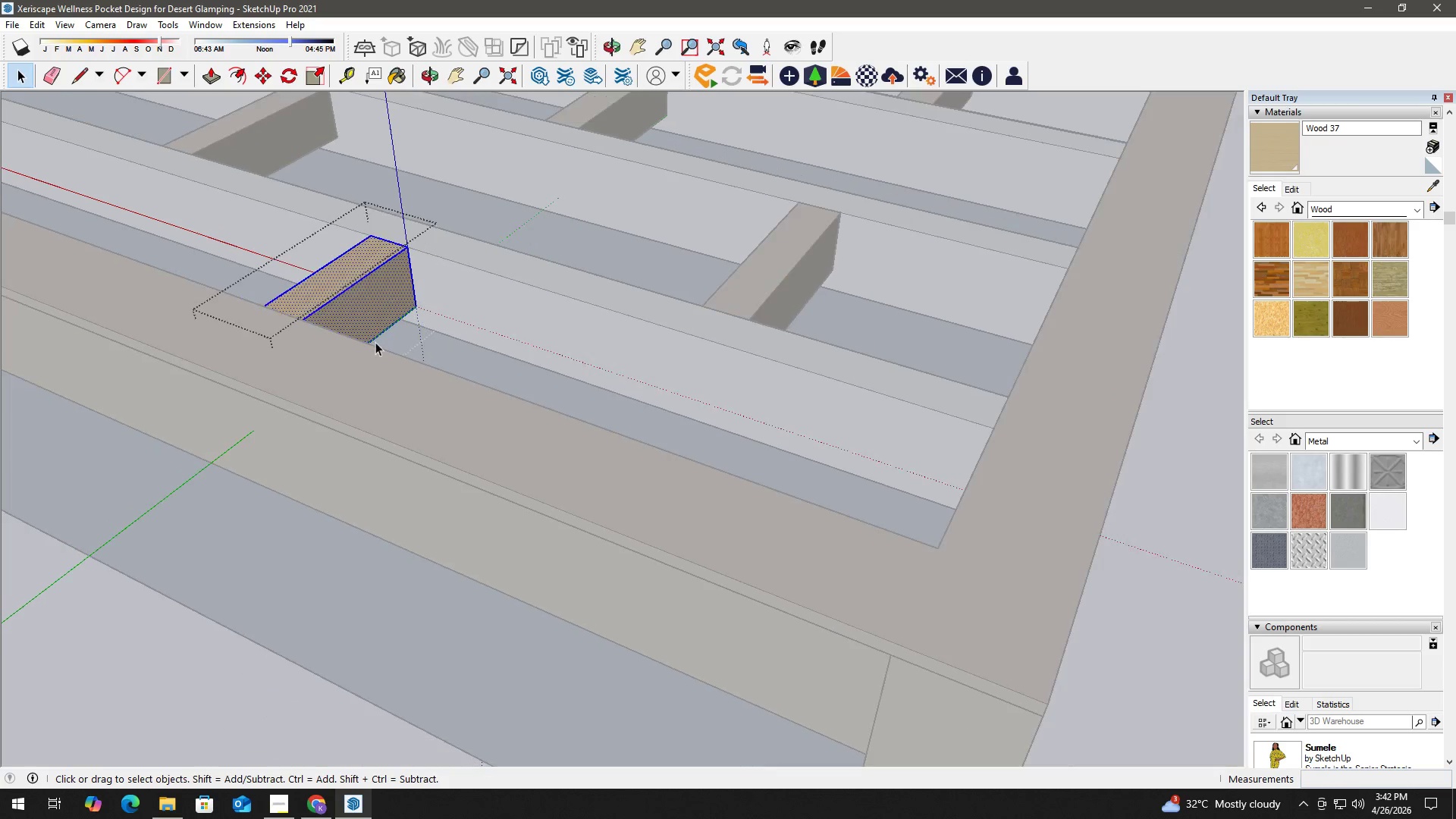 
key(Escape)
 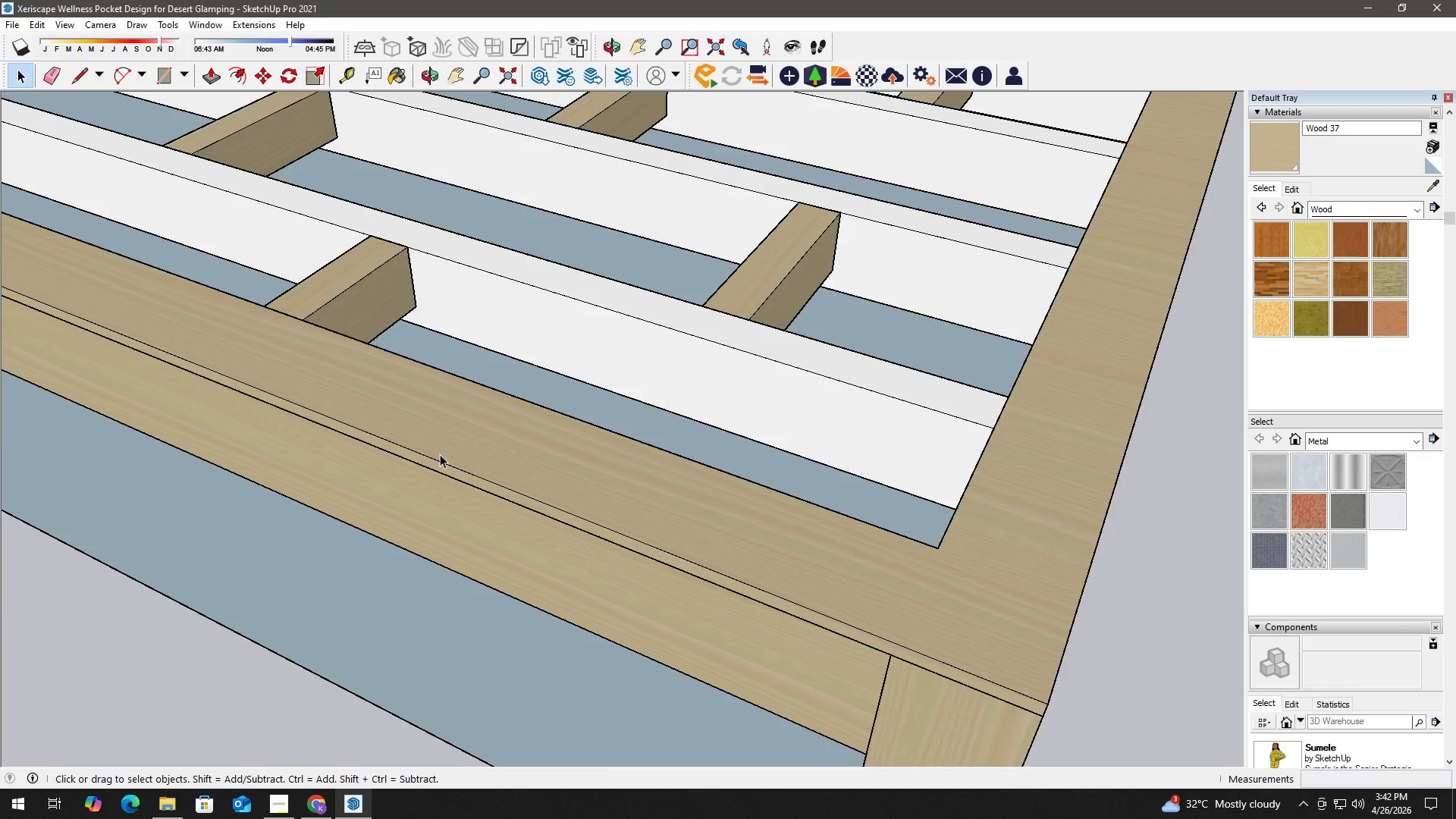 
scroll: coordinate [472, 420], scroll_direction: down, amount: 24.0
 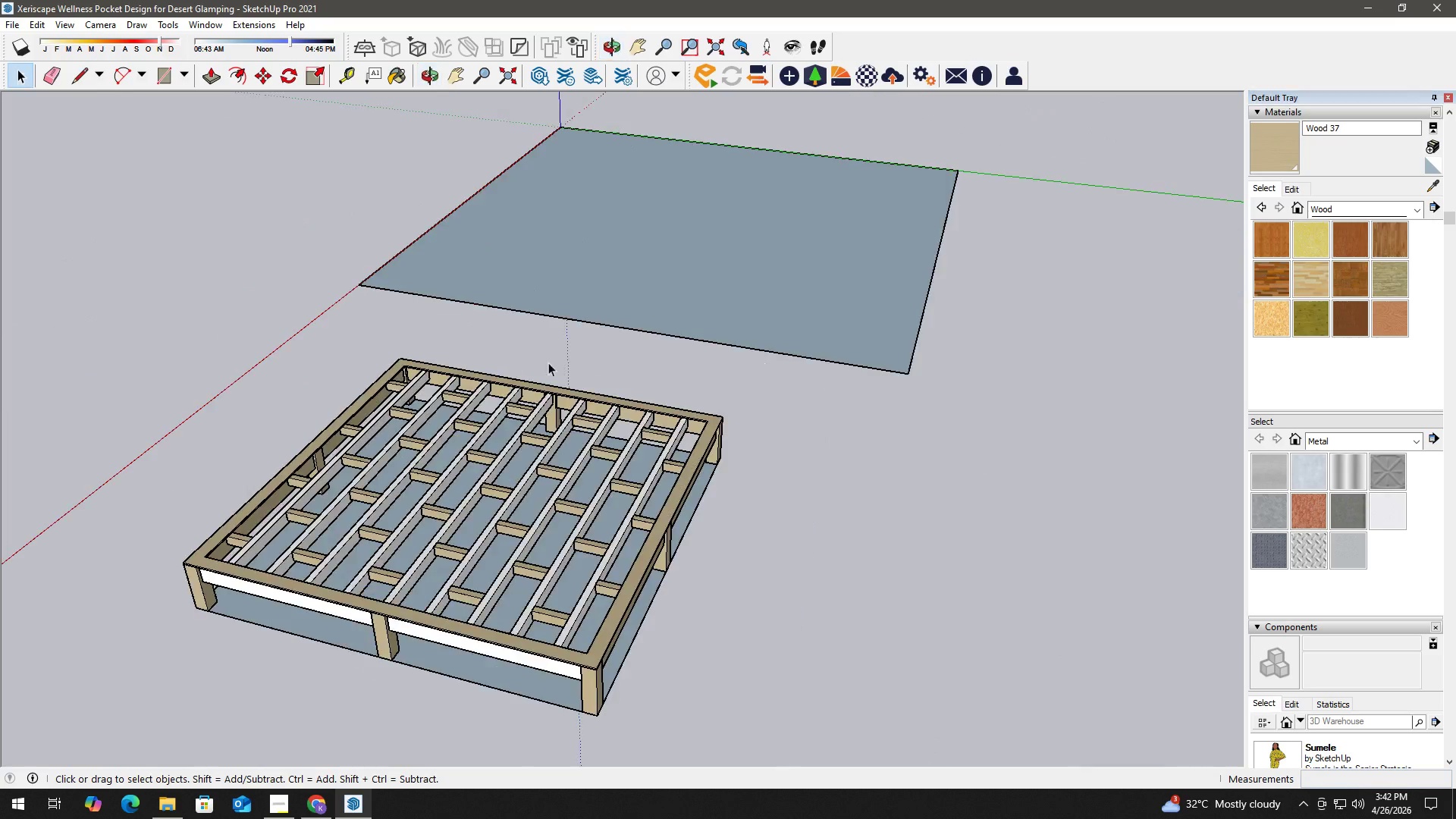 
scroll: coordinate [328, 527], scroll_direction: up, amount: 7.0
 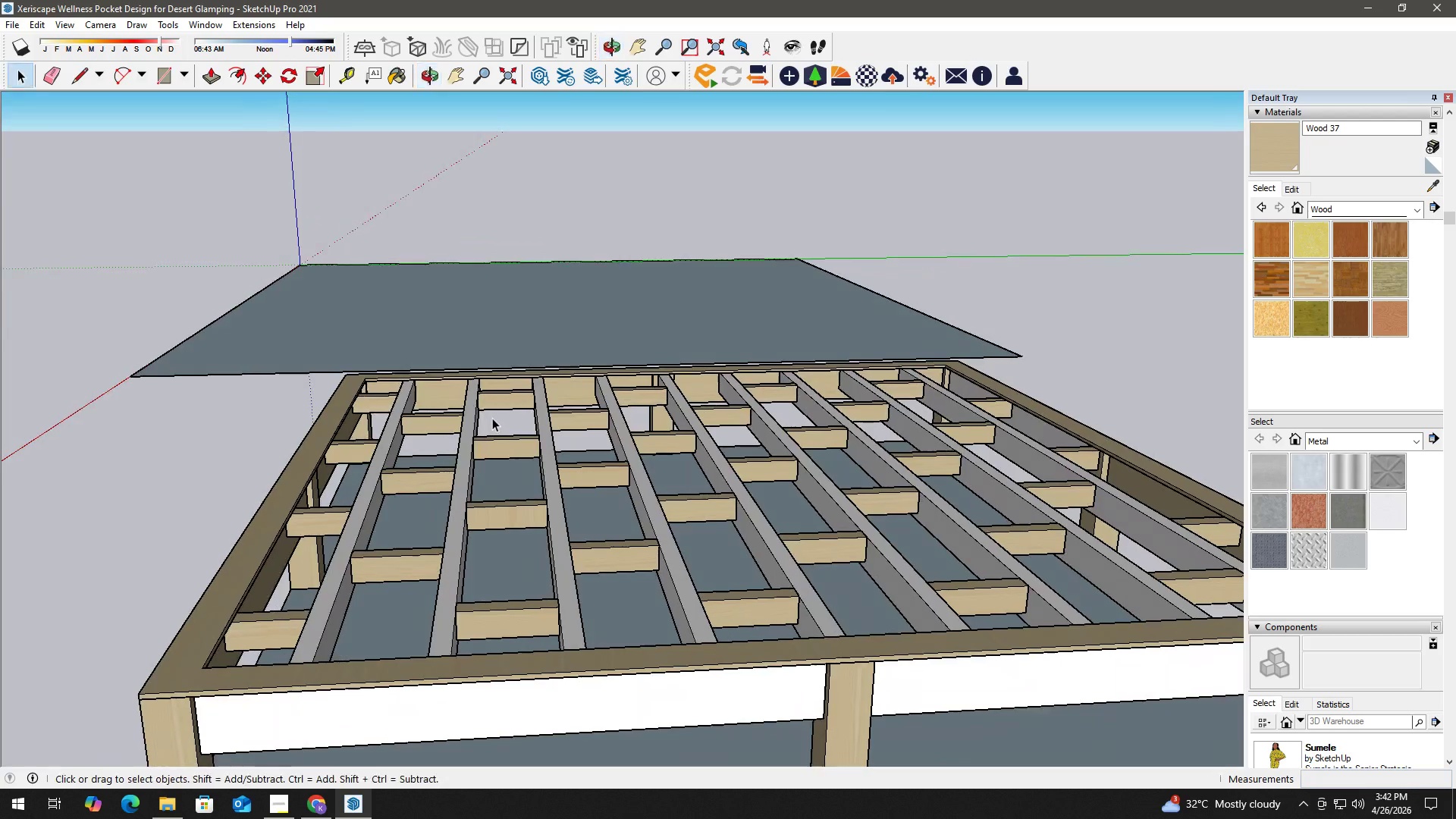 
key(H)
 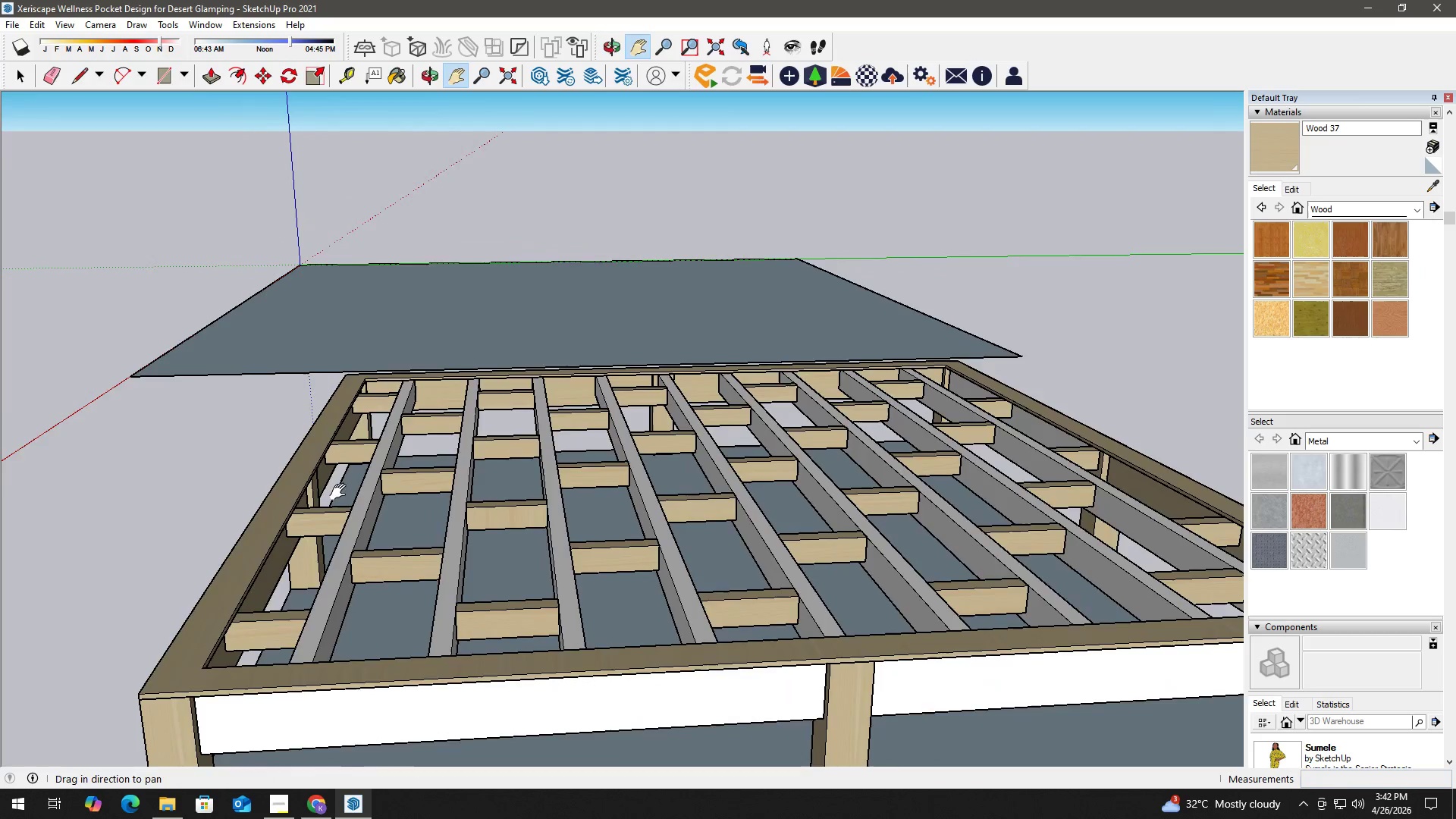 
scroll: coordinate [331, 495], scroll_direction: up, amount: 3.0
 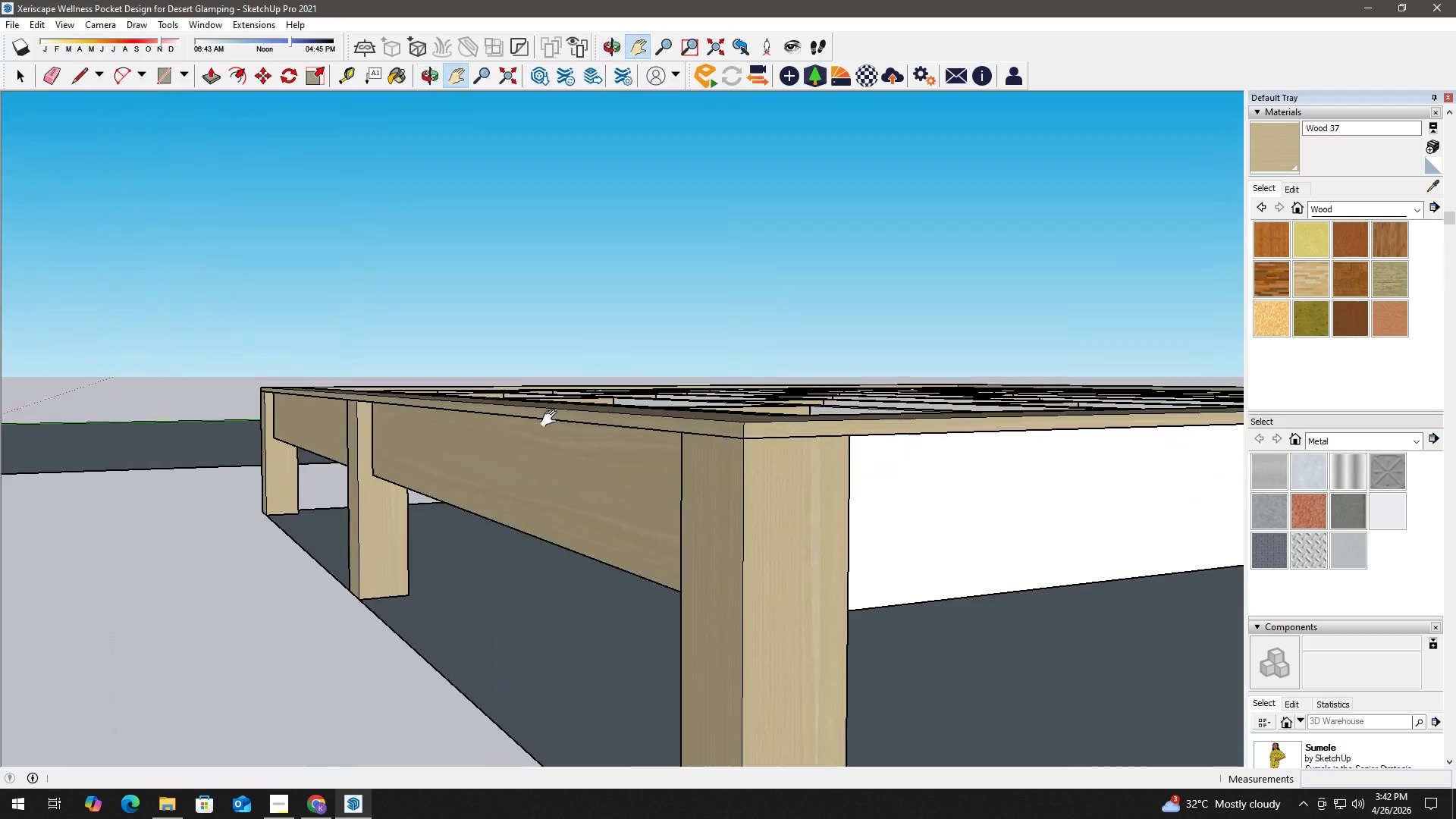 
key(Space)
 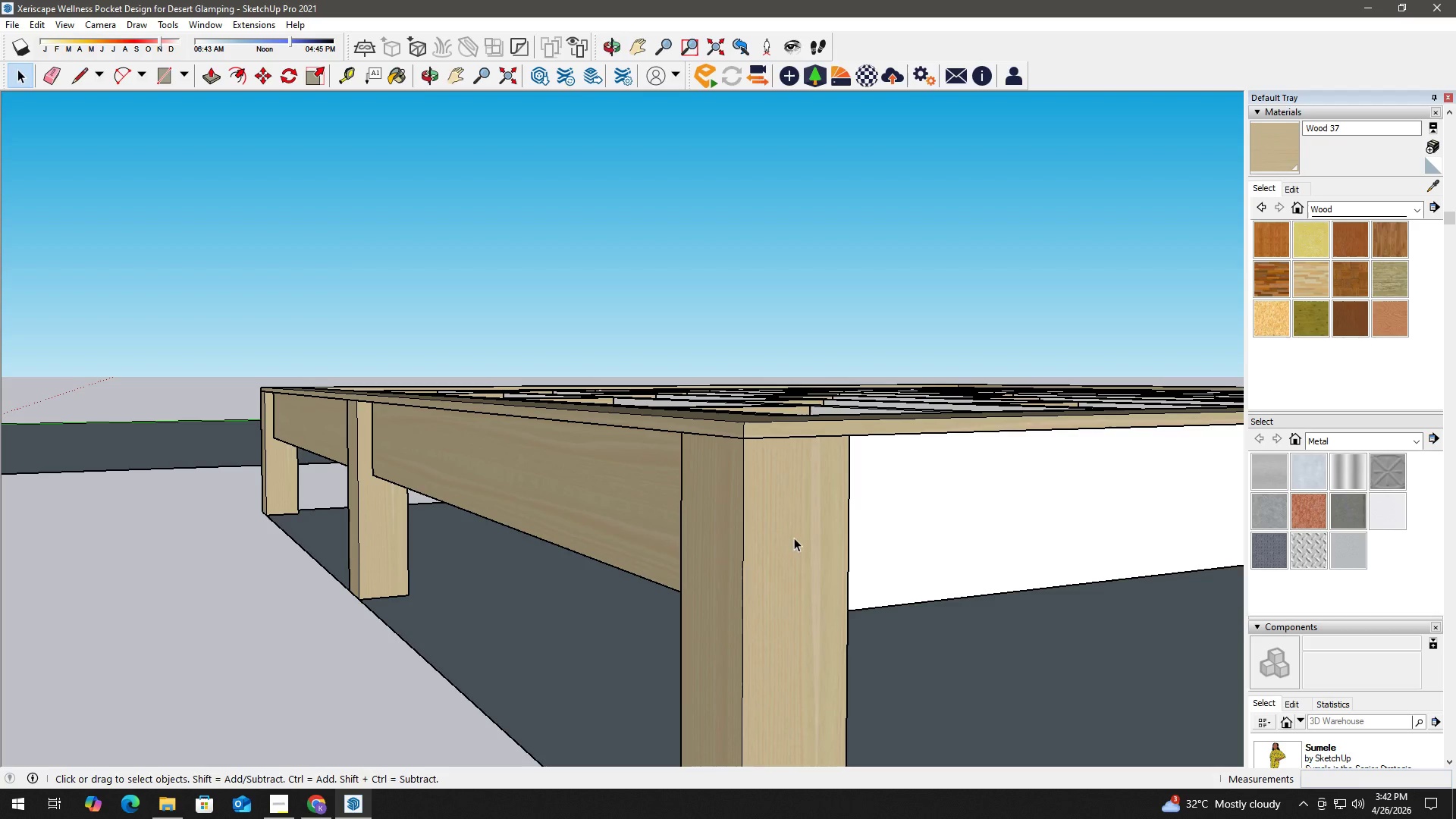 
key(H)
 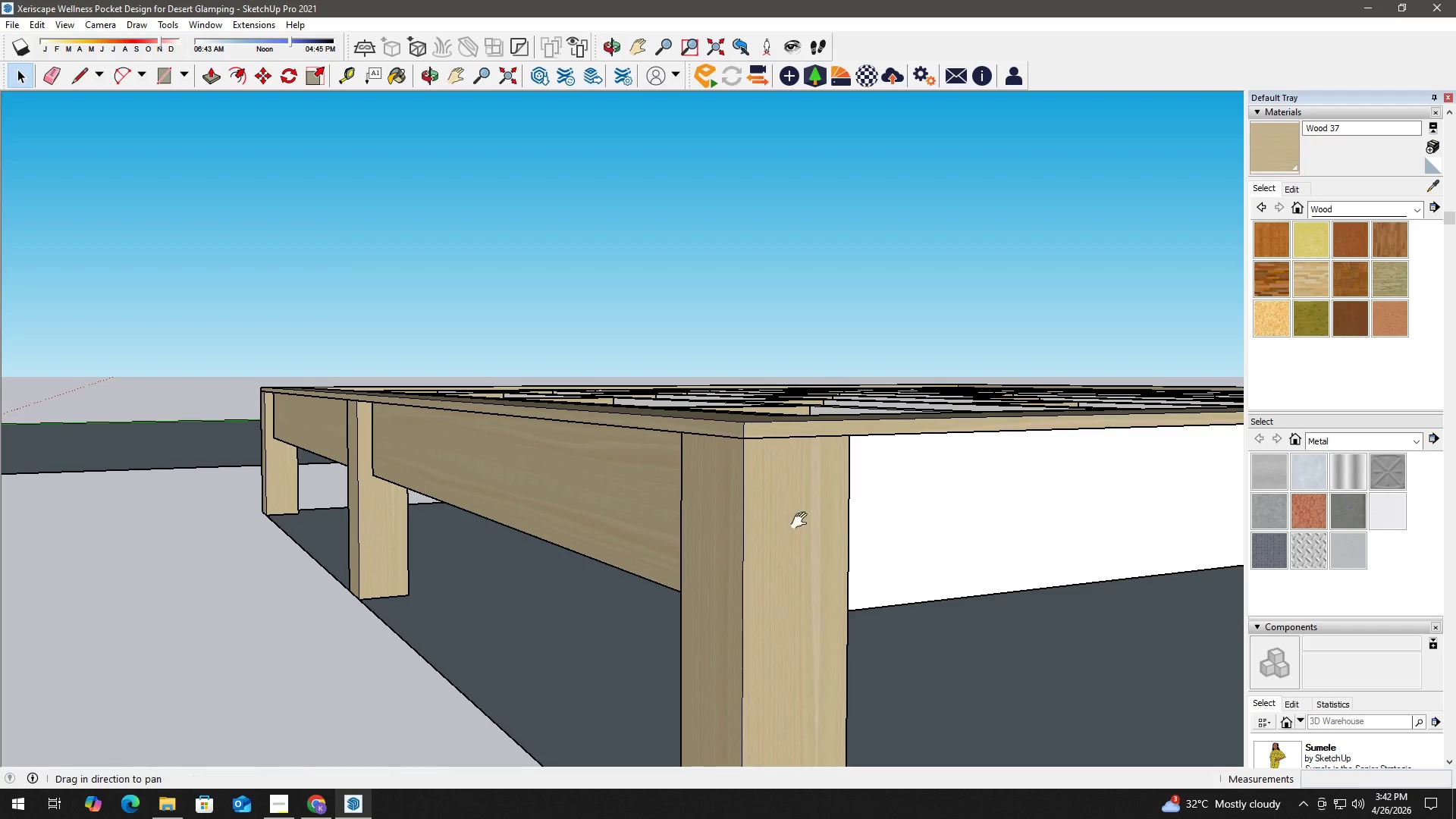 
left_click_drag(start_coordinate=[796, 517], to_coordinate=[517, 463])
 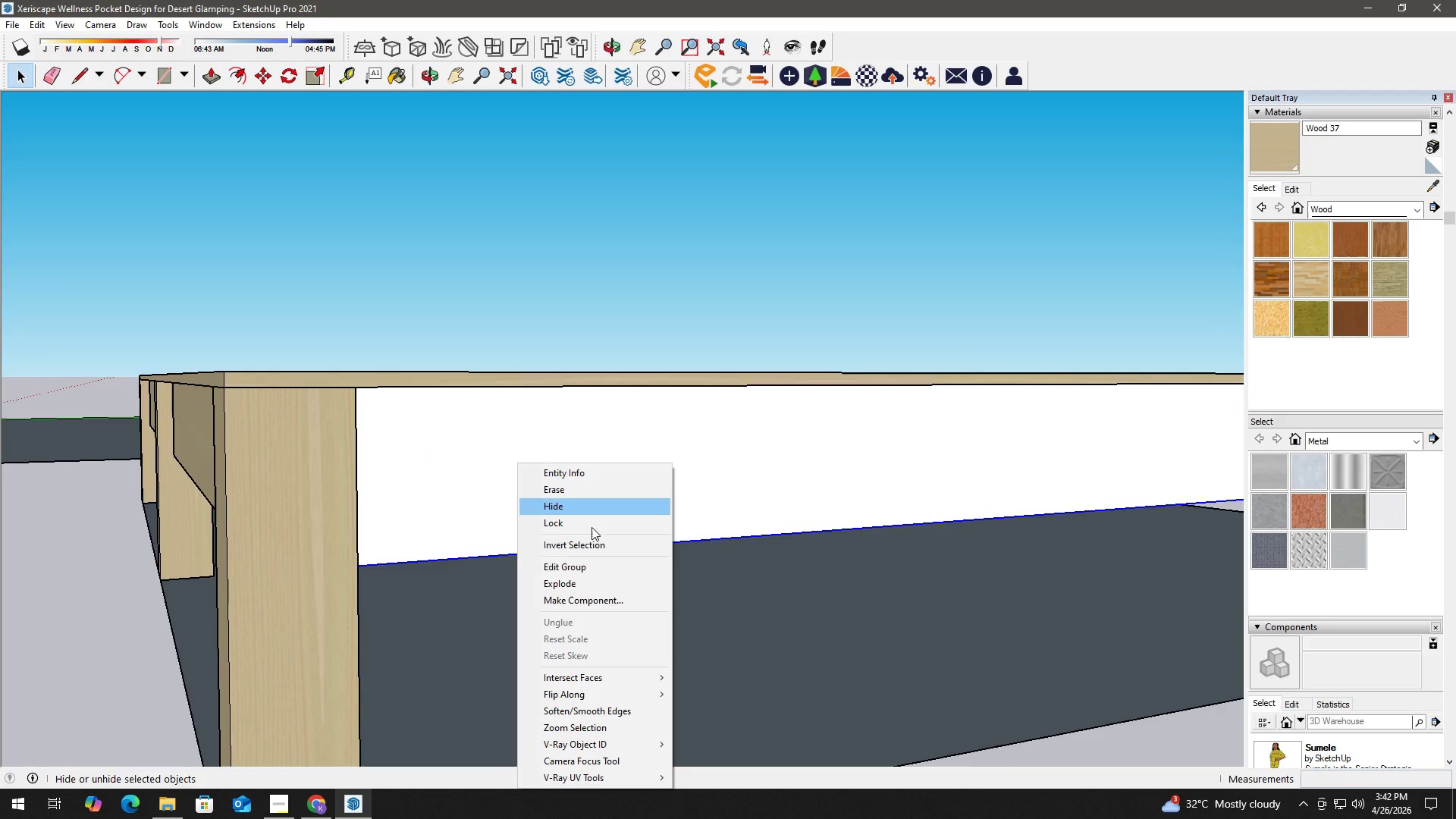 
key(Space)
 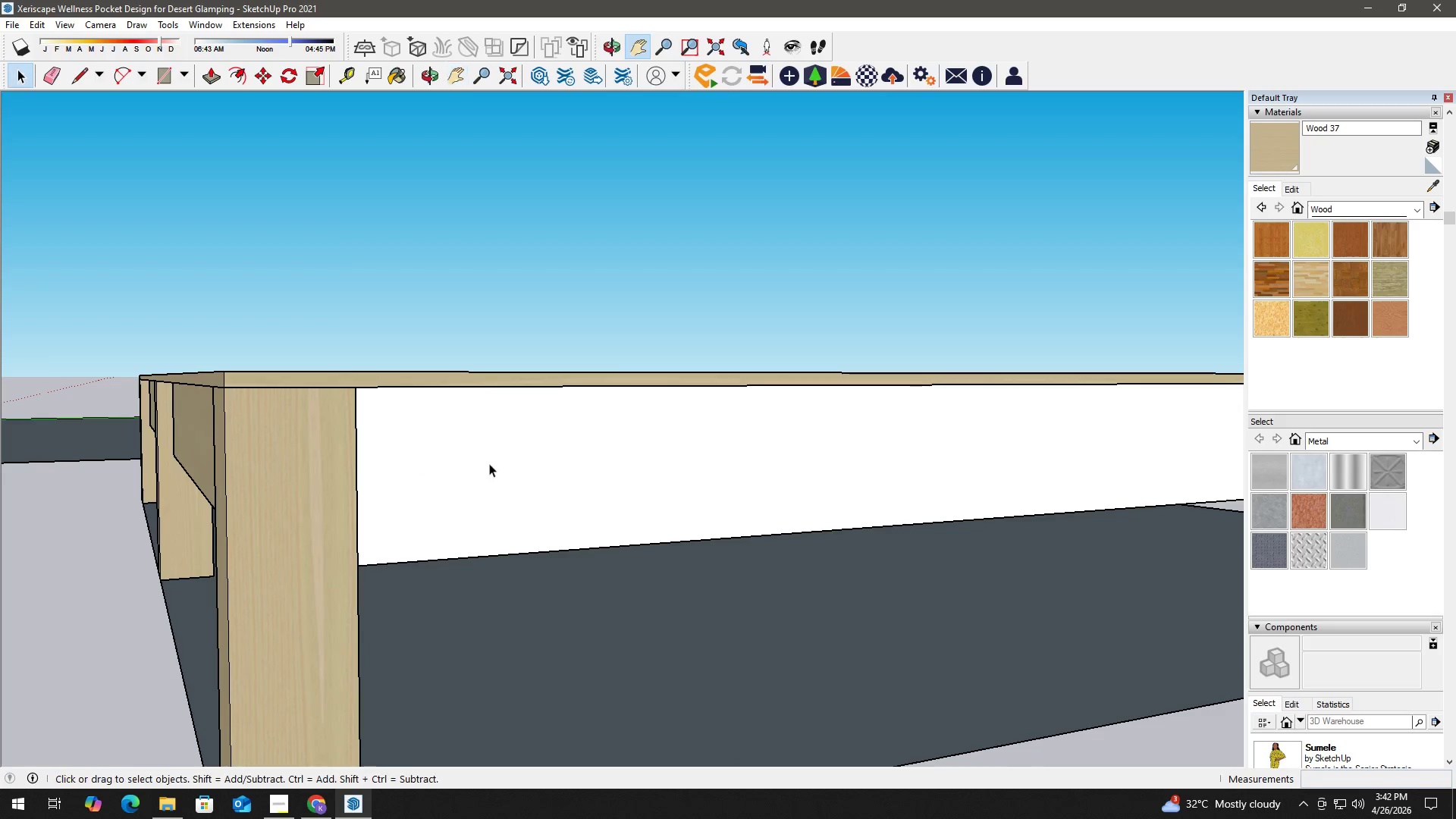 
double_click([517, 463])
 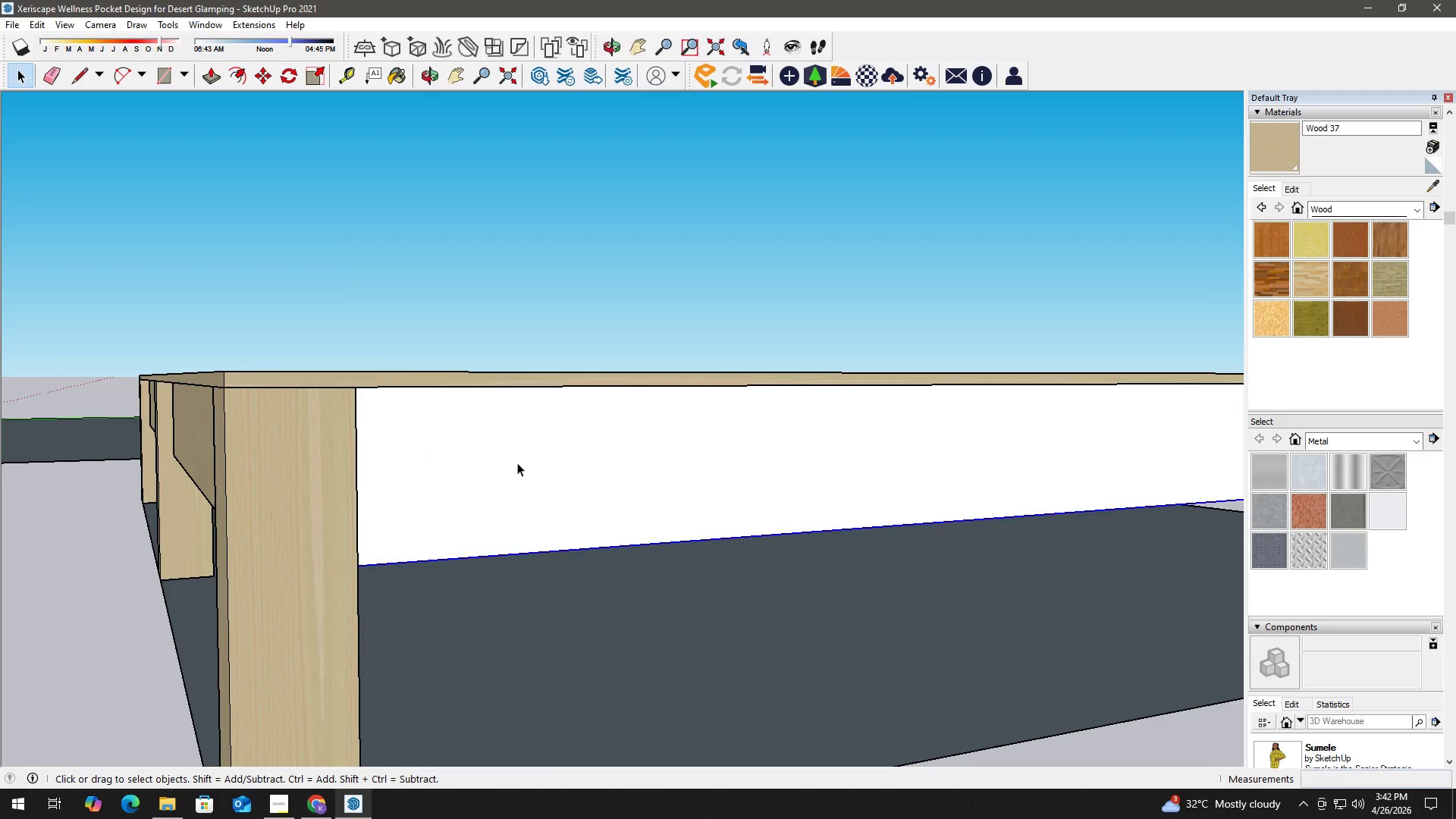 
right_click([517, 463])
 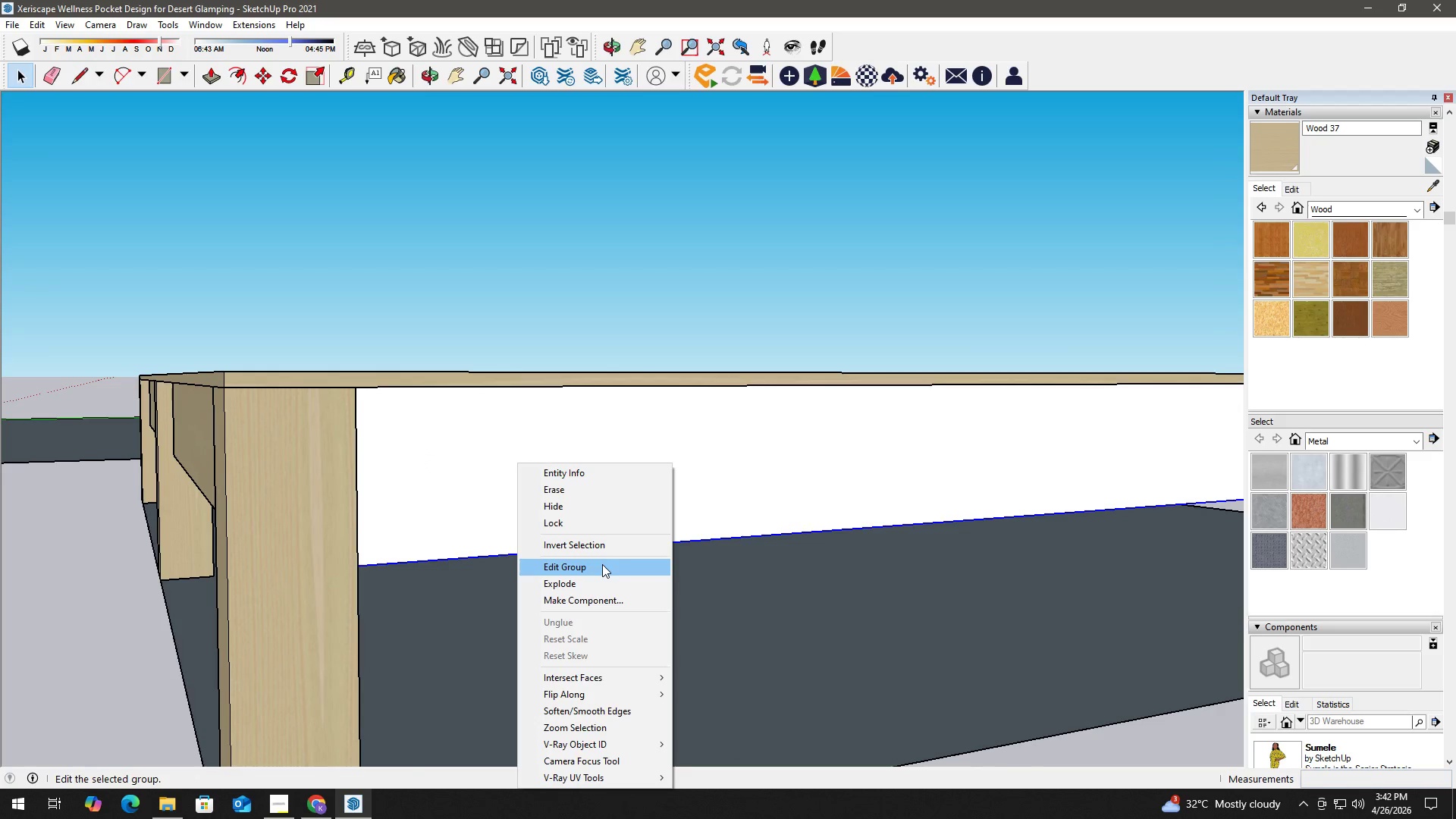 
double_click([592, 479])
 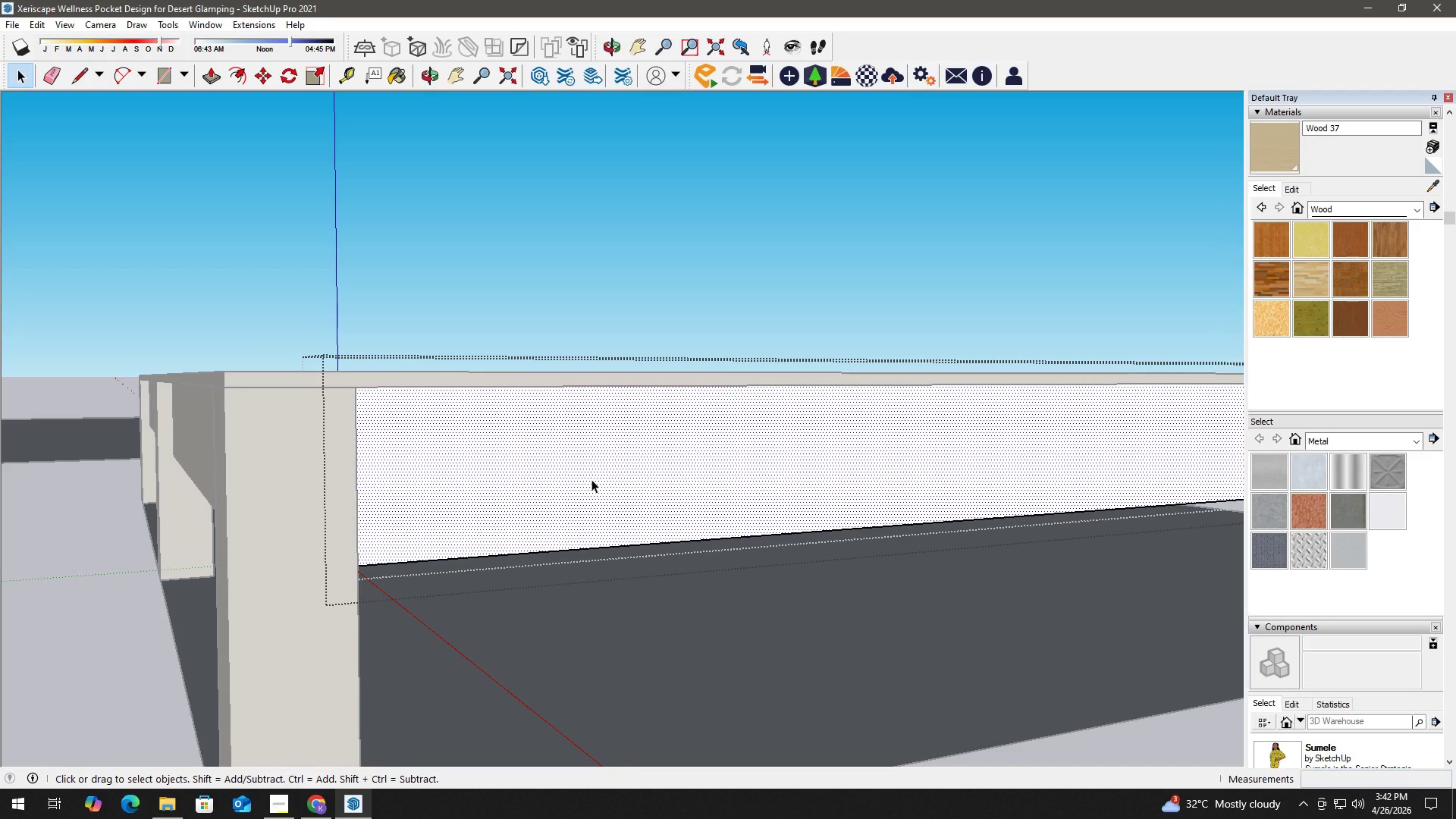 
right_click([592, 479])
 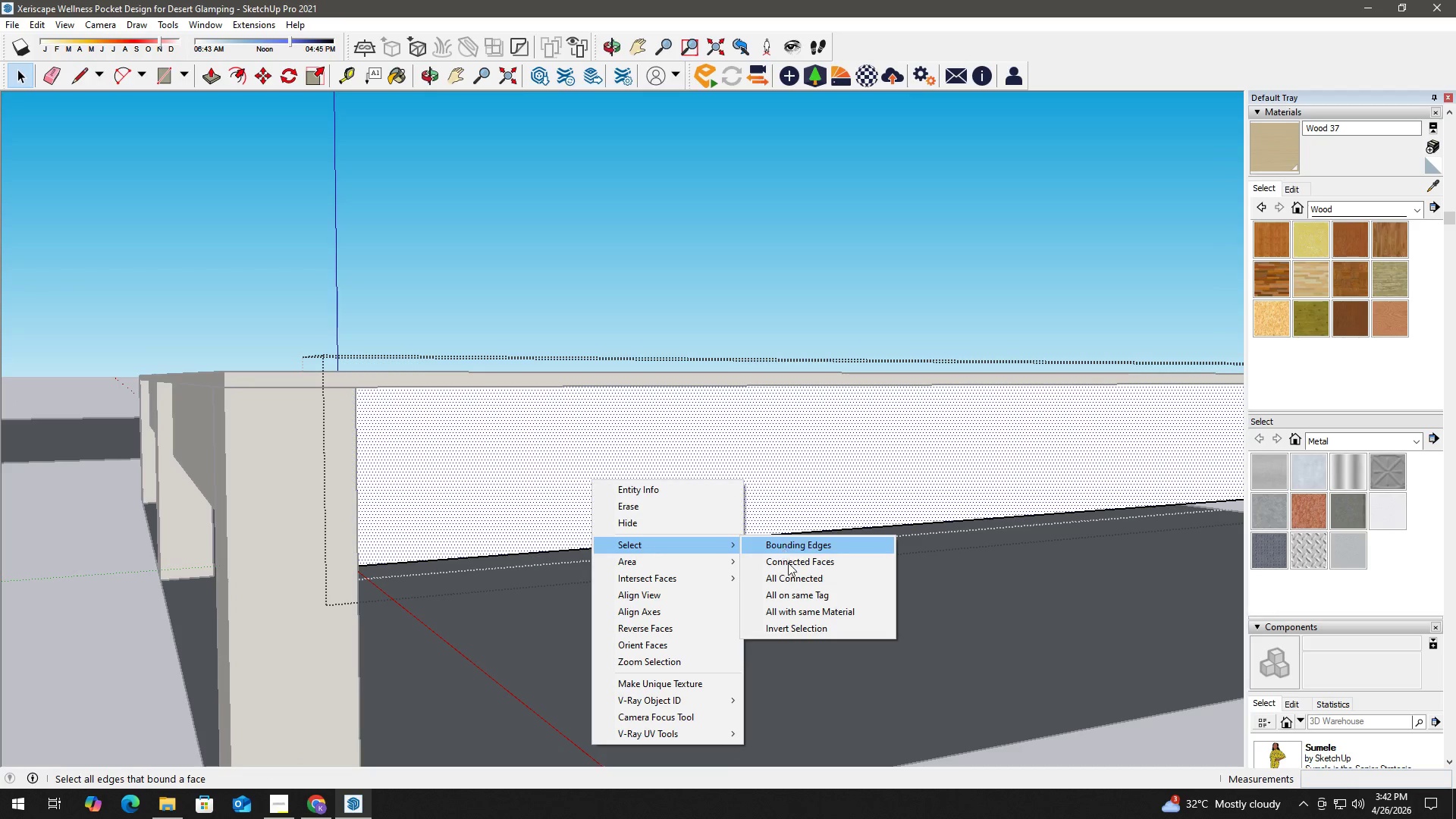 
left_click([791, 574])
 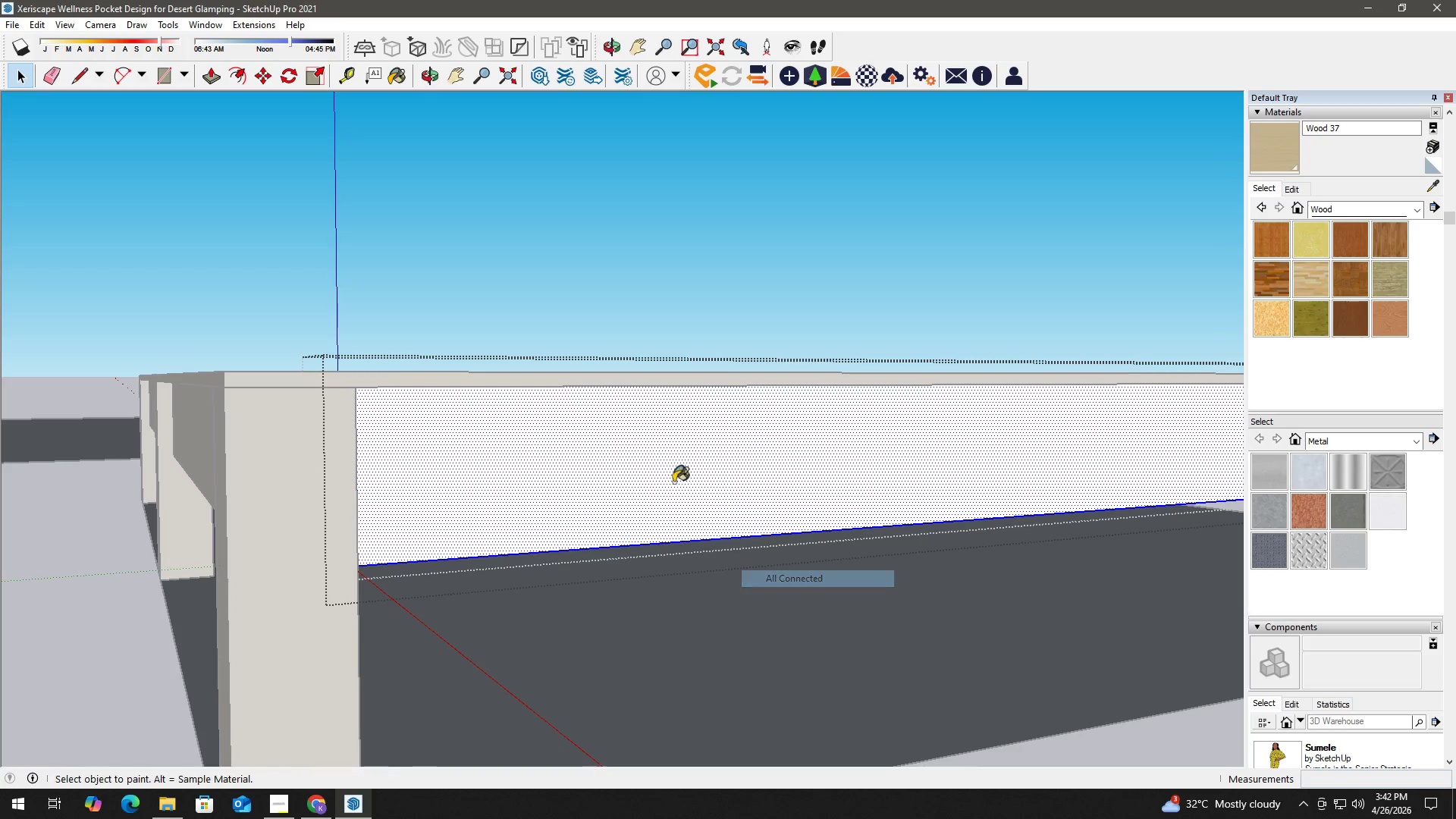 
key(B)
 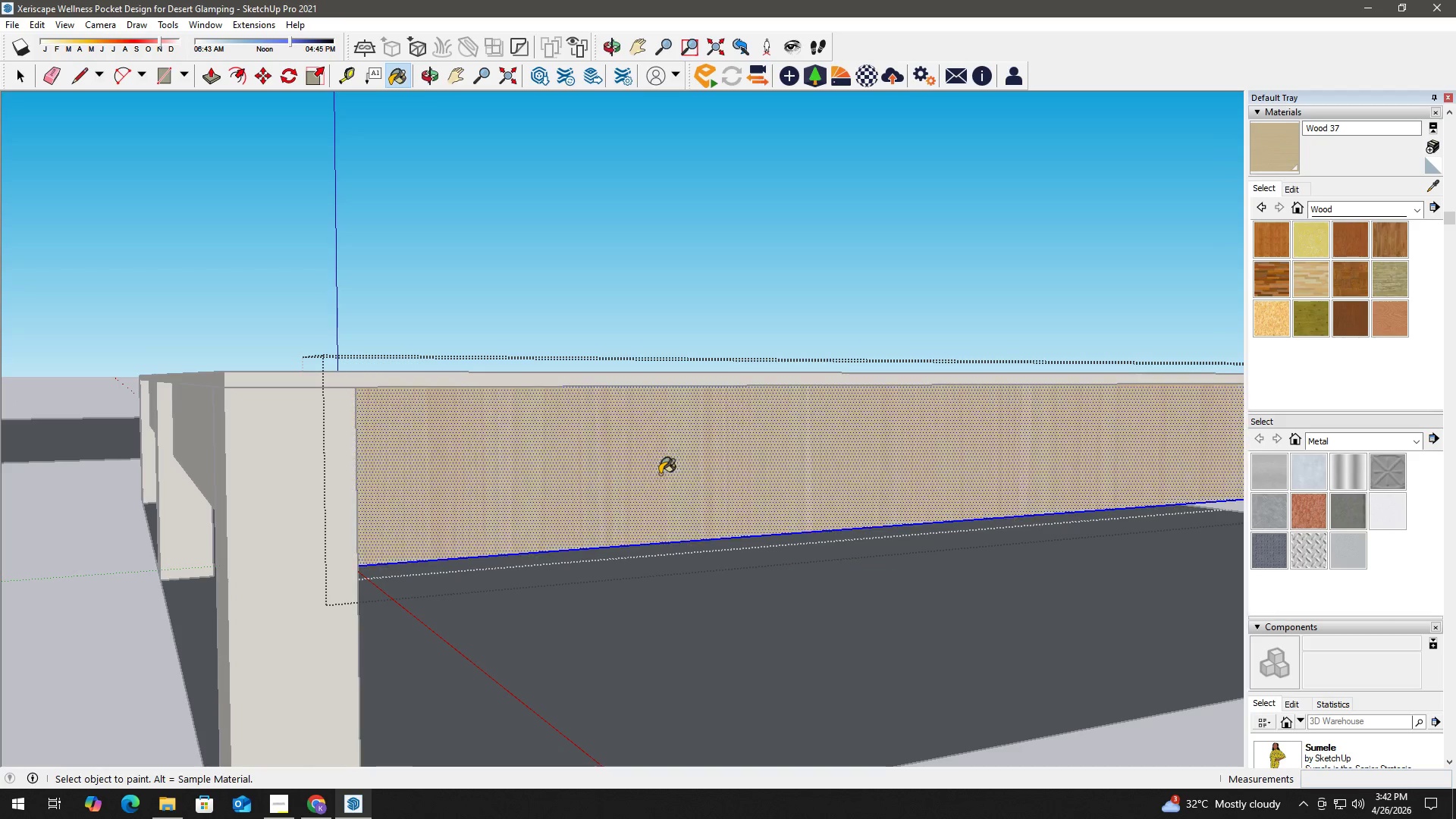 
key(Space)
 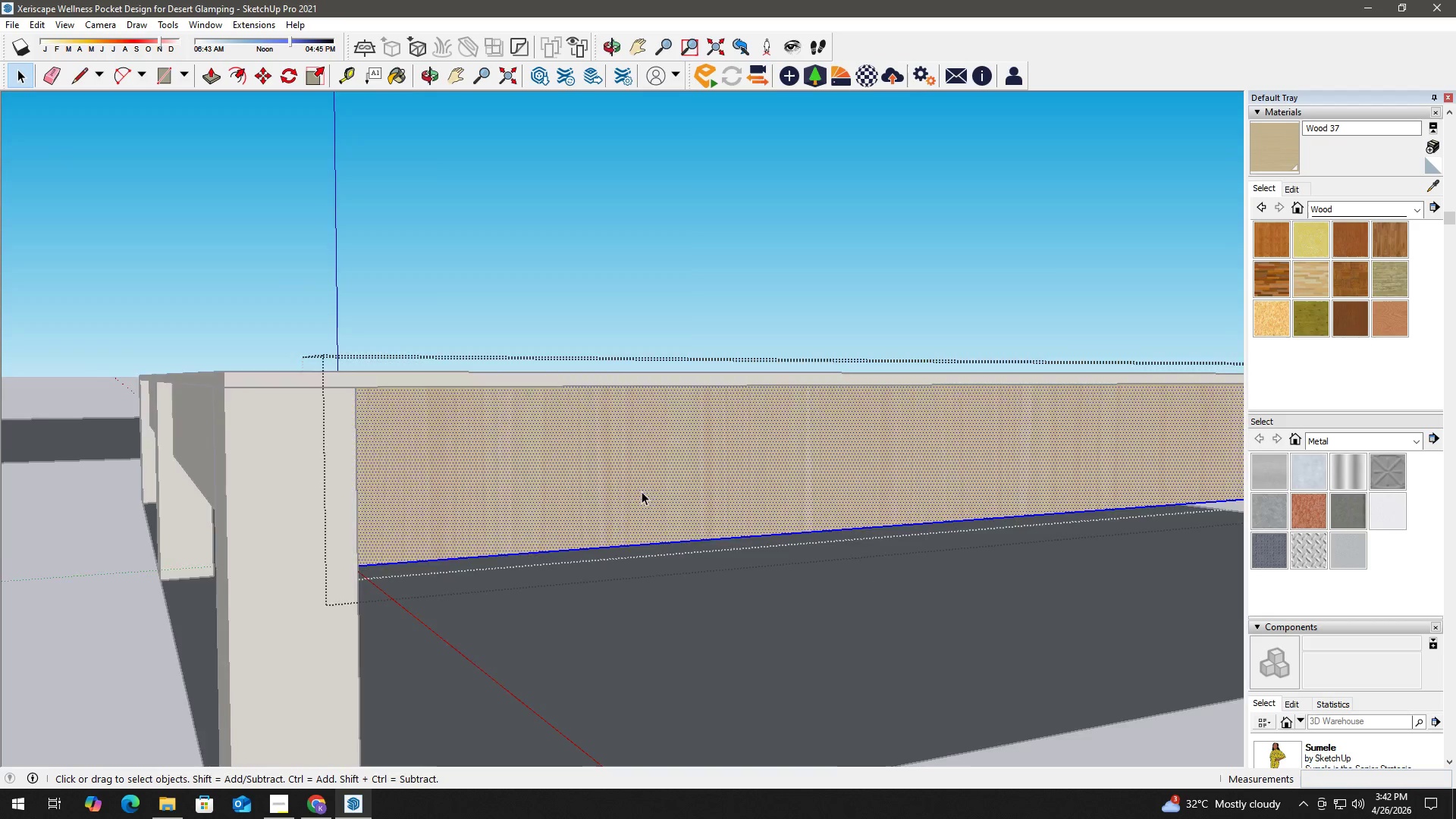 
scroll: coordinate [641, 492], scroll_direction: down, amount: 3.0
 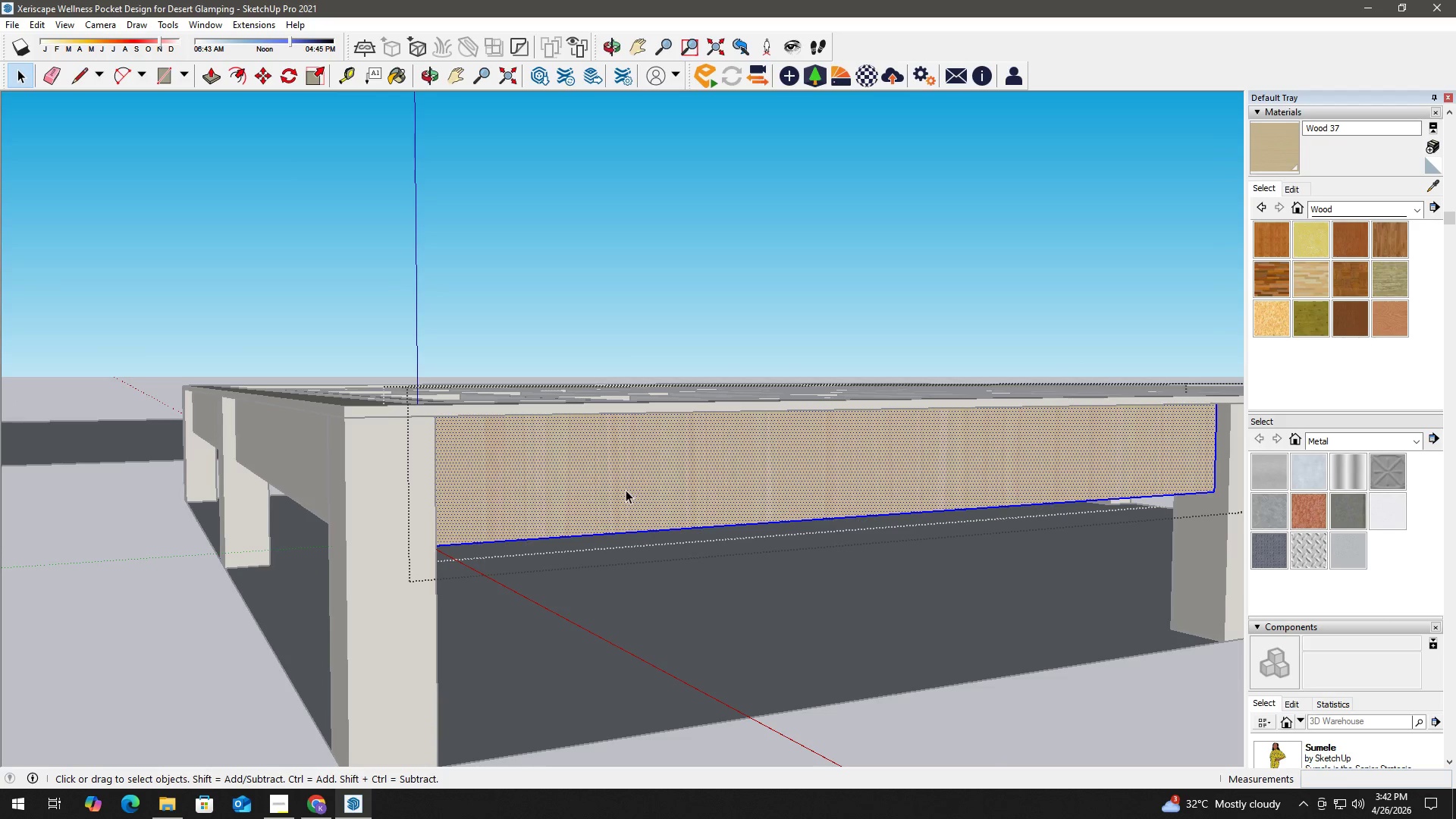 
key(B)
 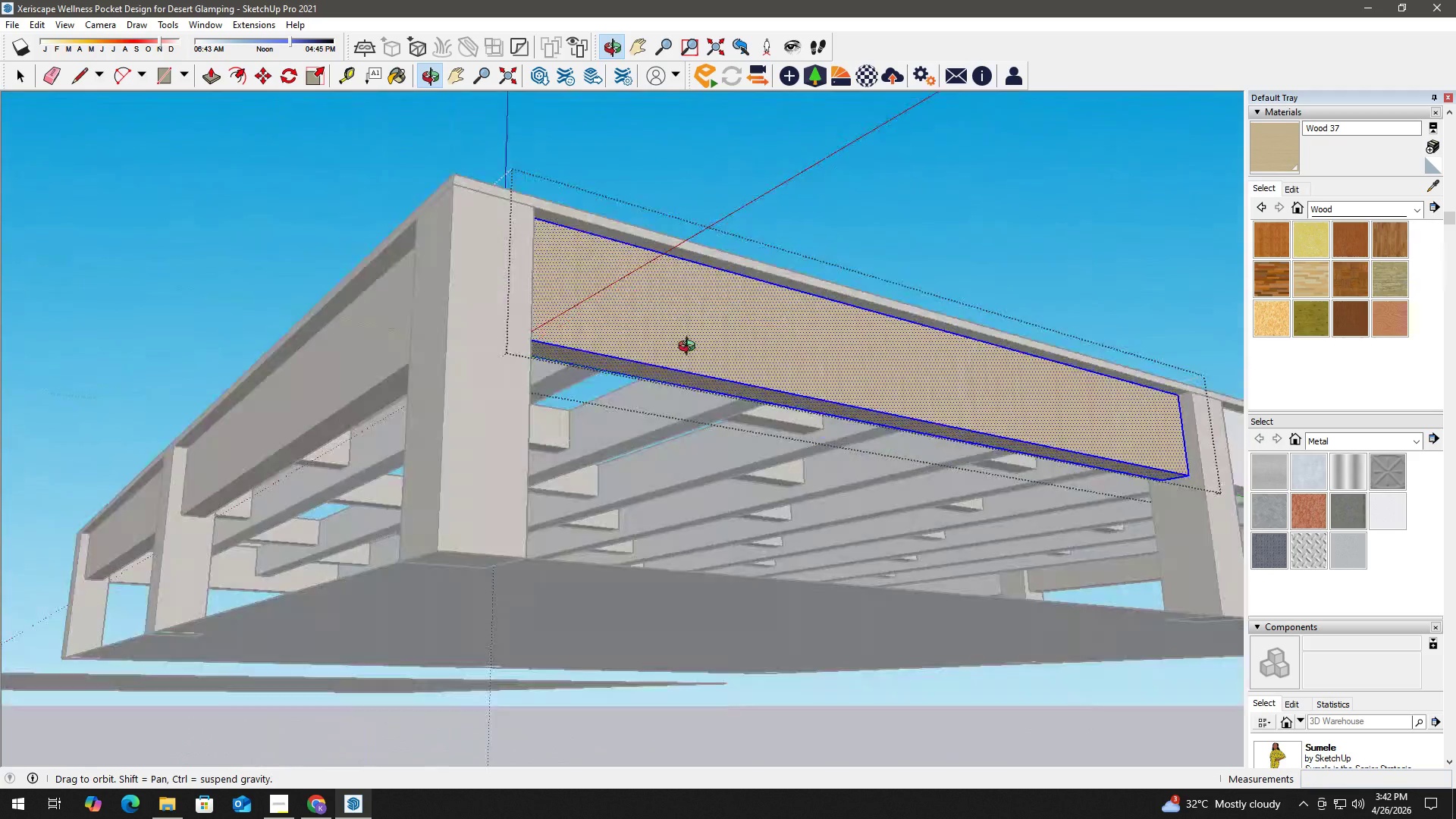 
left_click([767, 296])
 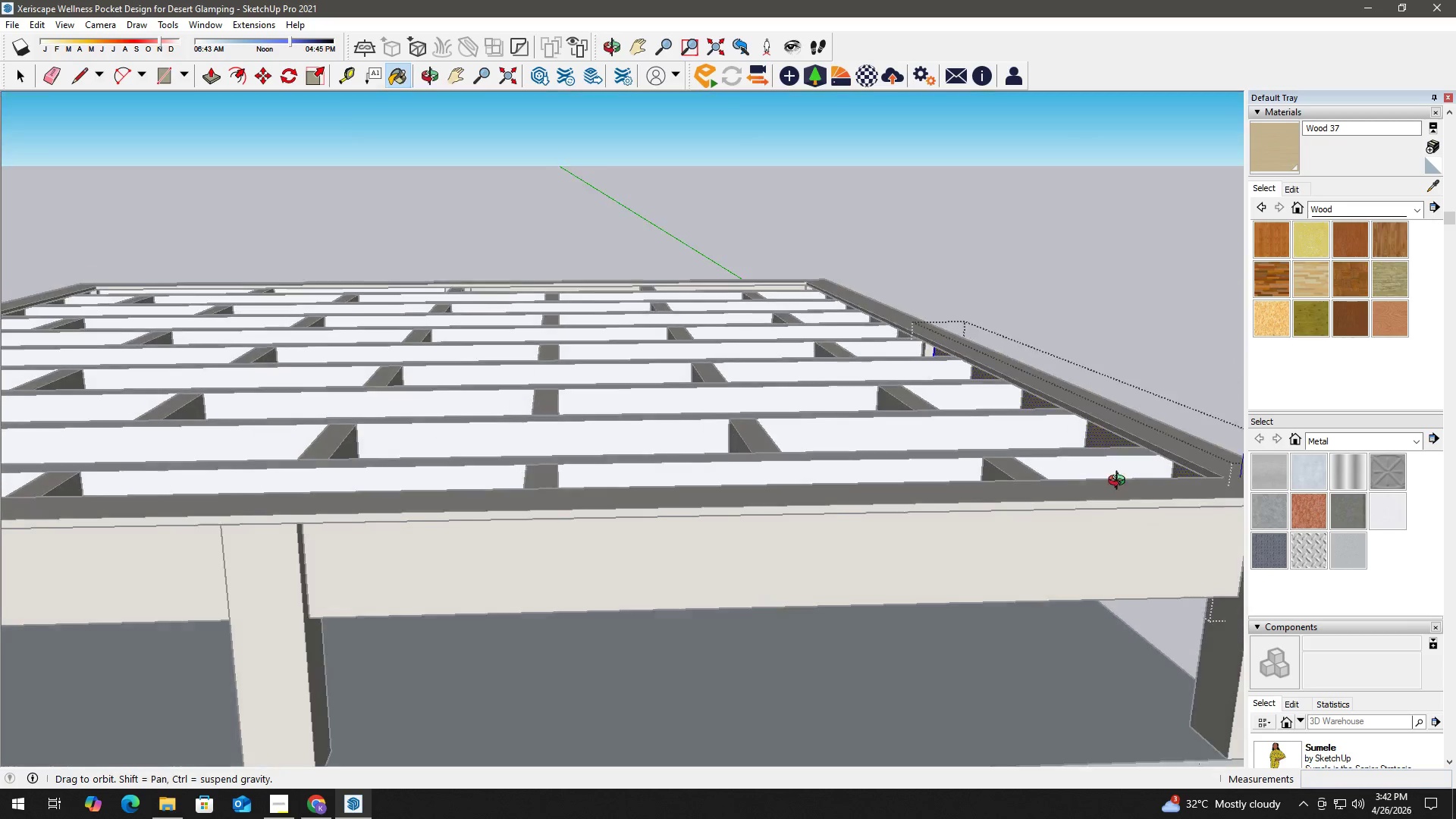 
scroll: coordinate [1109, 524], scroll_direction: up, amount: 2.0
 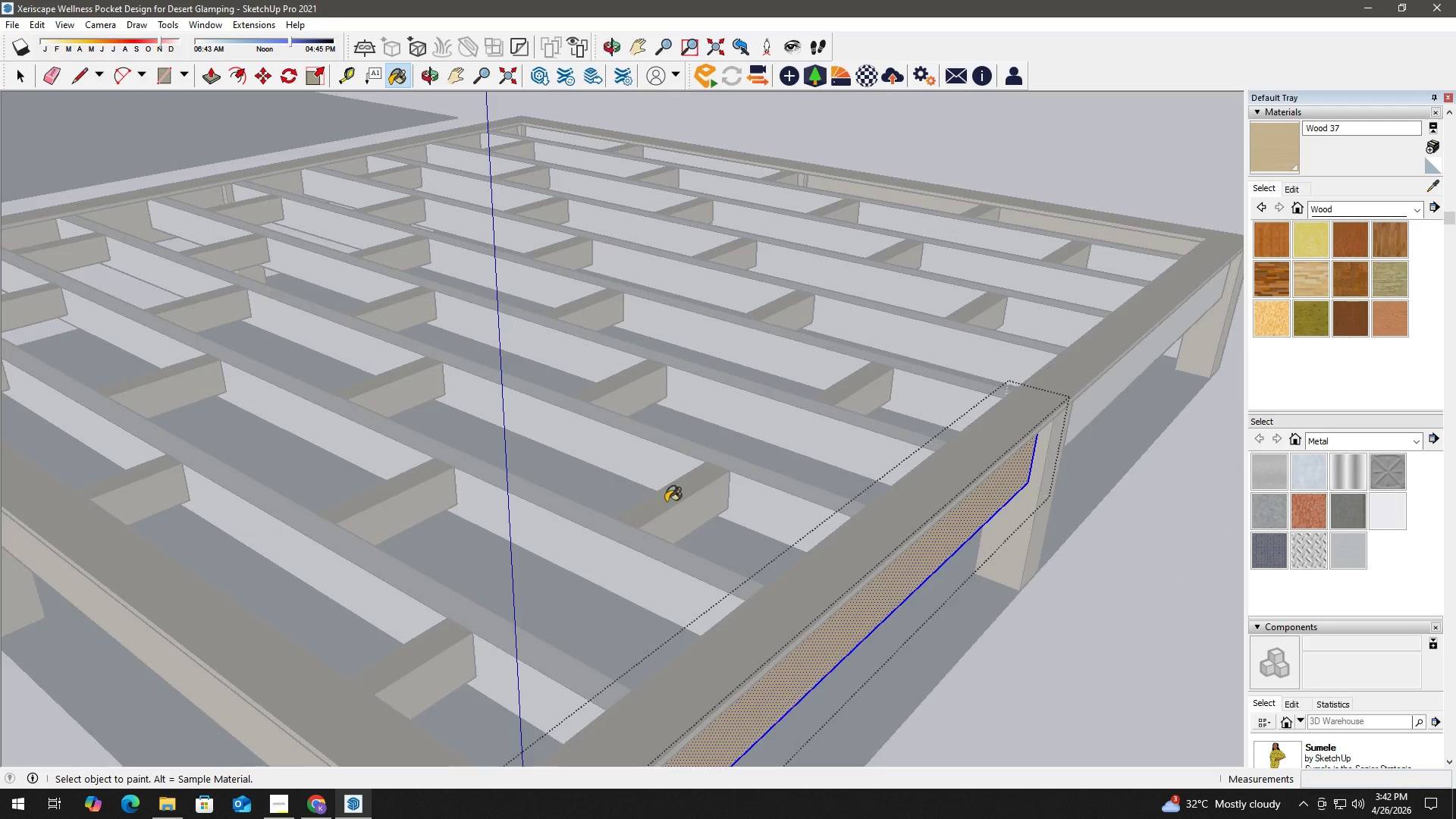 
key(Space)
 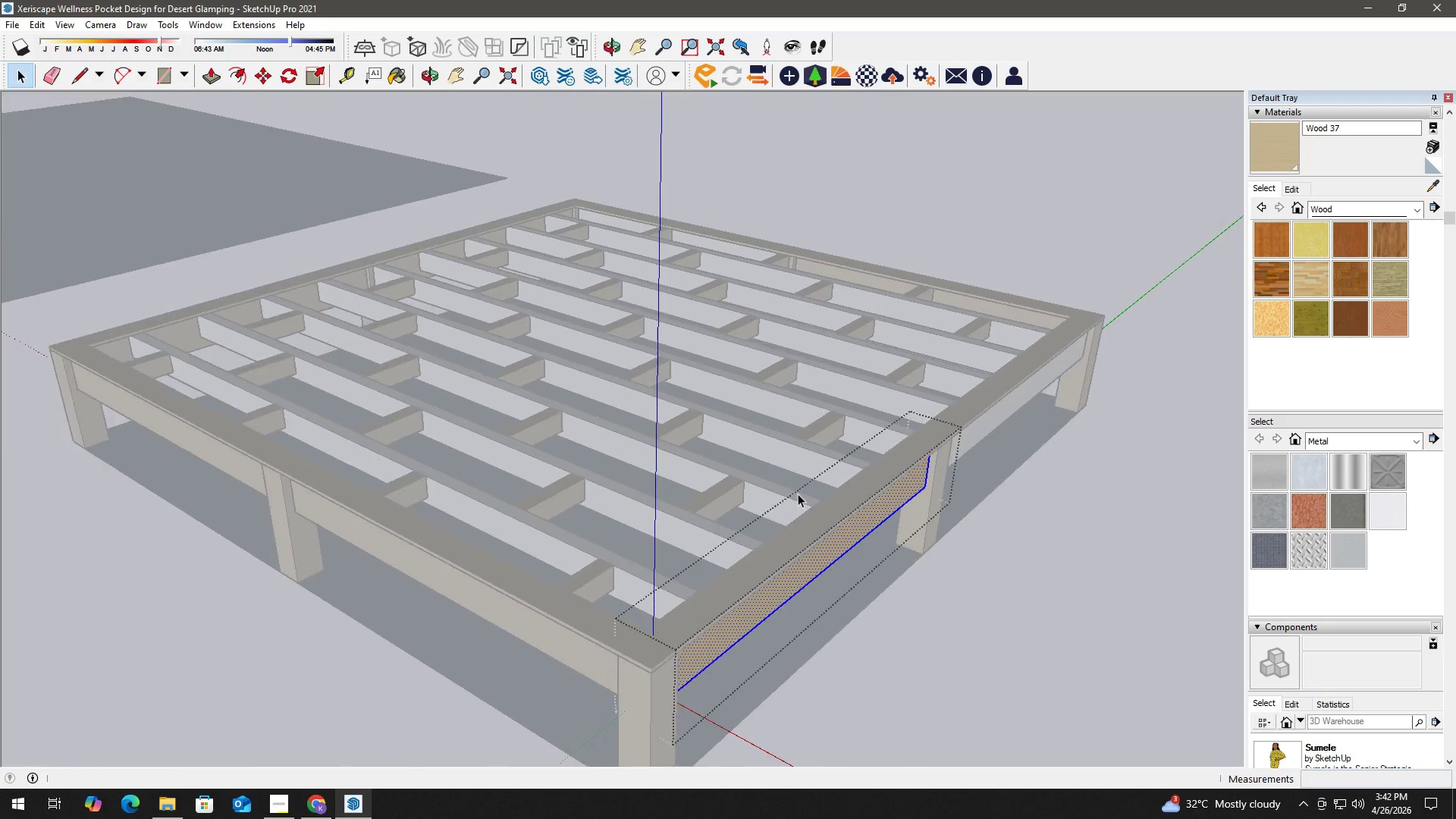 
key(Escape)
 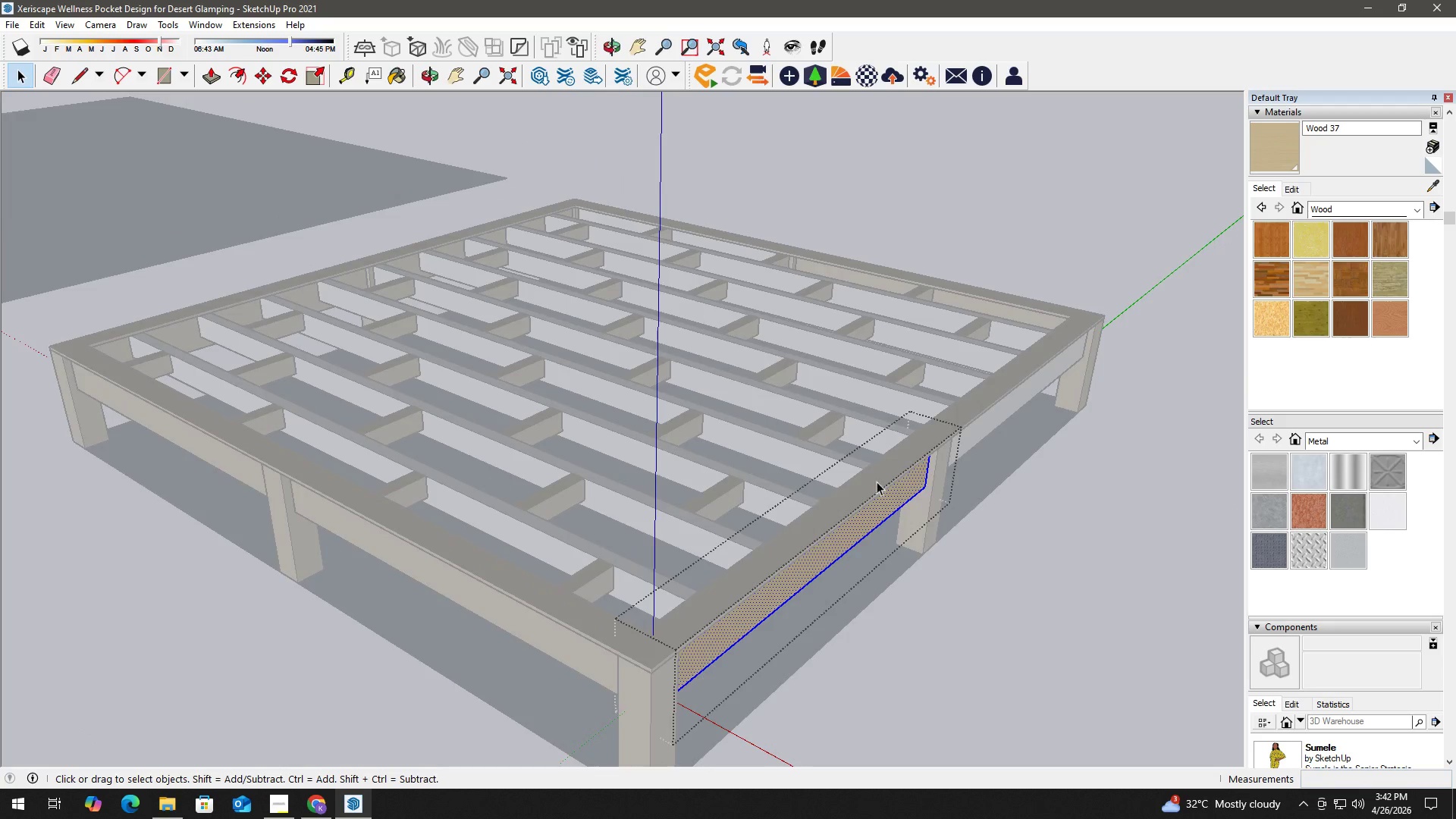 
key(Escape)
 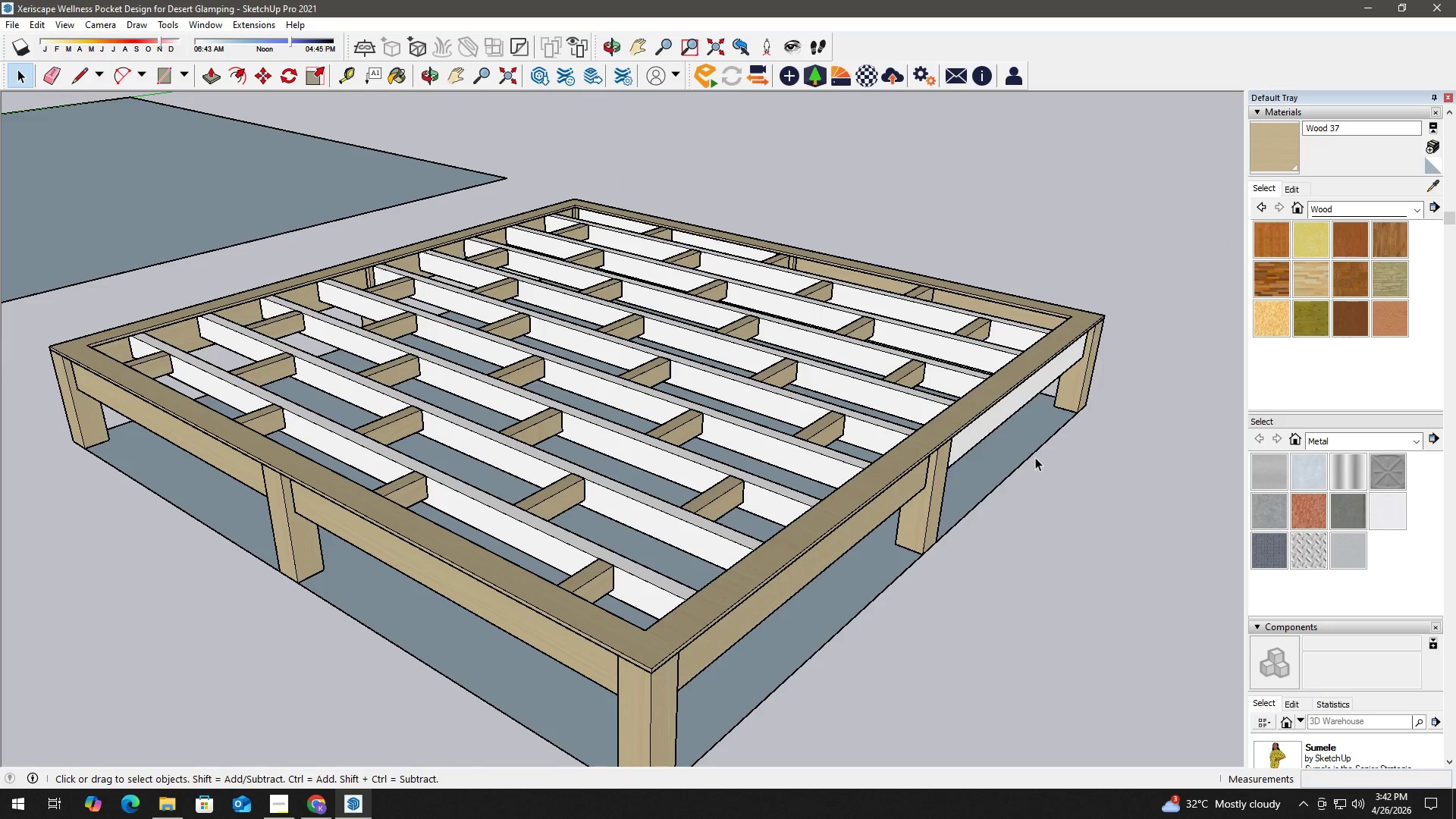 
scroll: coordinate [792, 495], scroll_direction: down, amount: 6.0
 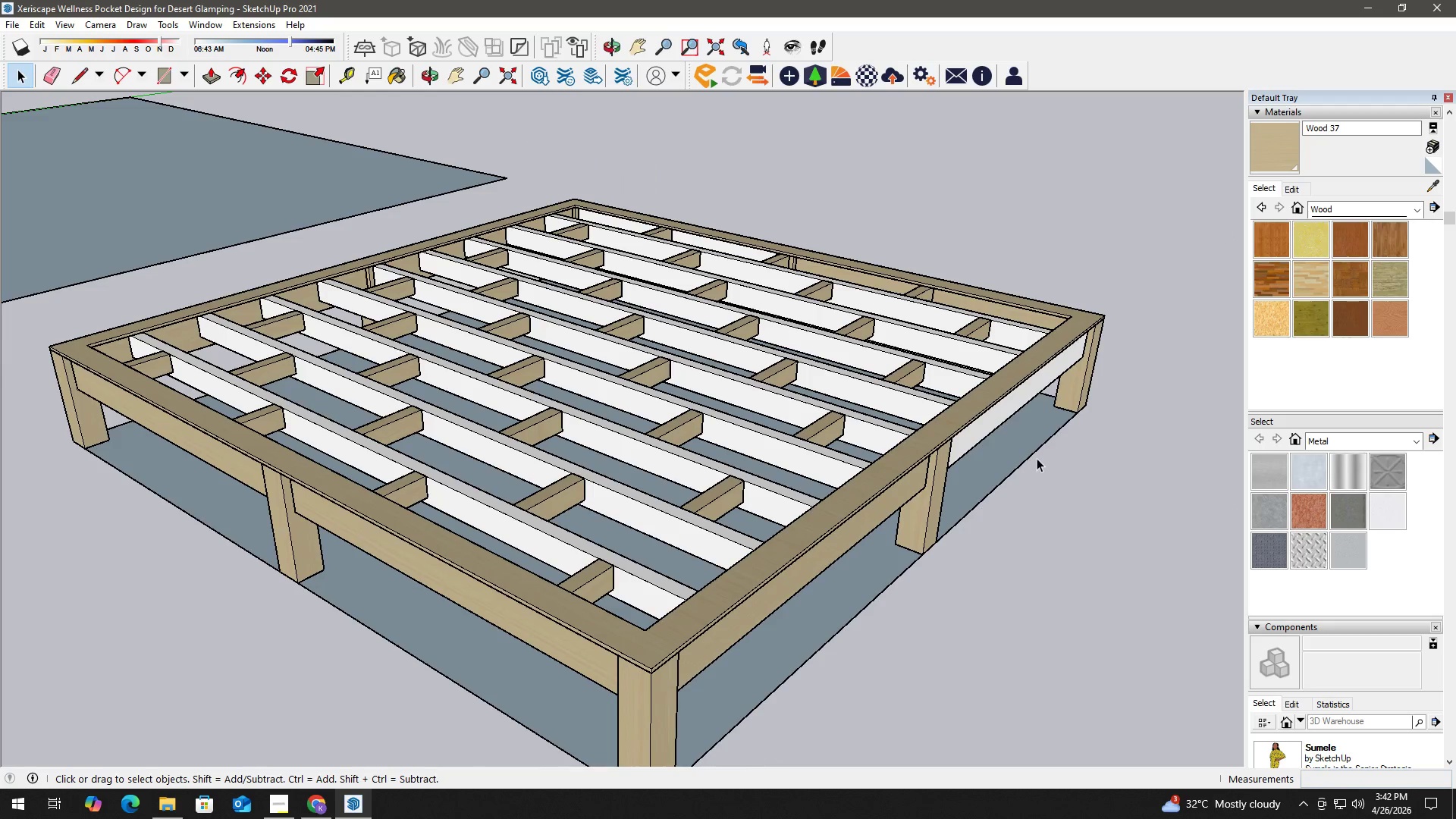 
key(H)
 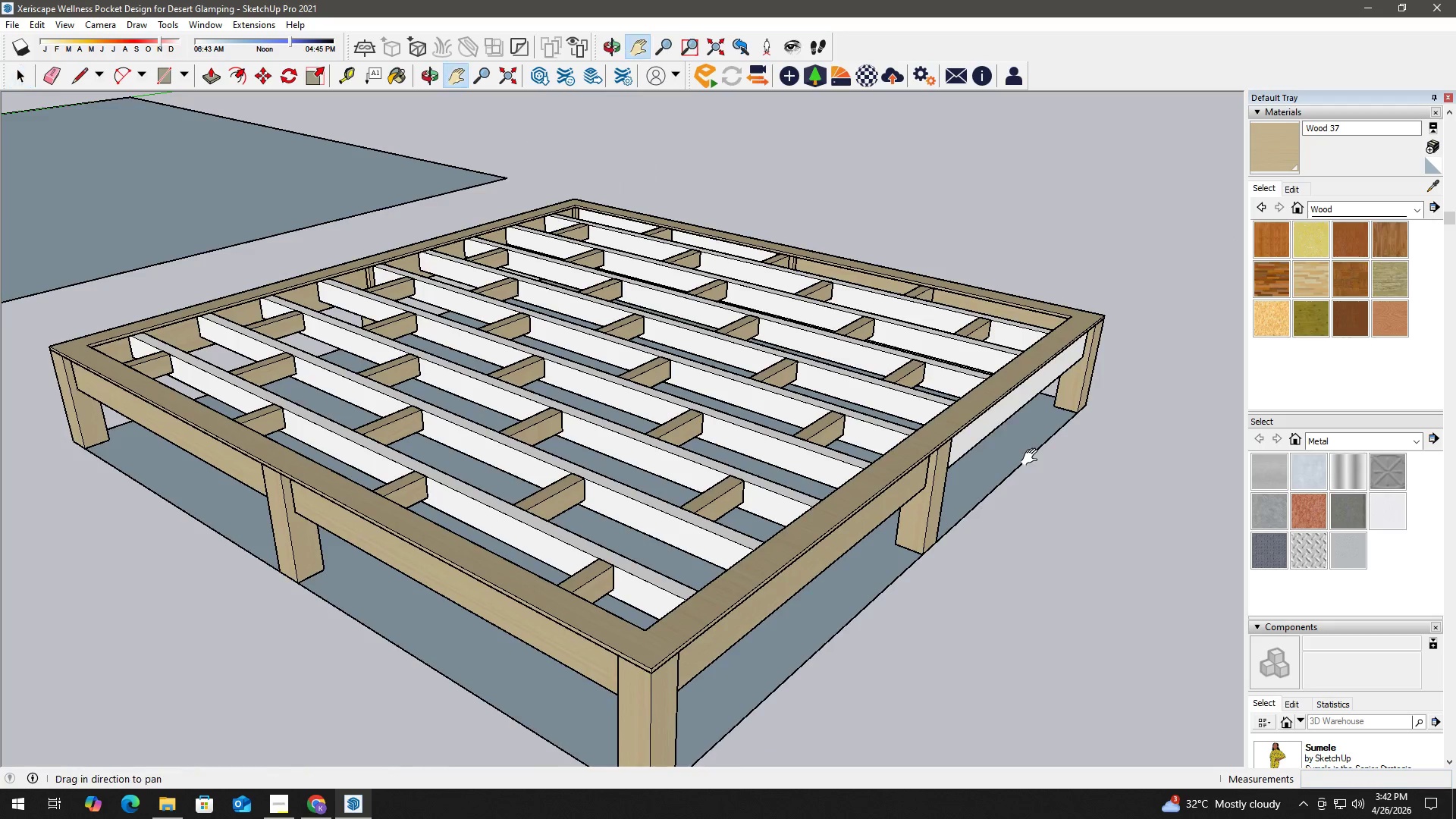 
left_click_drag(start_coordinate=[1025, 458], to_coordinate=[671, 517])
 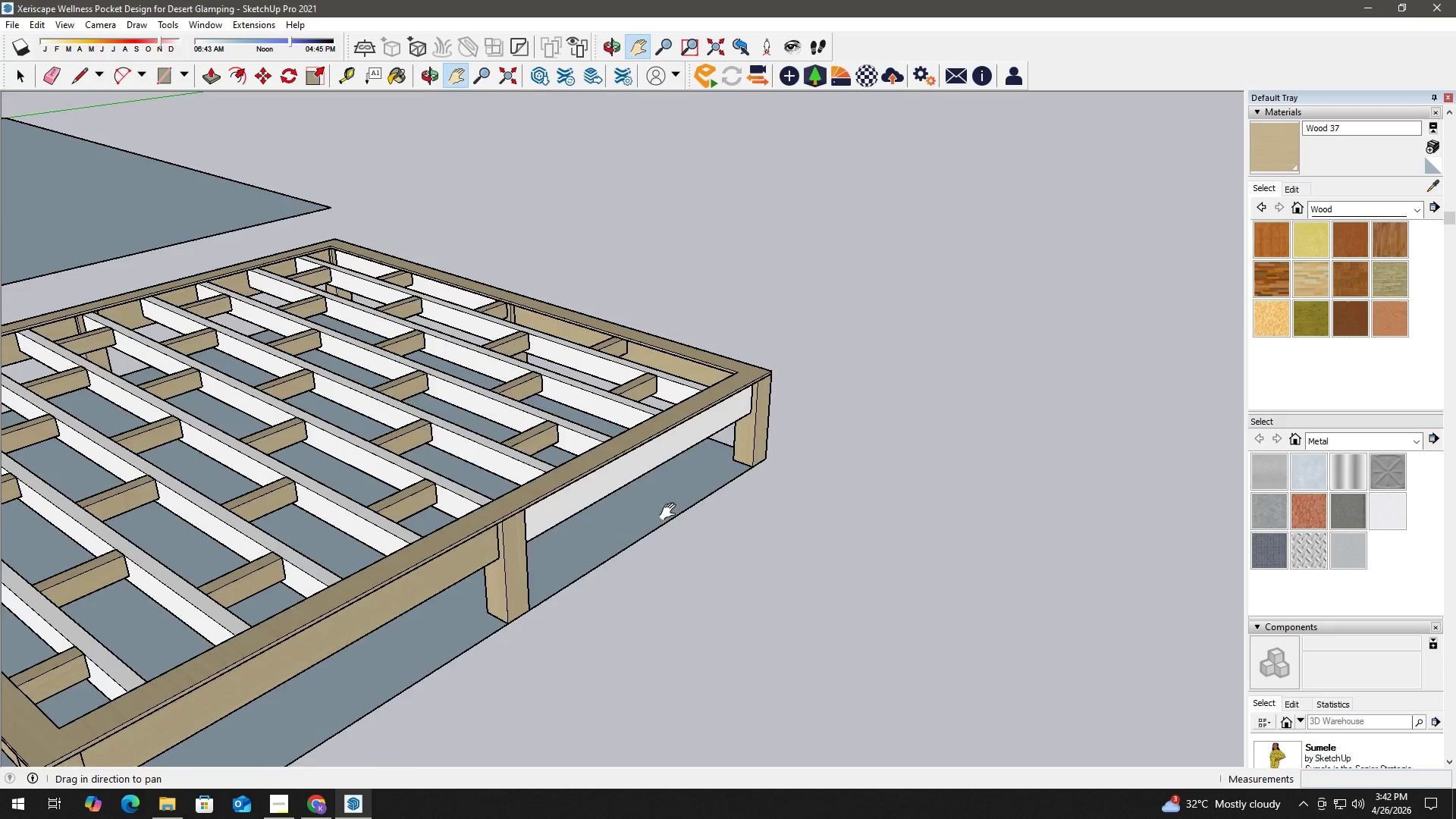 
key(Space)
 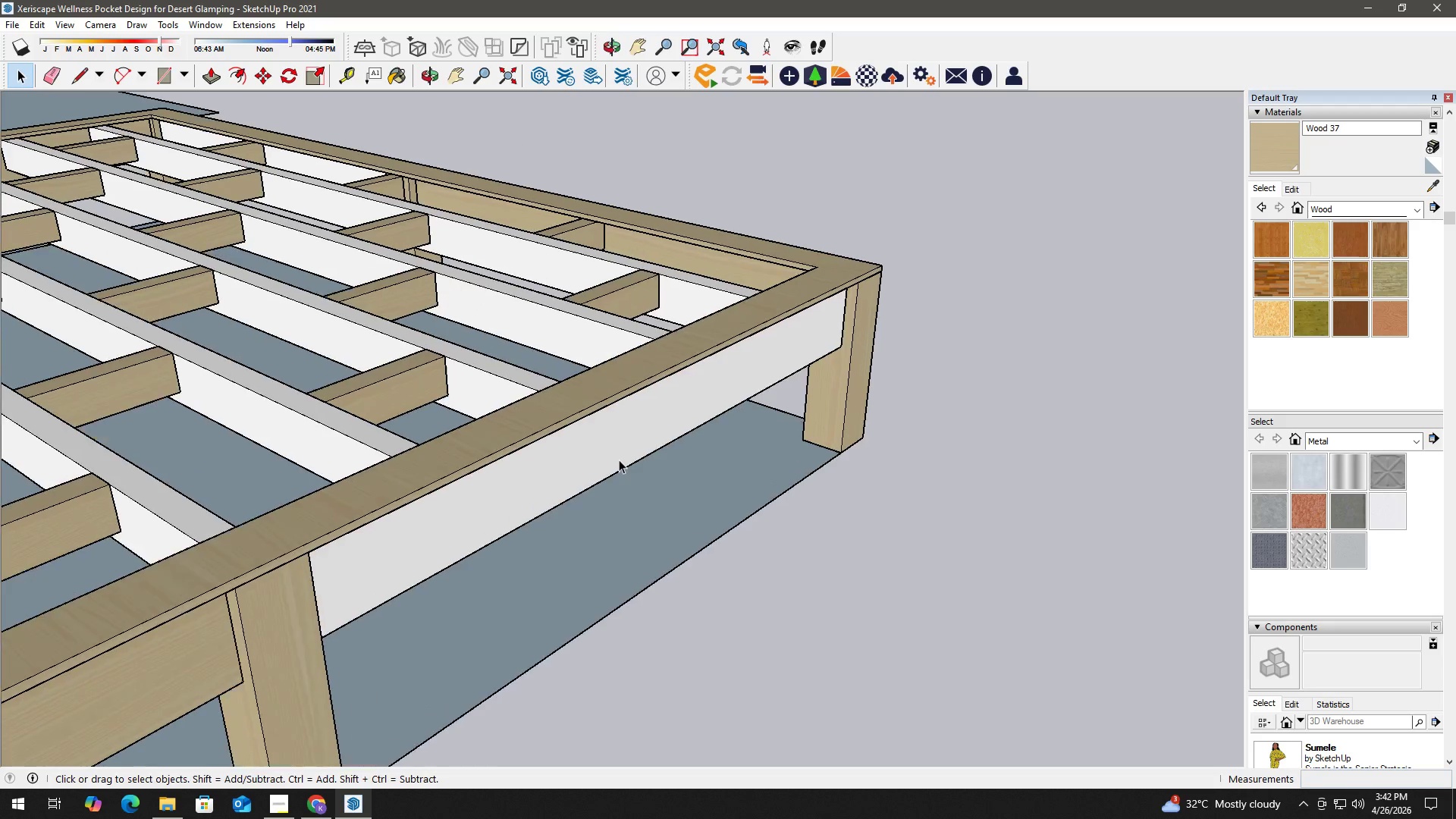 
left_click([600, 443])
 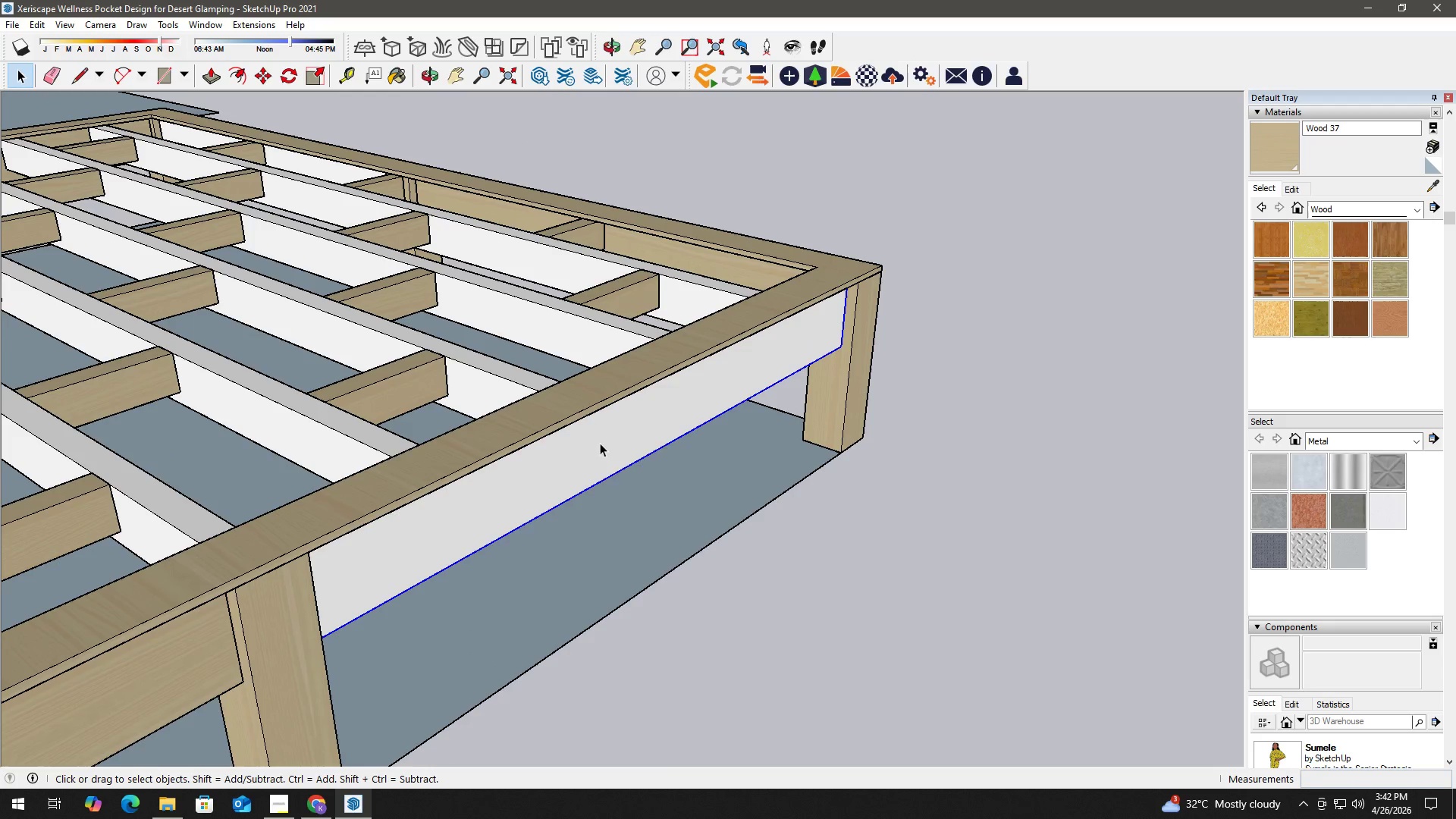 
right_click([600, 443])
 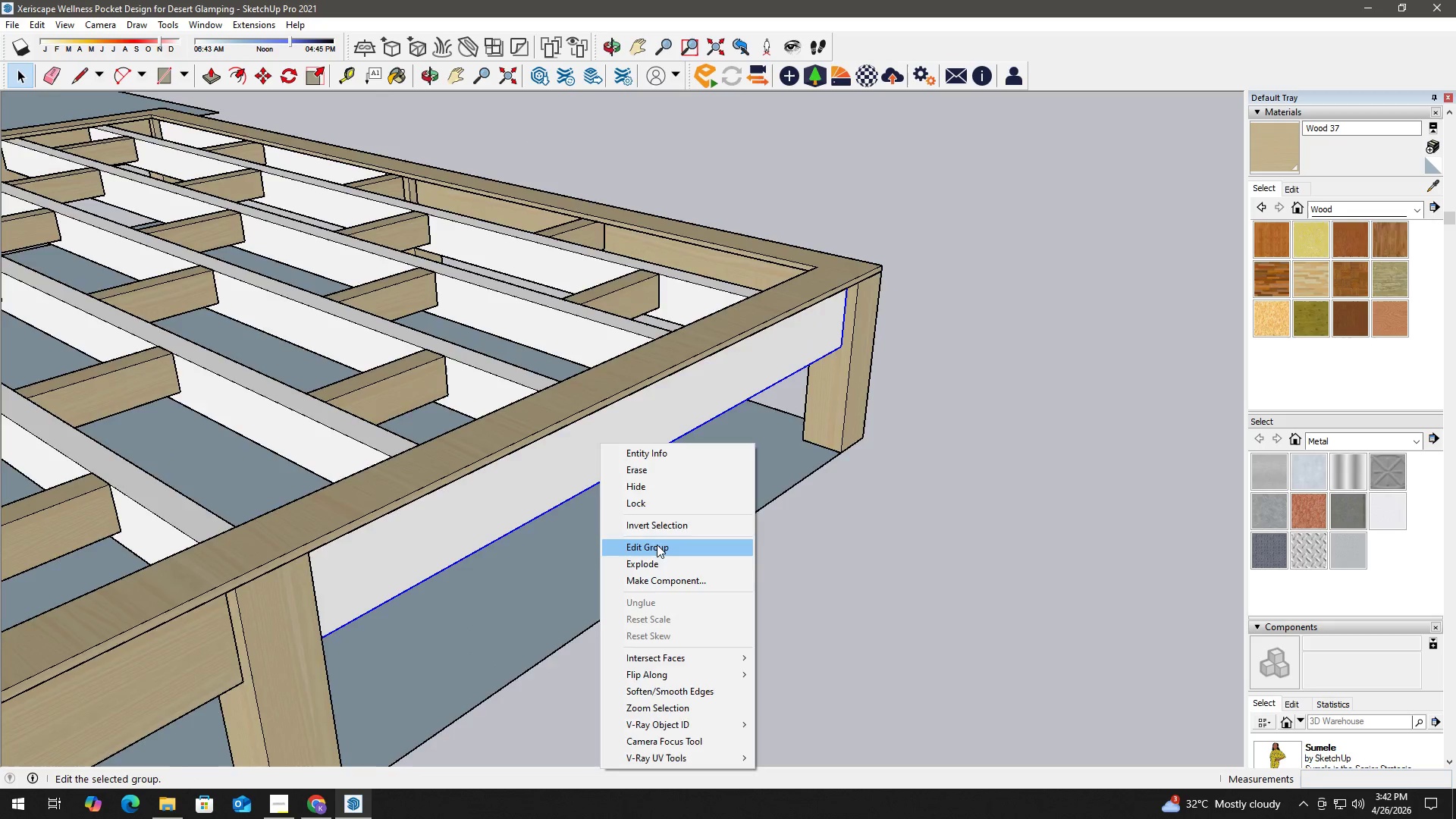 
scroll: coordinate [619, 460], scroll_direction: up, amount: 7.0
 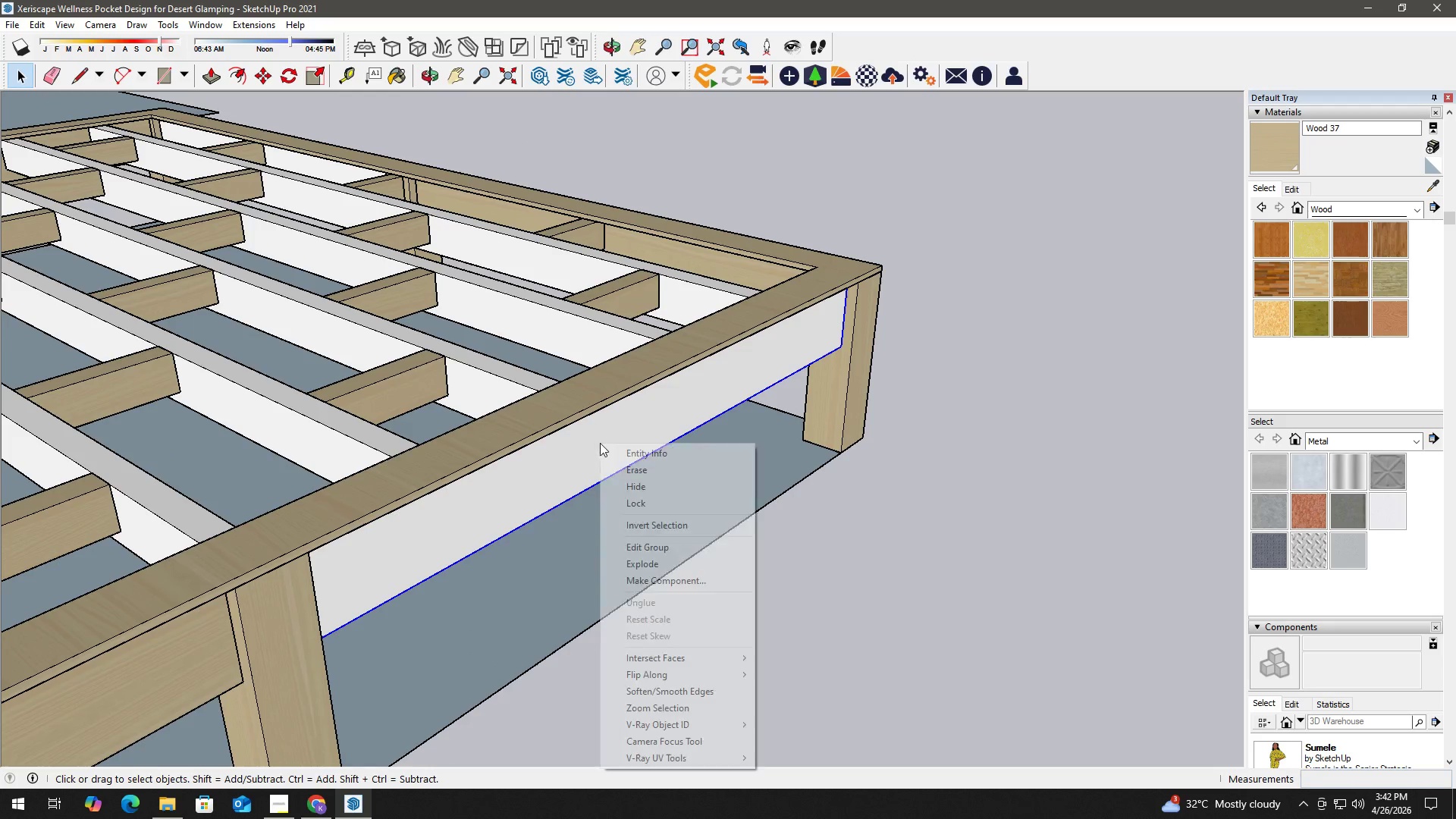 
left_click([657, 544])
 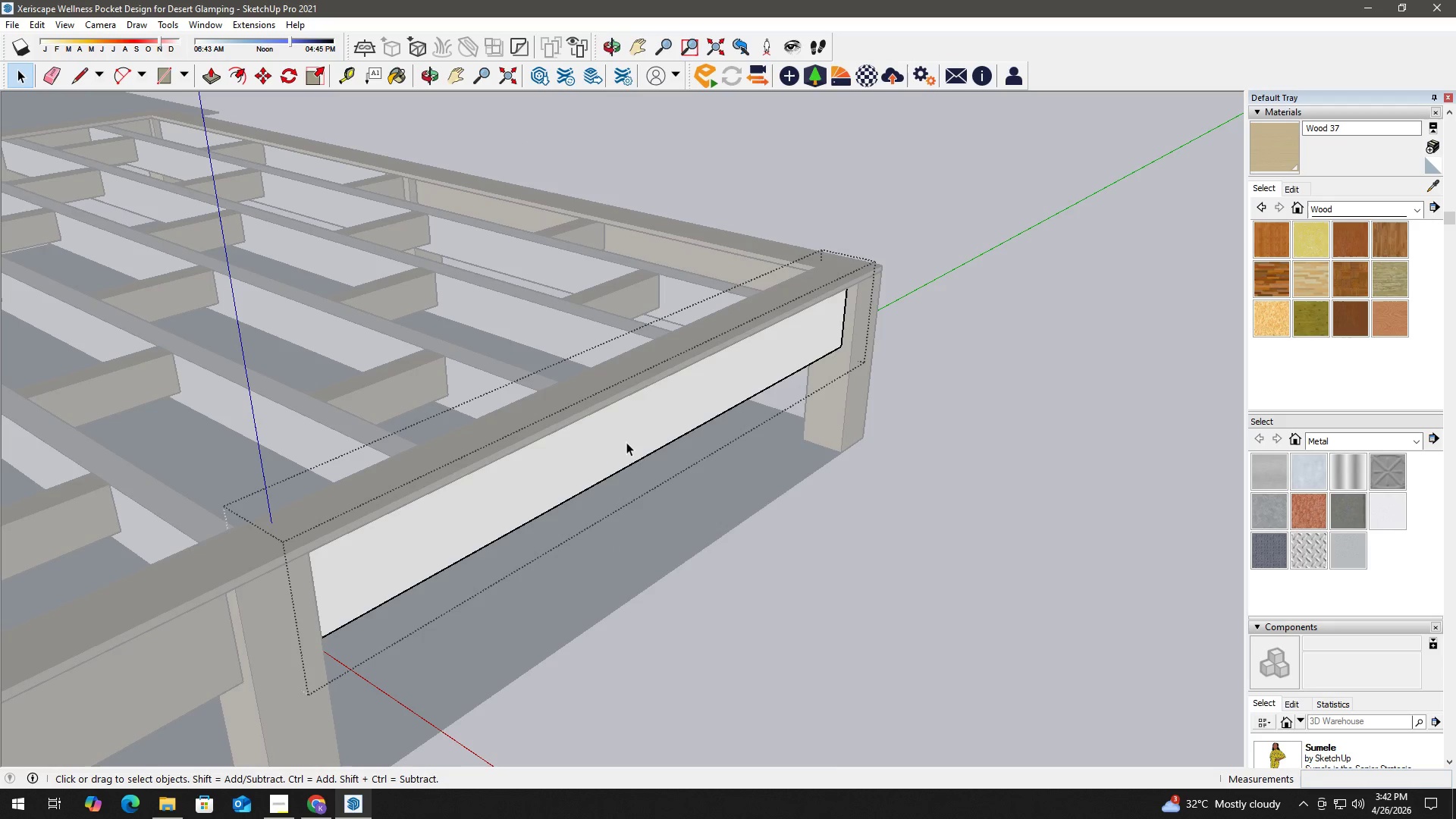 
right_click([629, 441])
 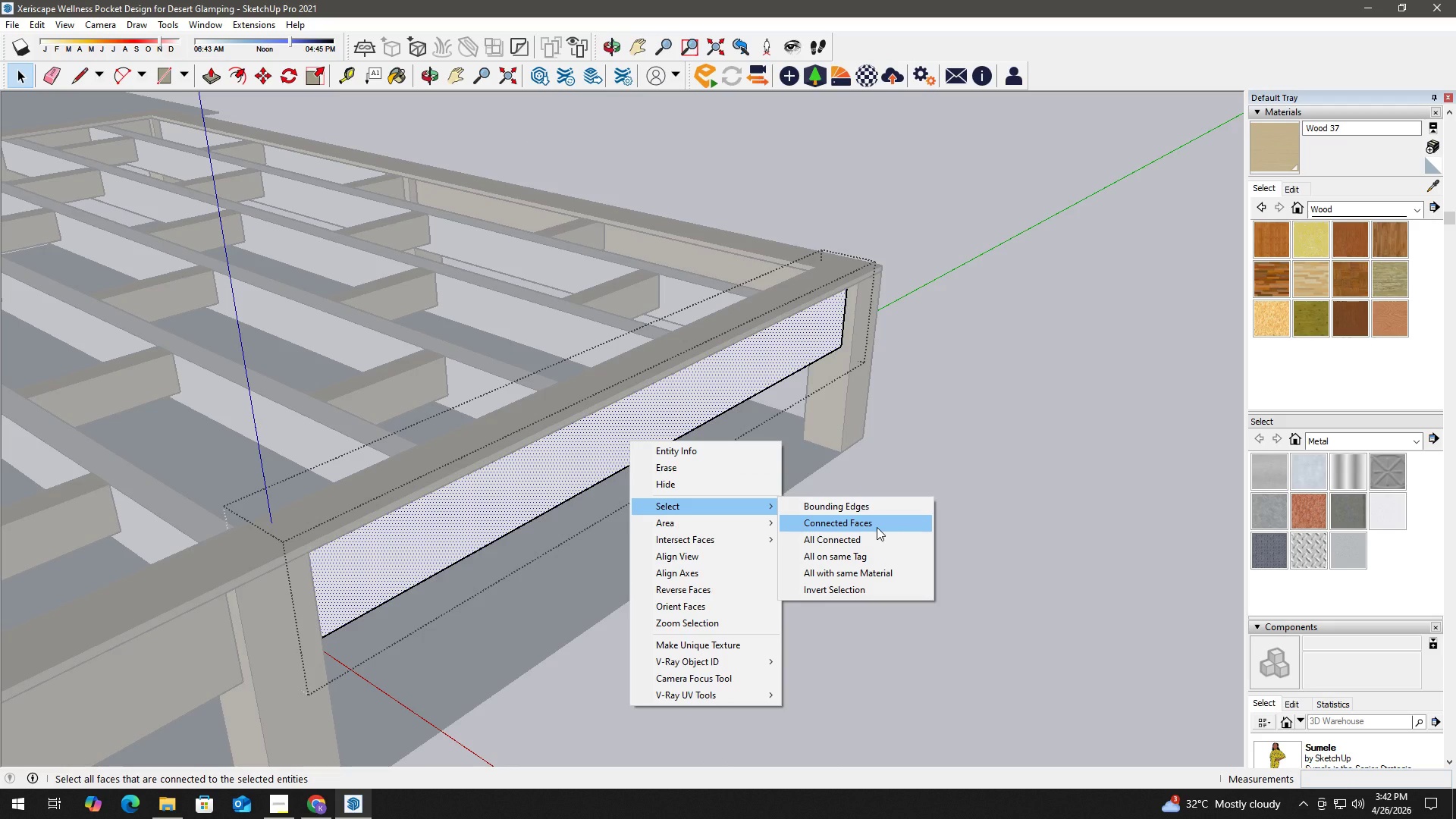 
left_click([874, 534])
 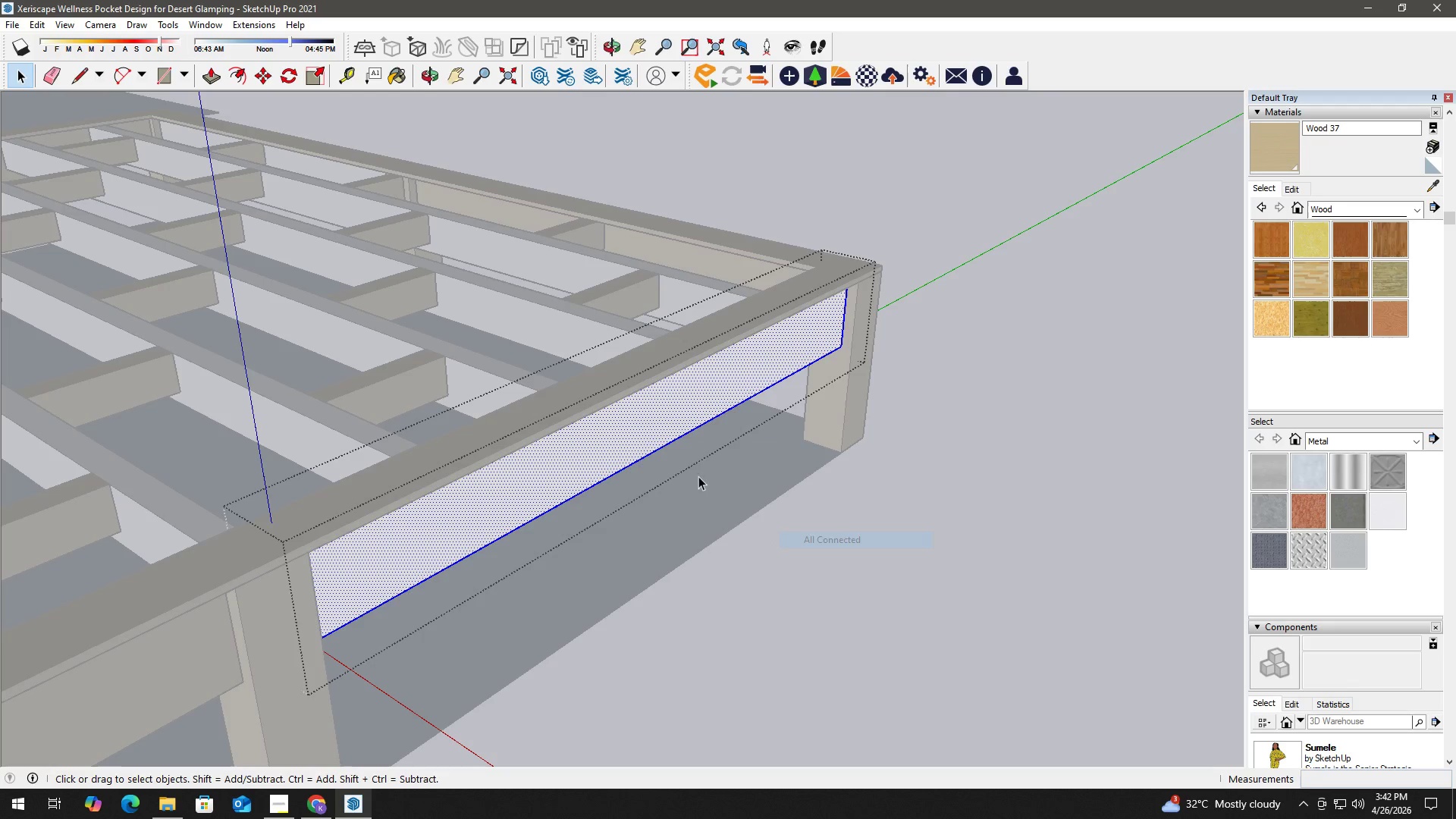 
key(B)
 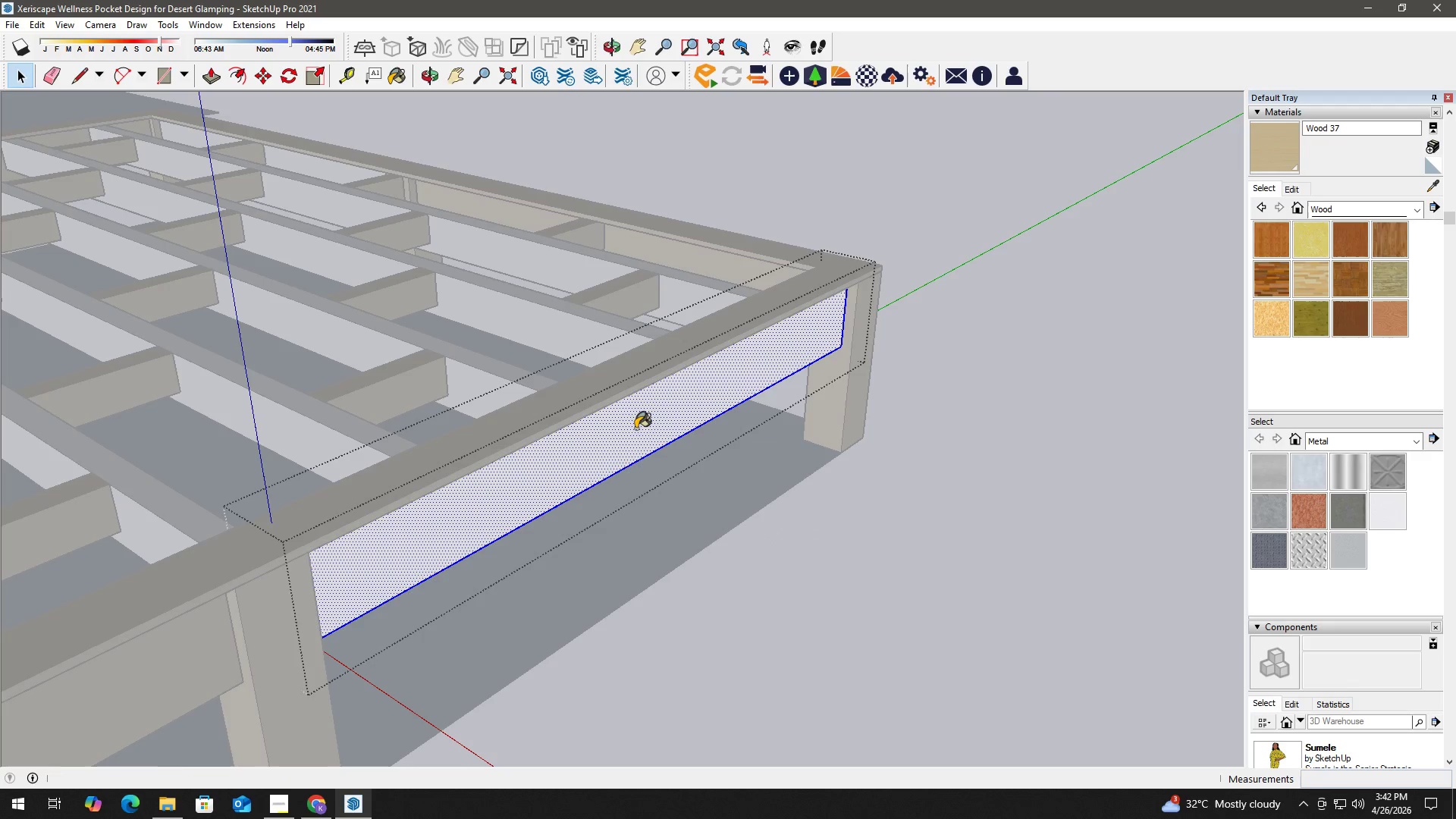 
left_click([625, 419])
 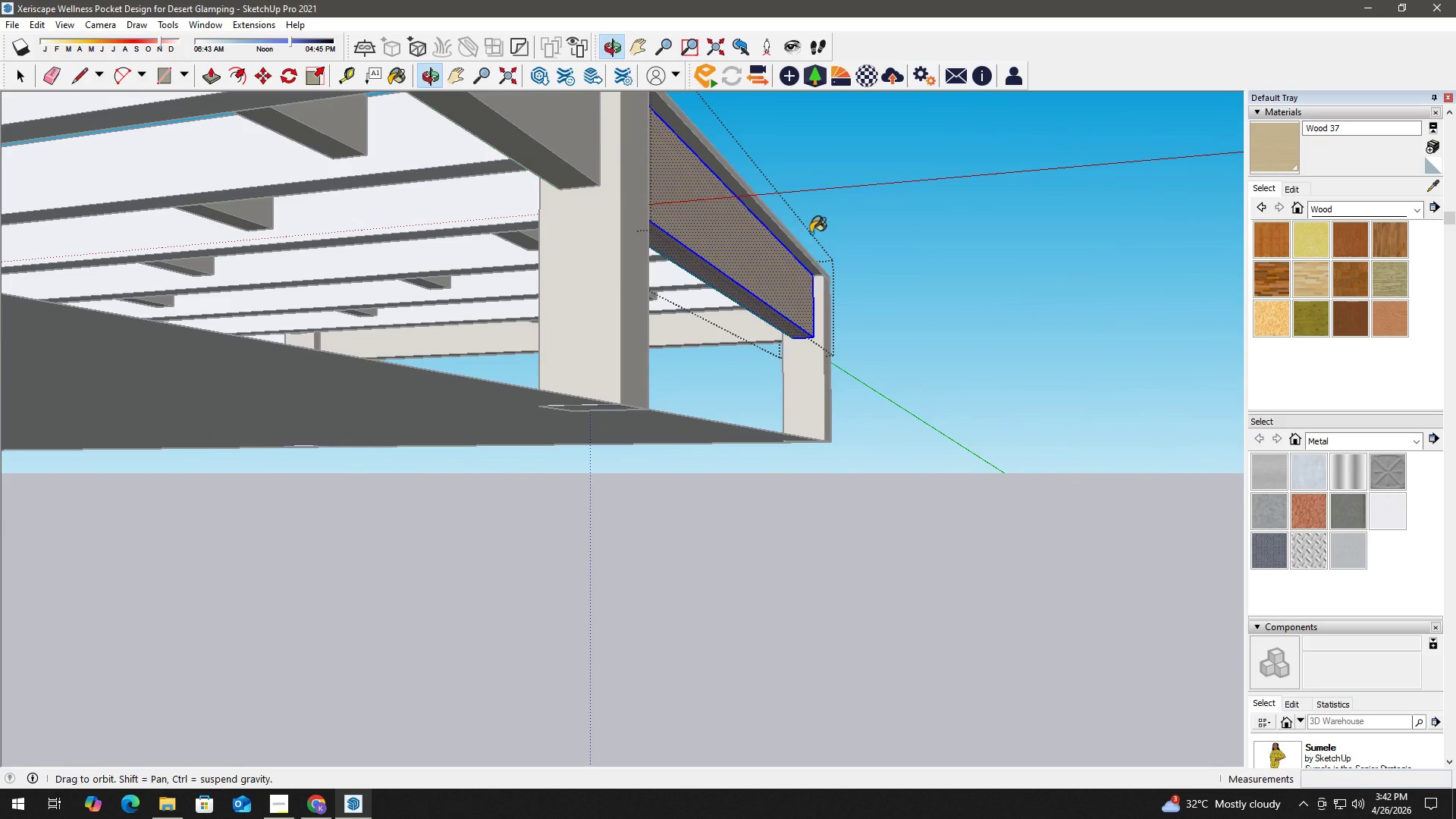 
double_click([717, 281])
 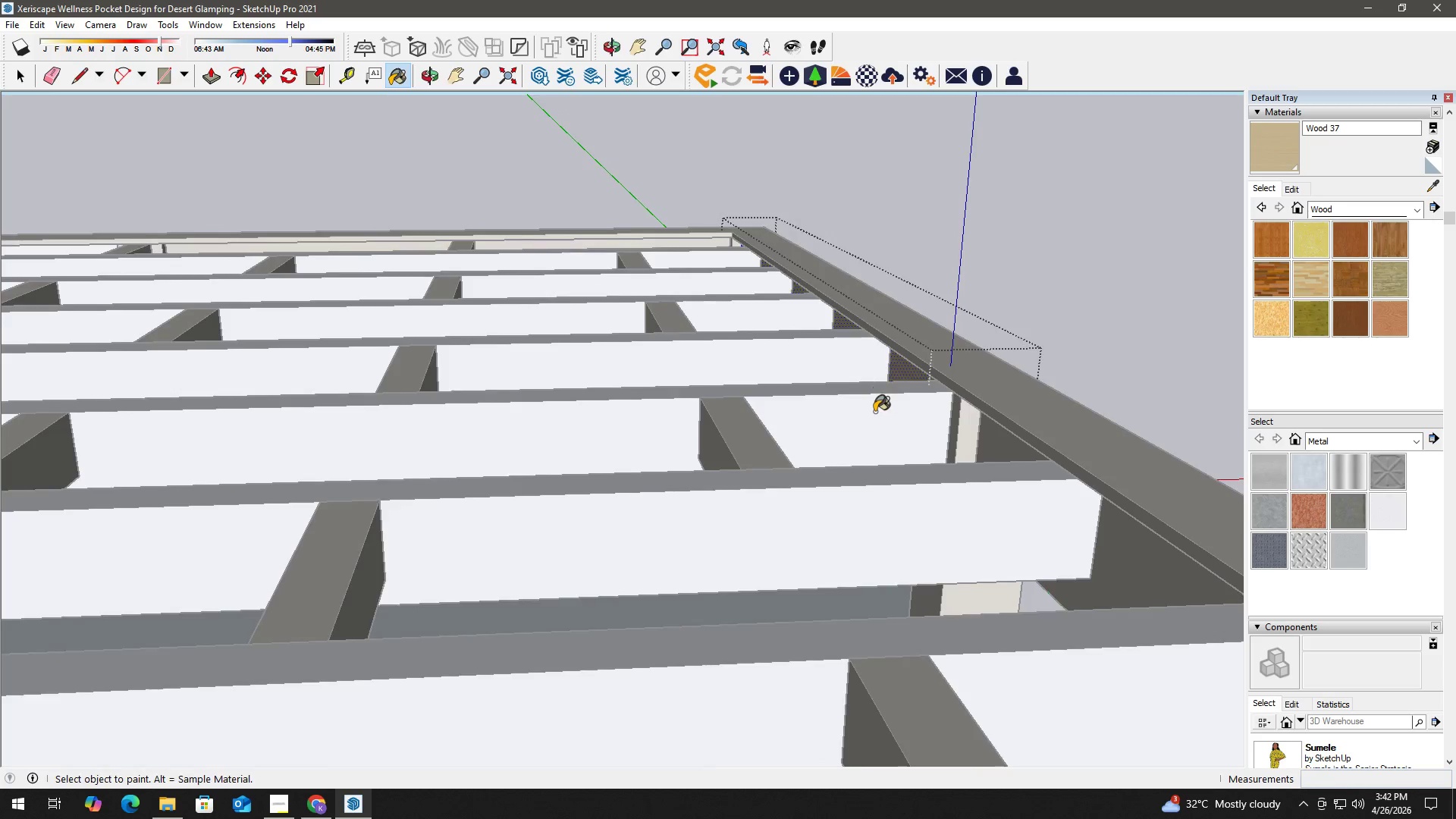 
double_click([910, 371])
 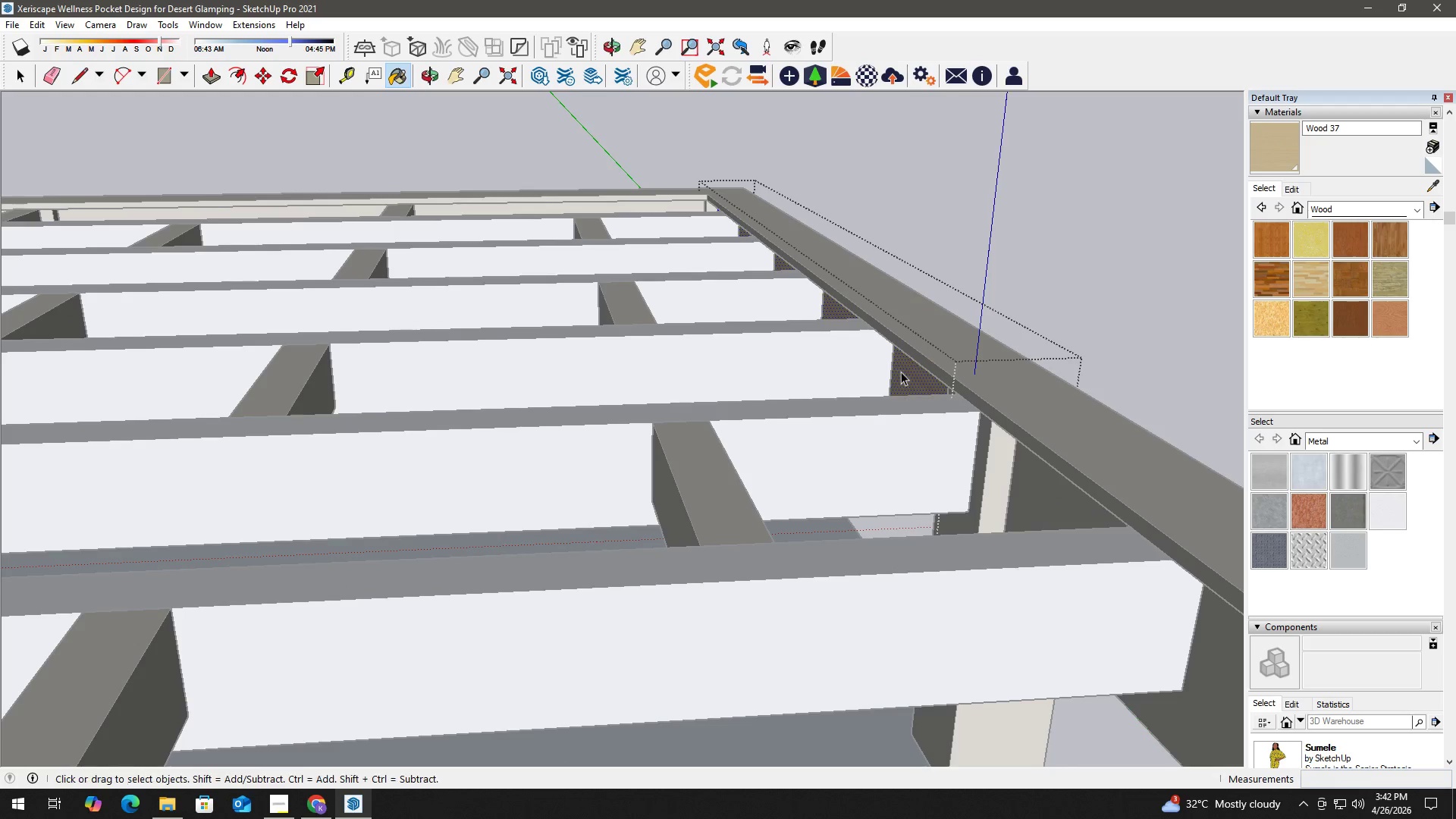 
scroll: coordinate [877, 378], scroll_direction: up, amount: 2.0
 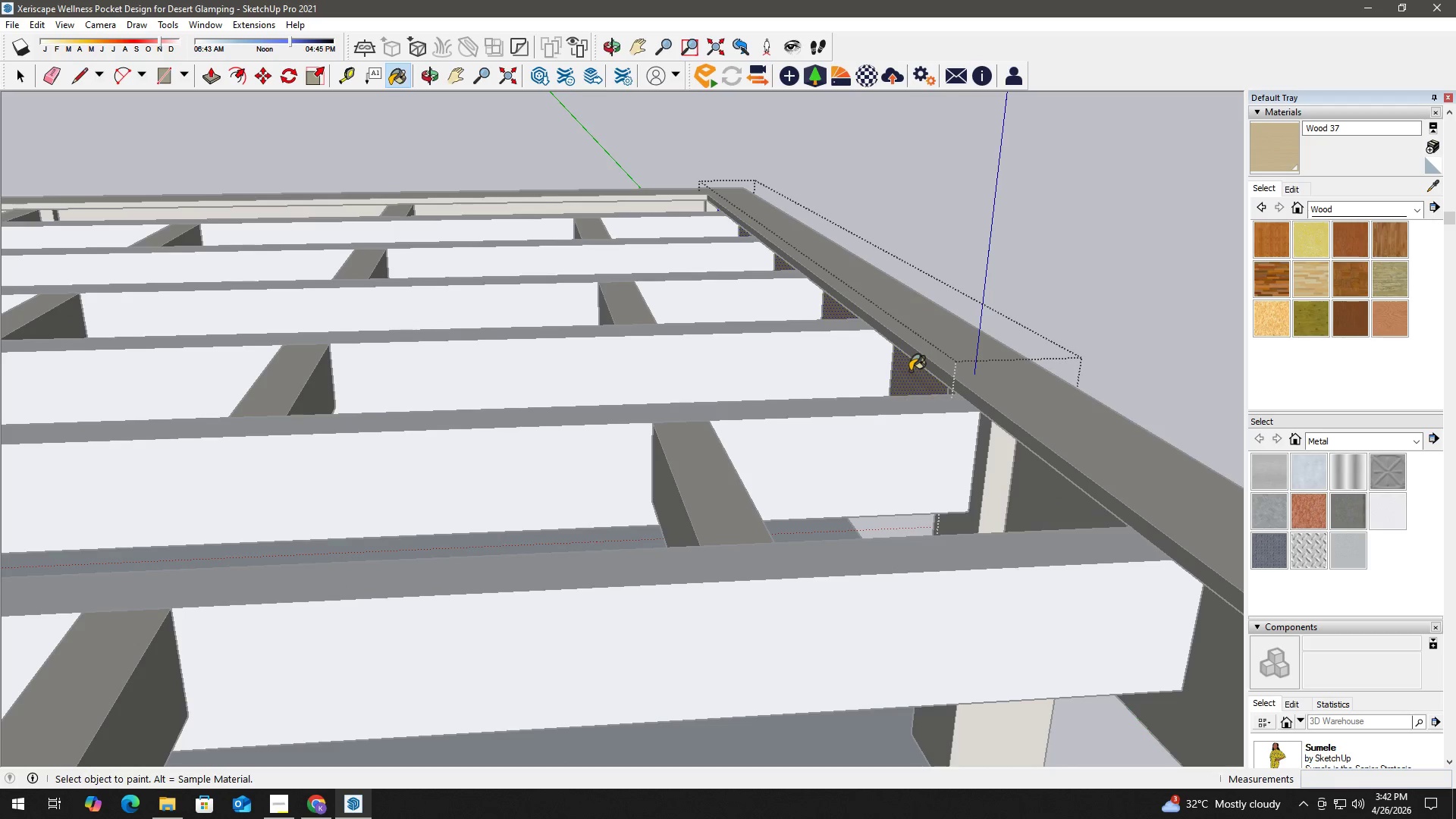 
key(Space)
 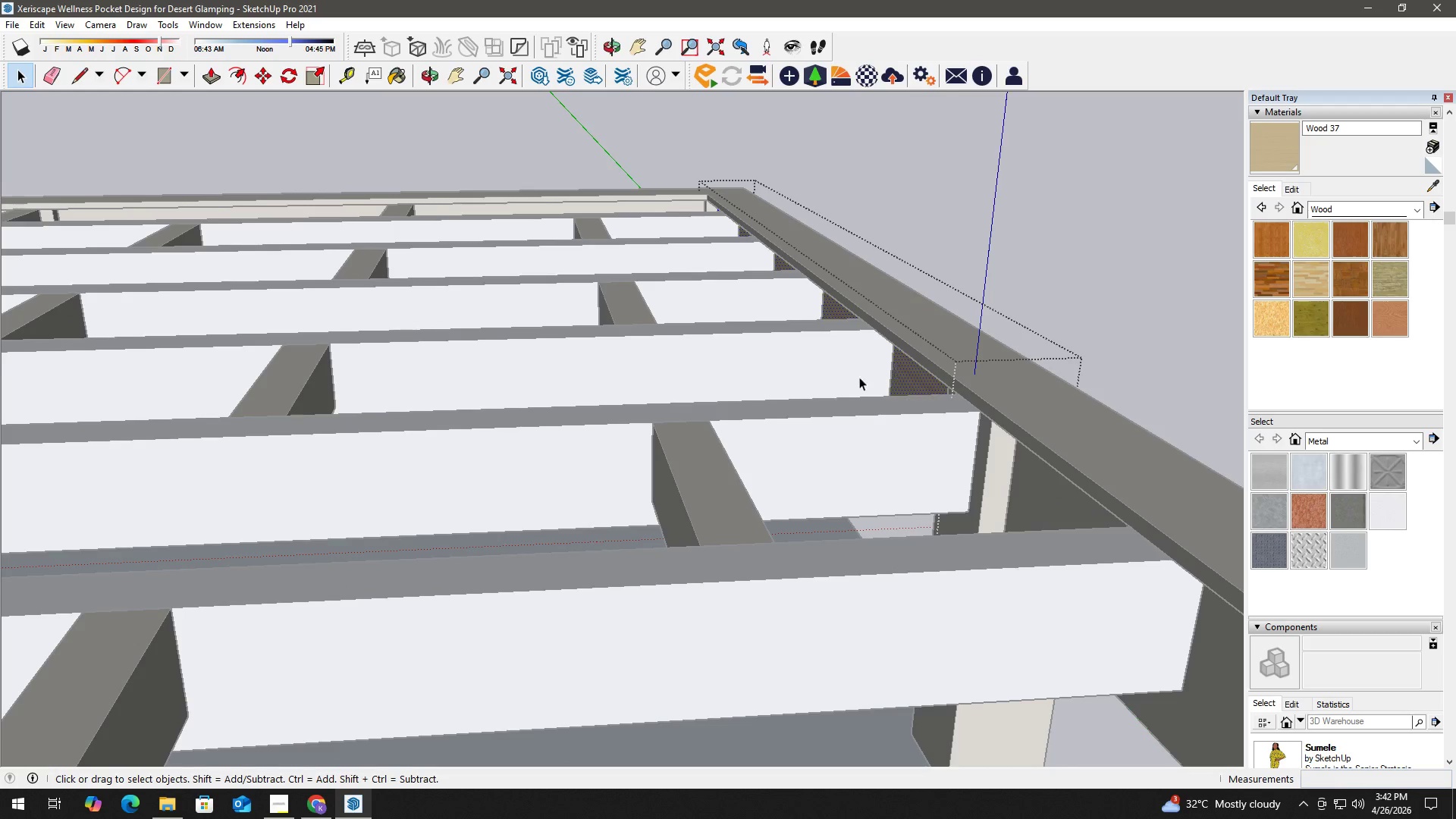 
key(Escape)
 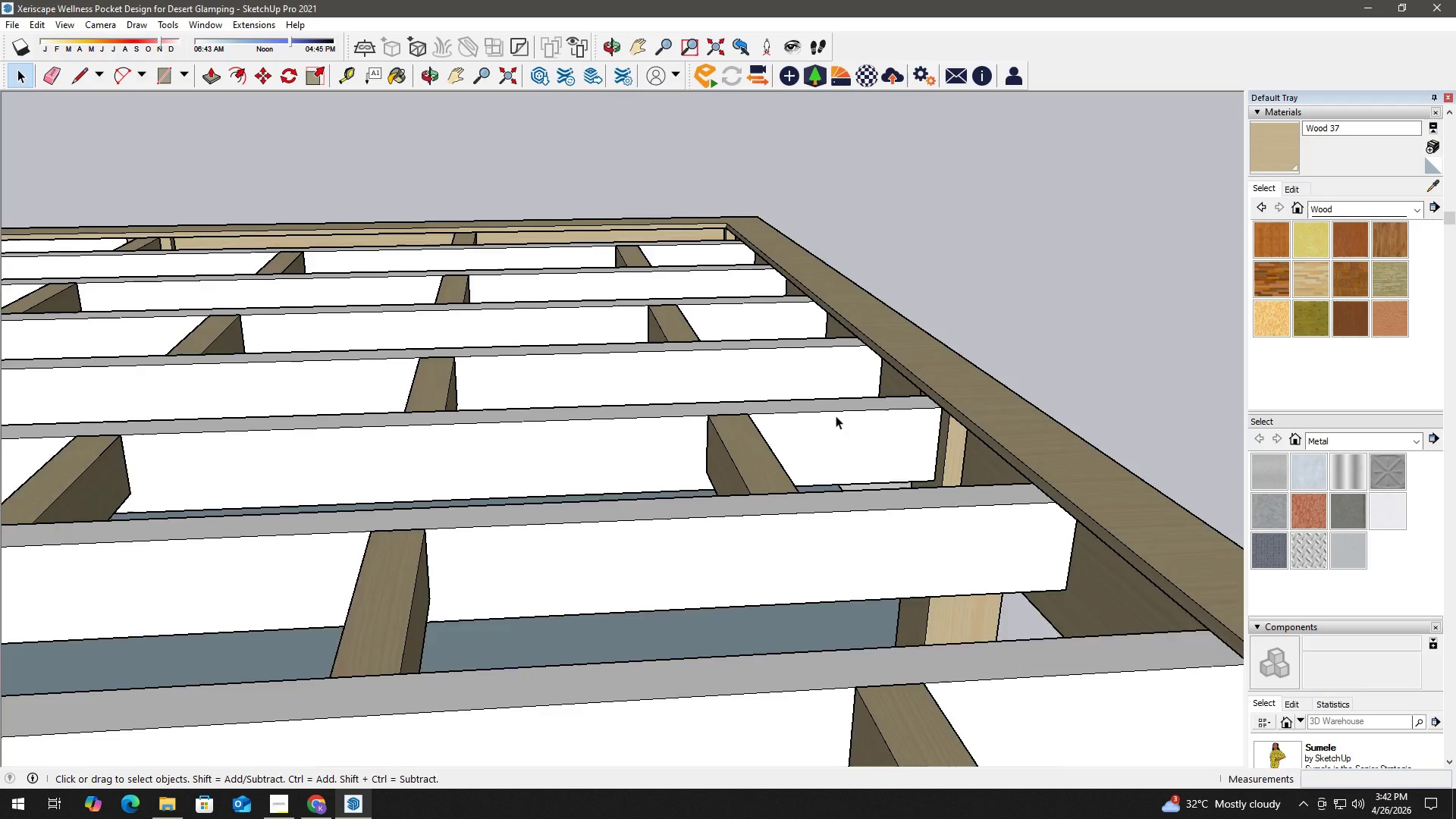 
key(Escape)
 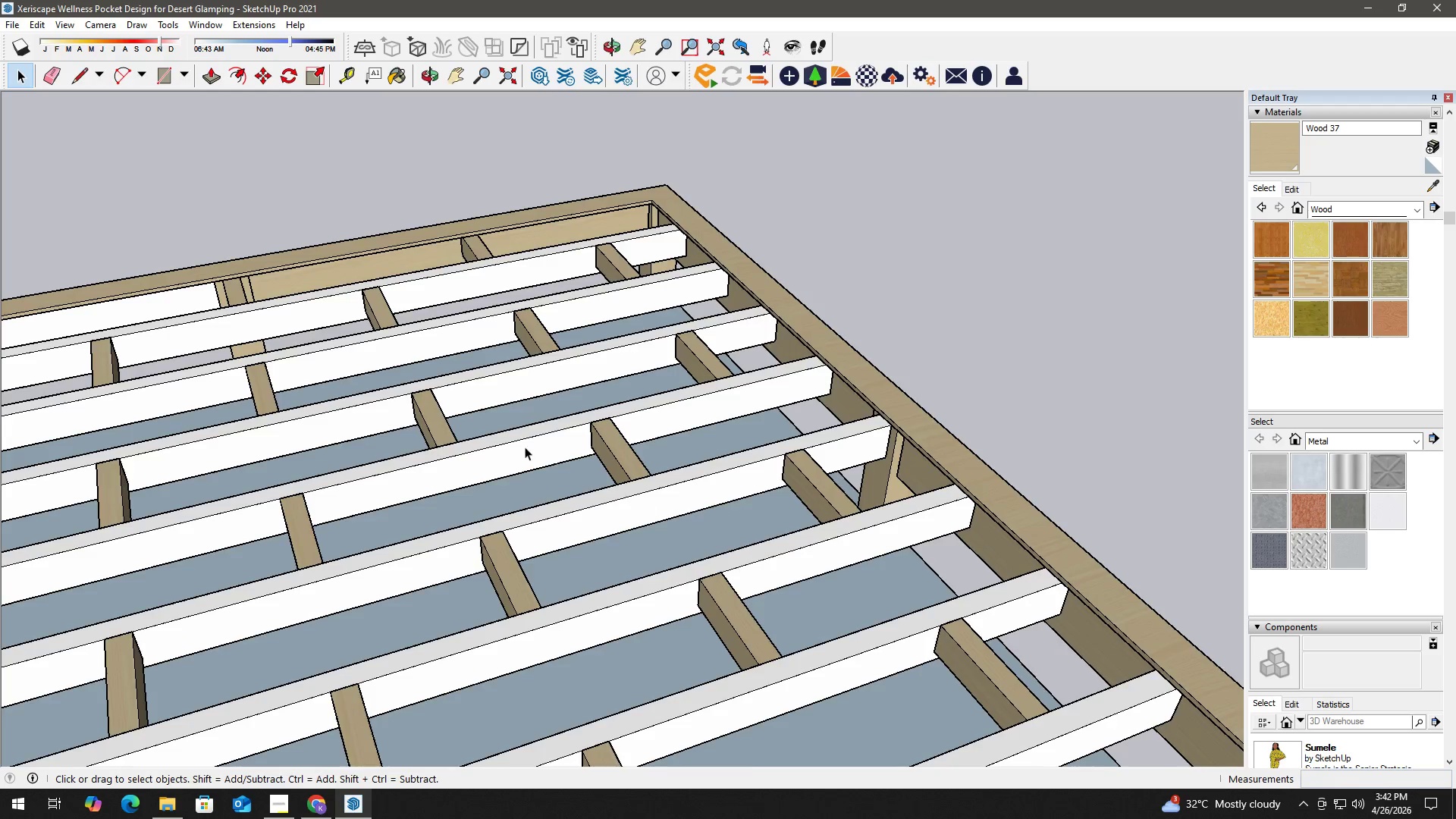 
key(H)
 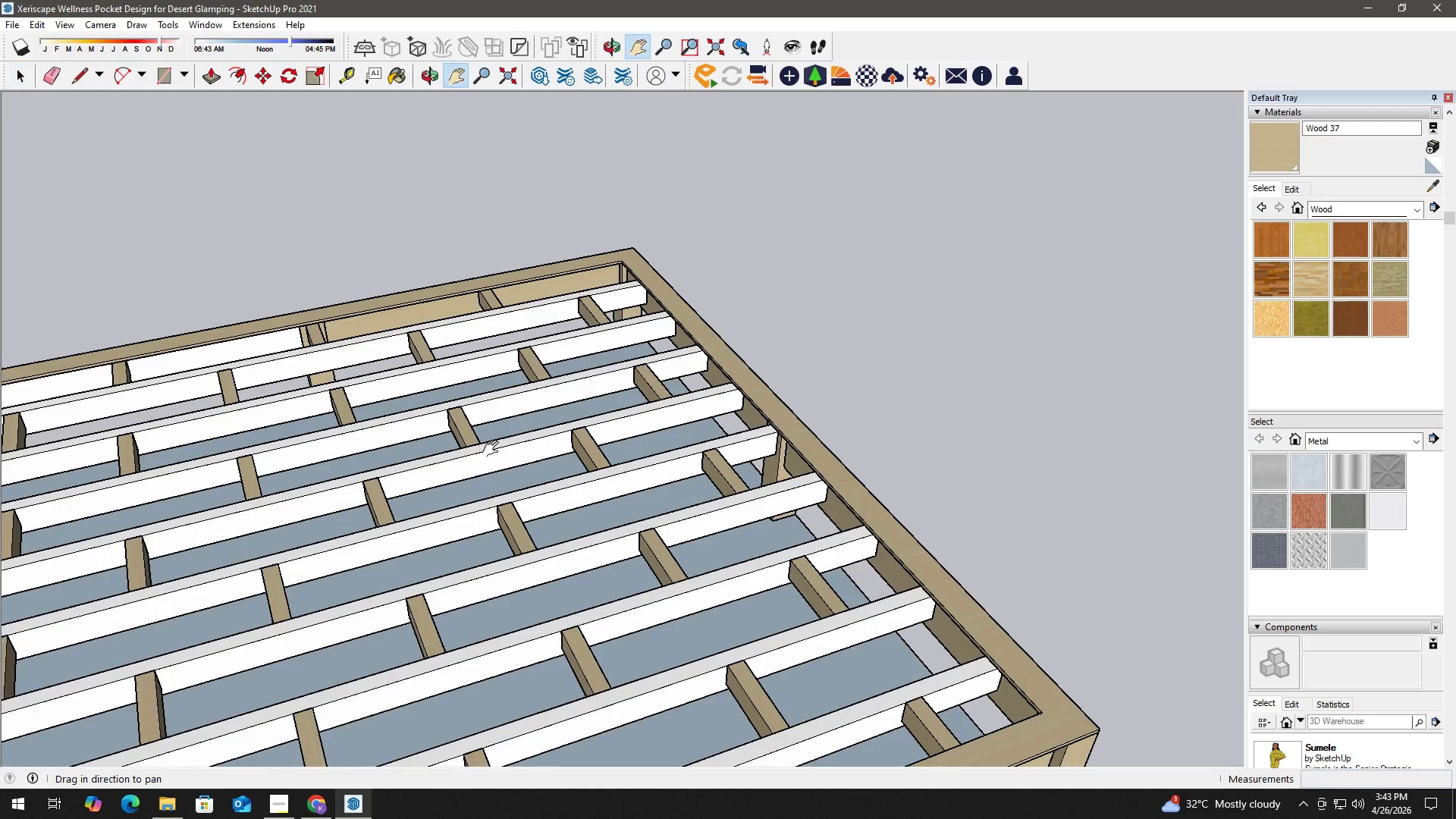 
left_click_drag(start_coordinate=[465, 449], to_coordinate=[913, 396])
 